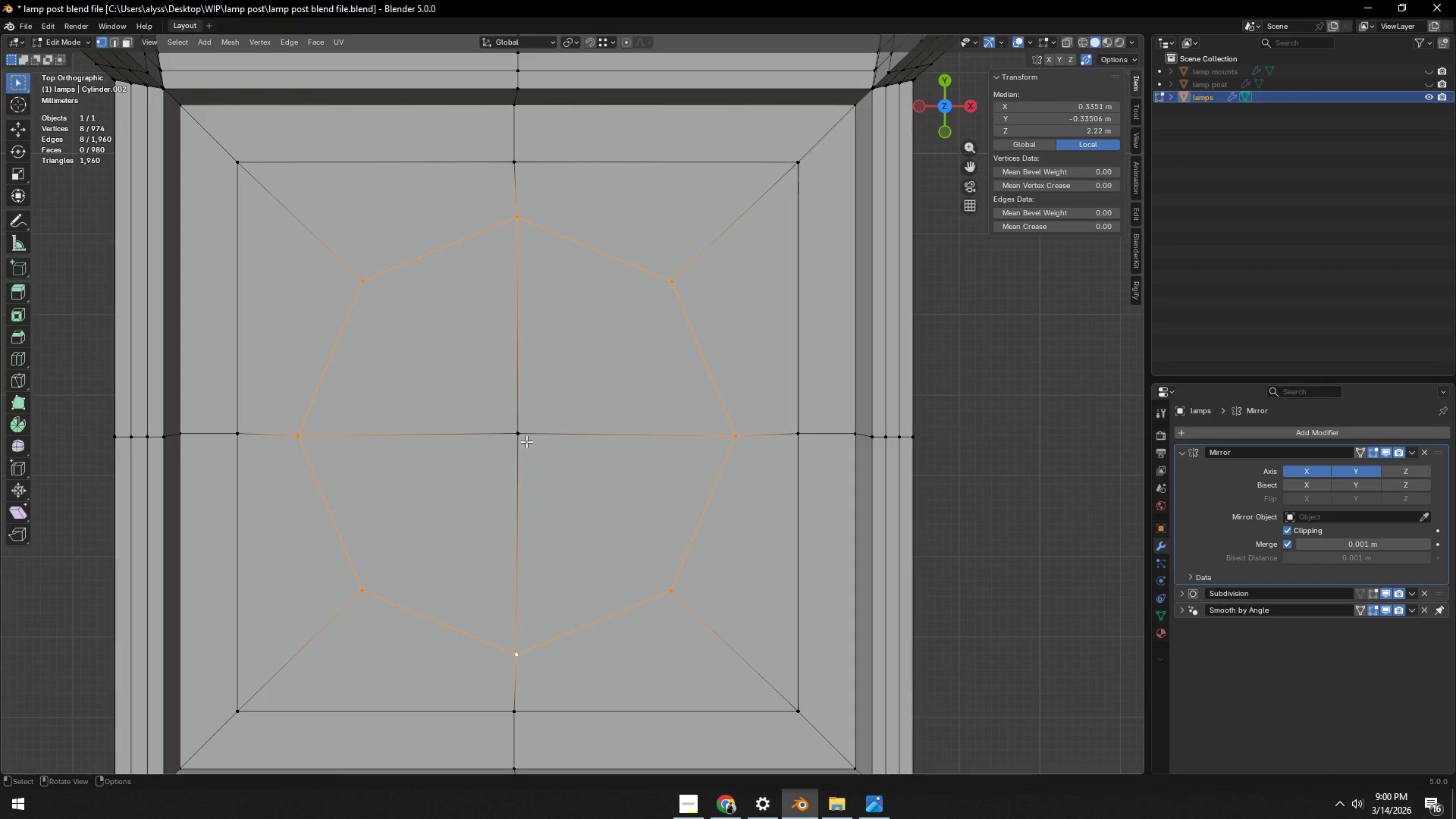 
key(Shift+ShiftLeft)
 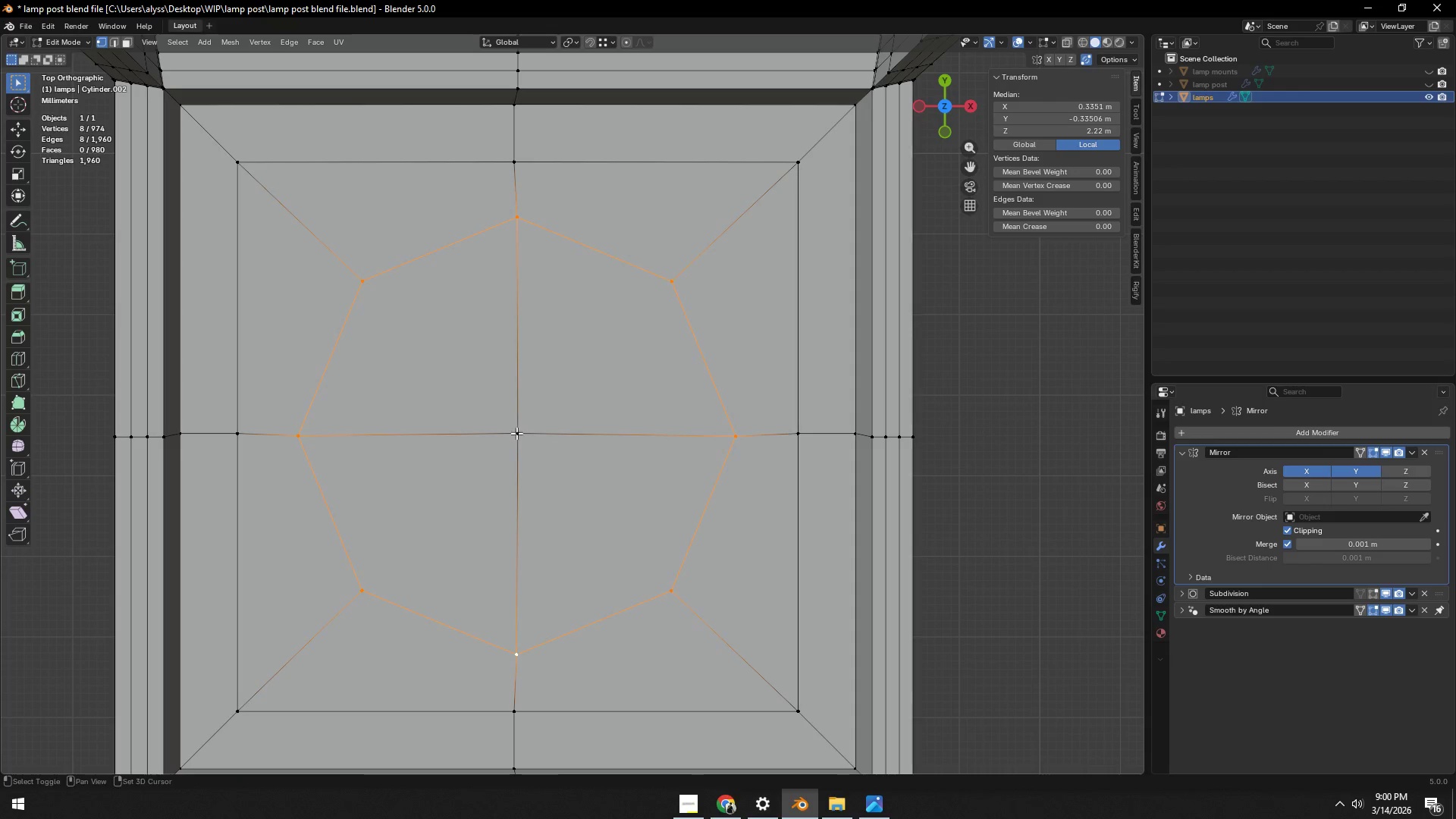 
left_click([516, 433])
 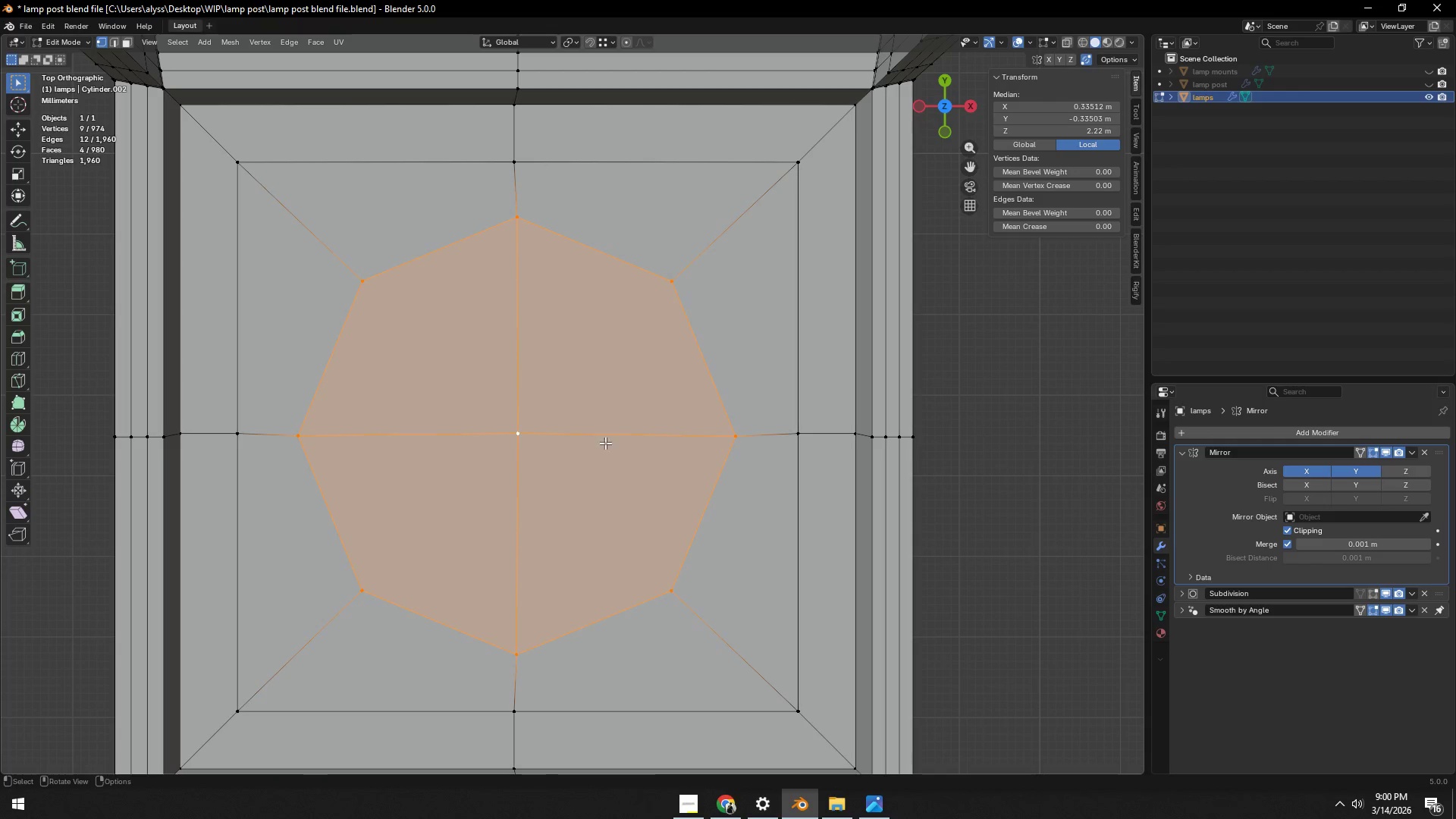 
key(Alt+AltLeft)
 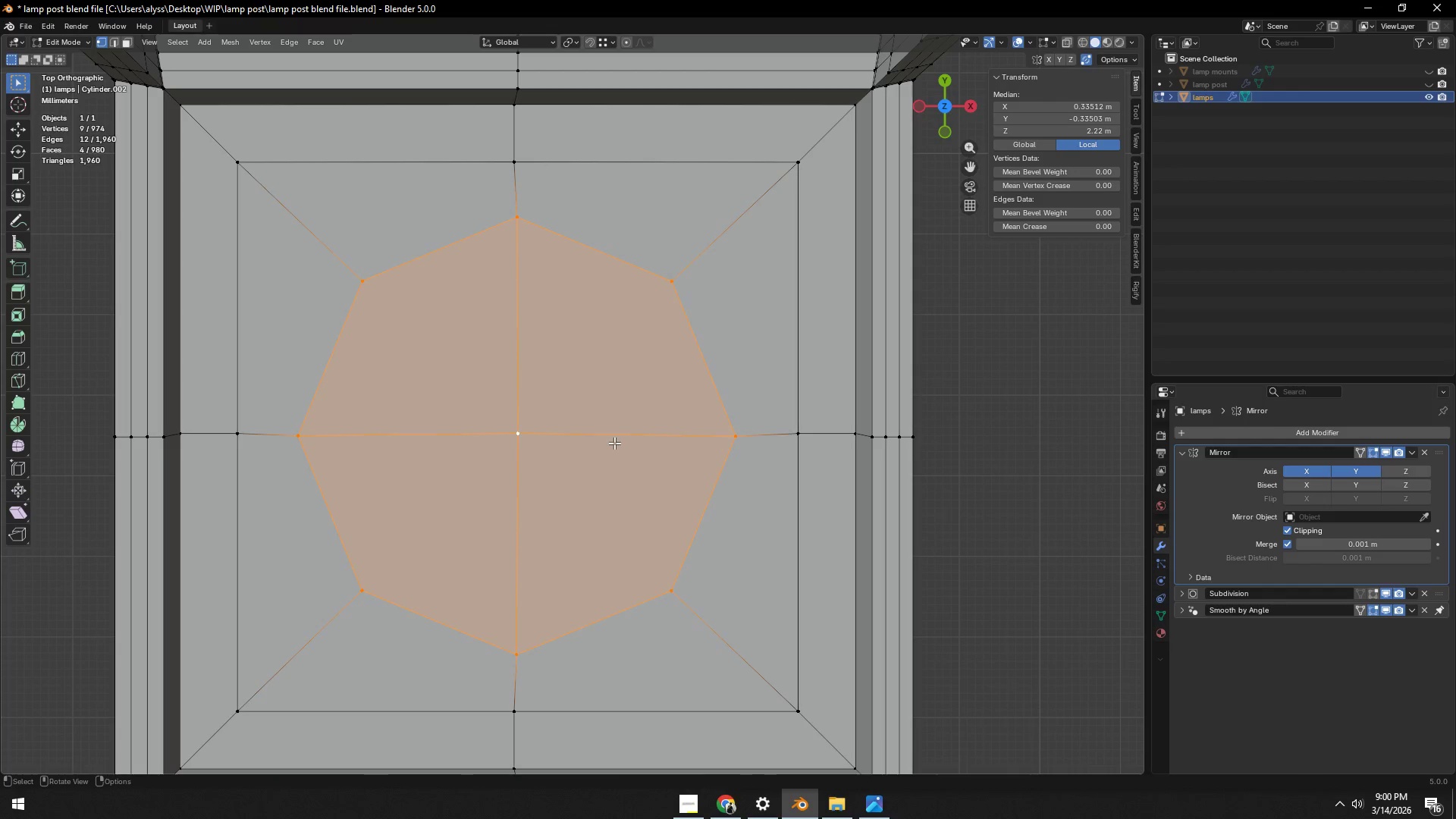 
key(Alt+AltLeft)
 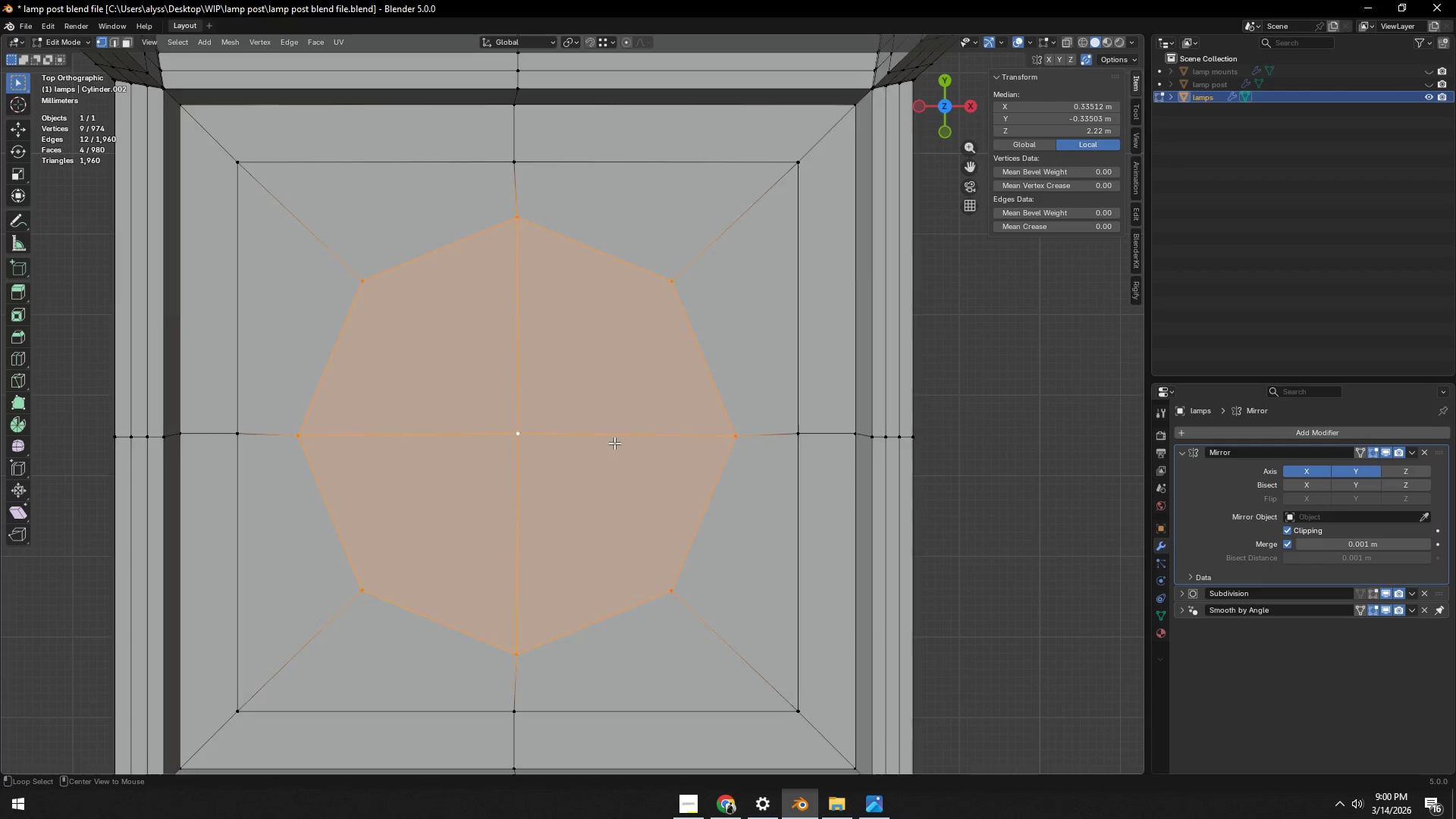 
type(zgx)
 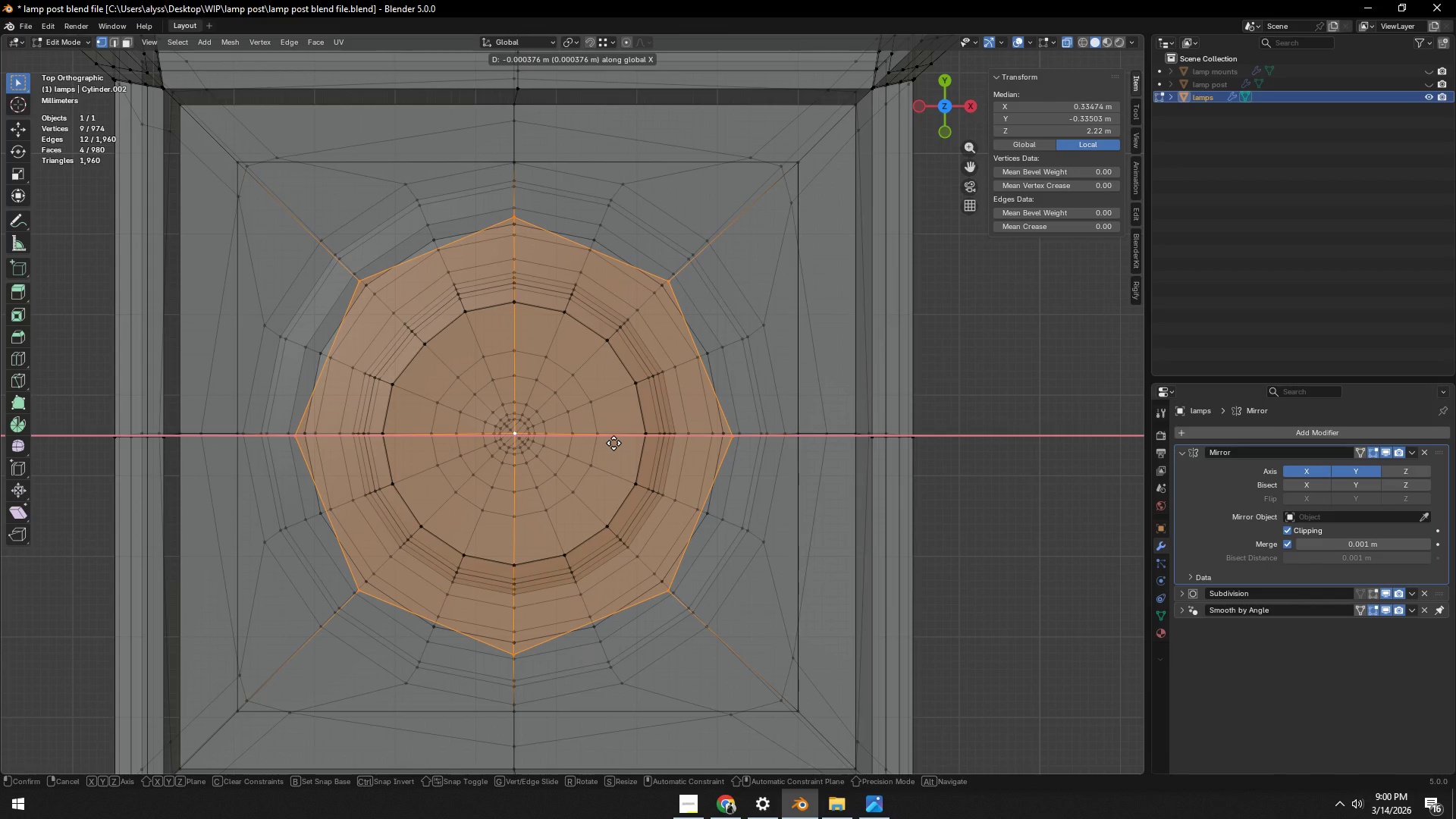 
left_click([613, 443])
 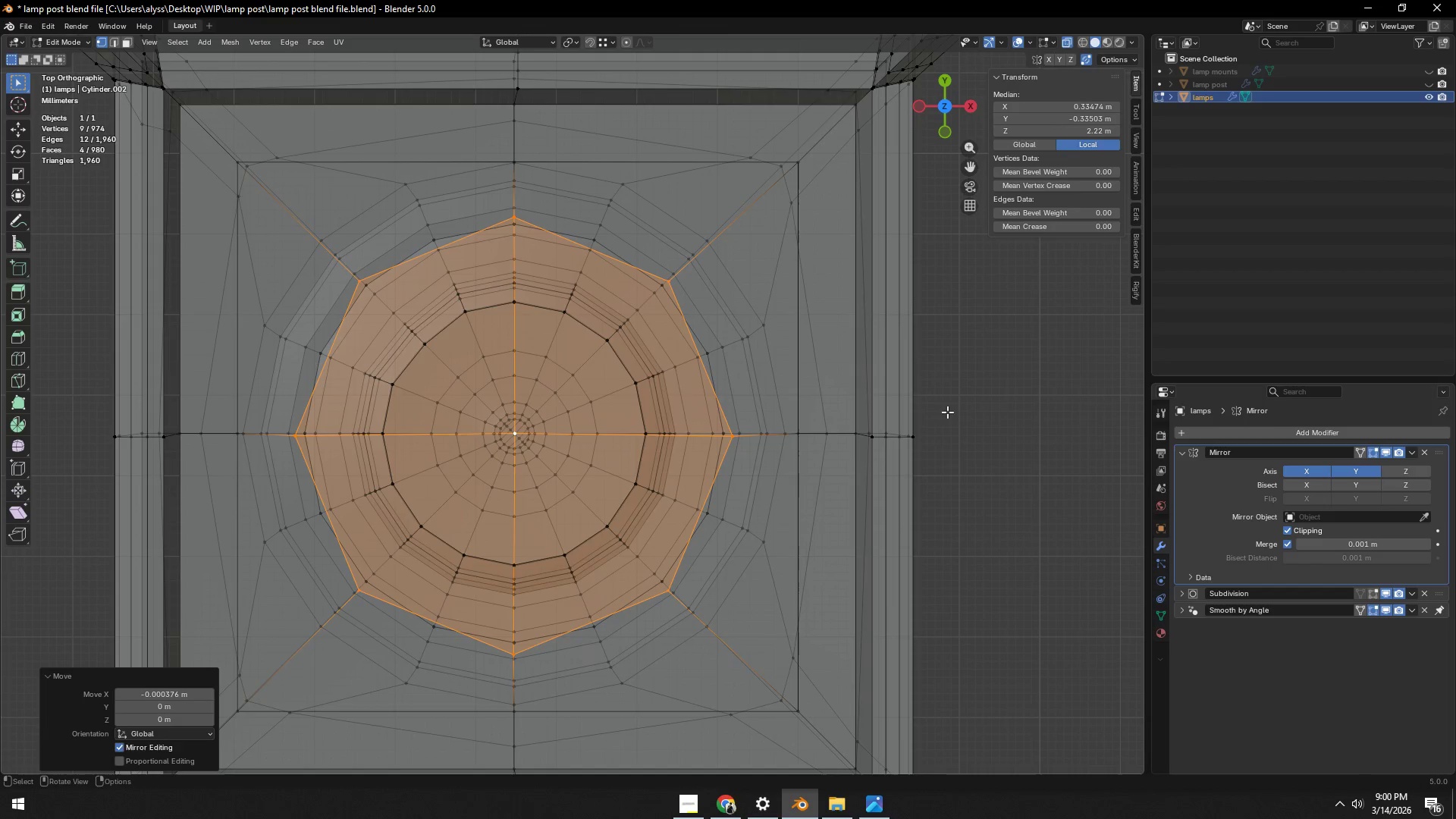 
left_click([989, 408])
 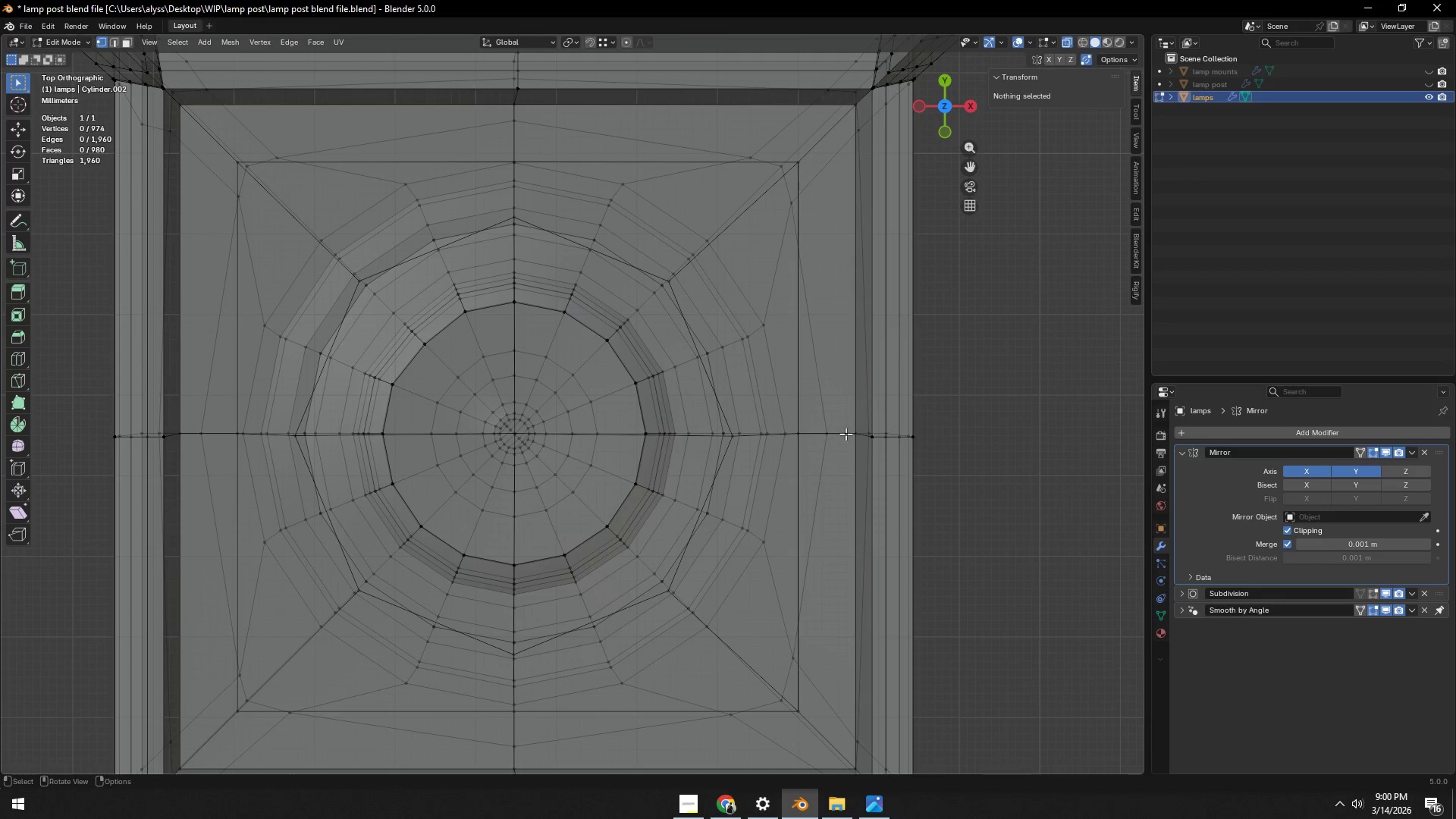 
key(Tab)
 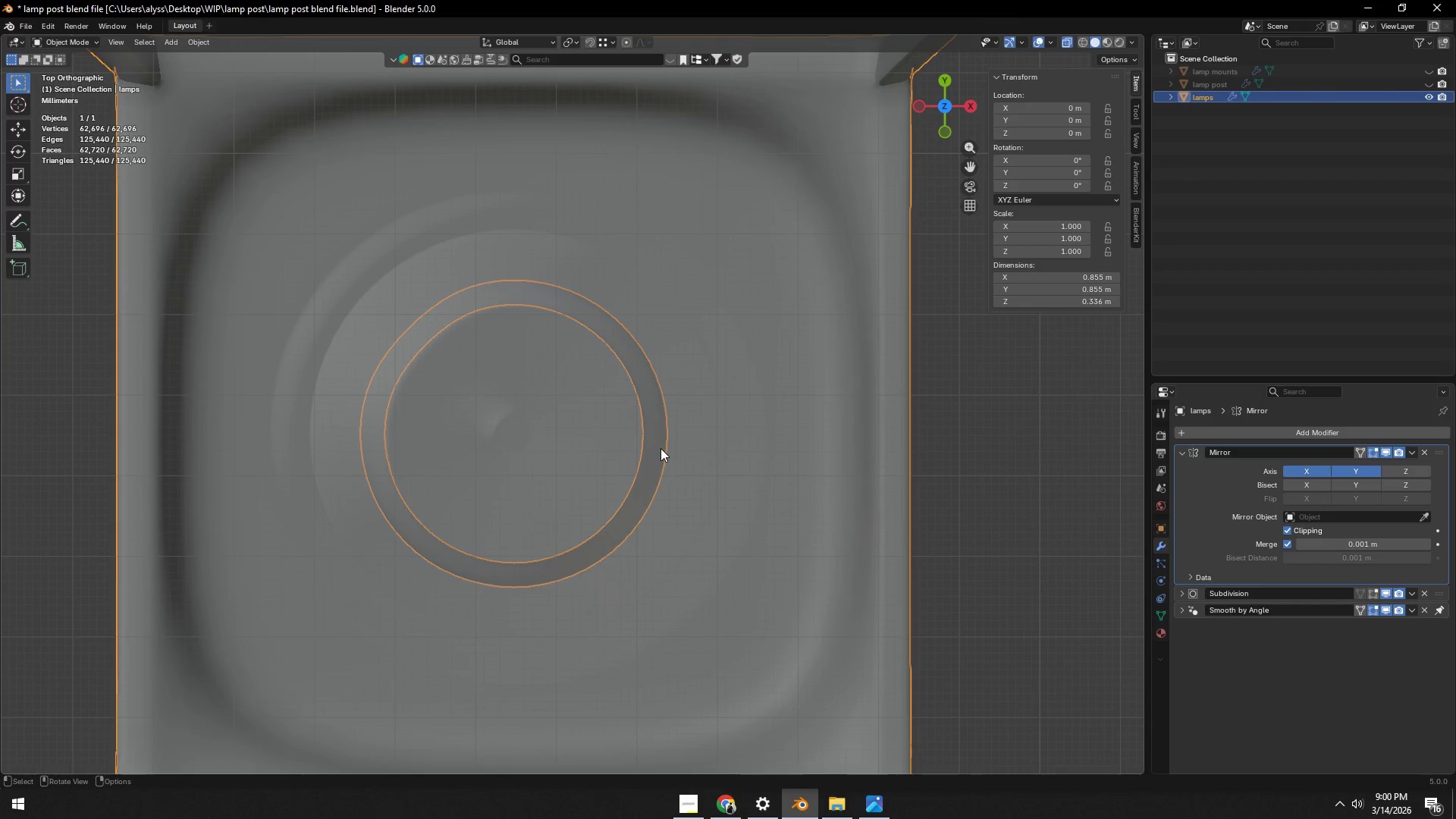 
key(Alt+AltLeft)
 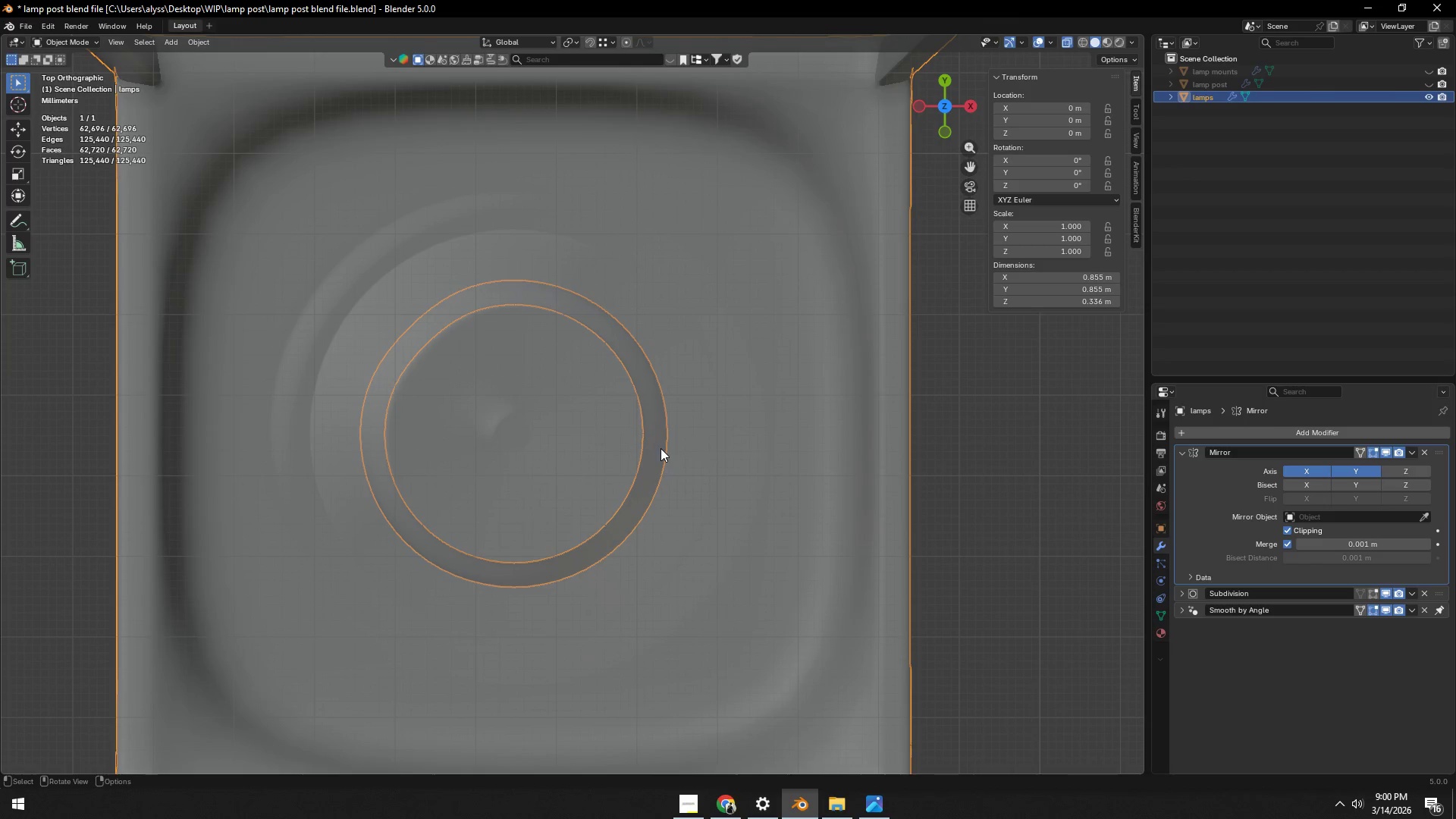 
key(Alt+AltLeft)
 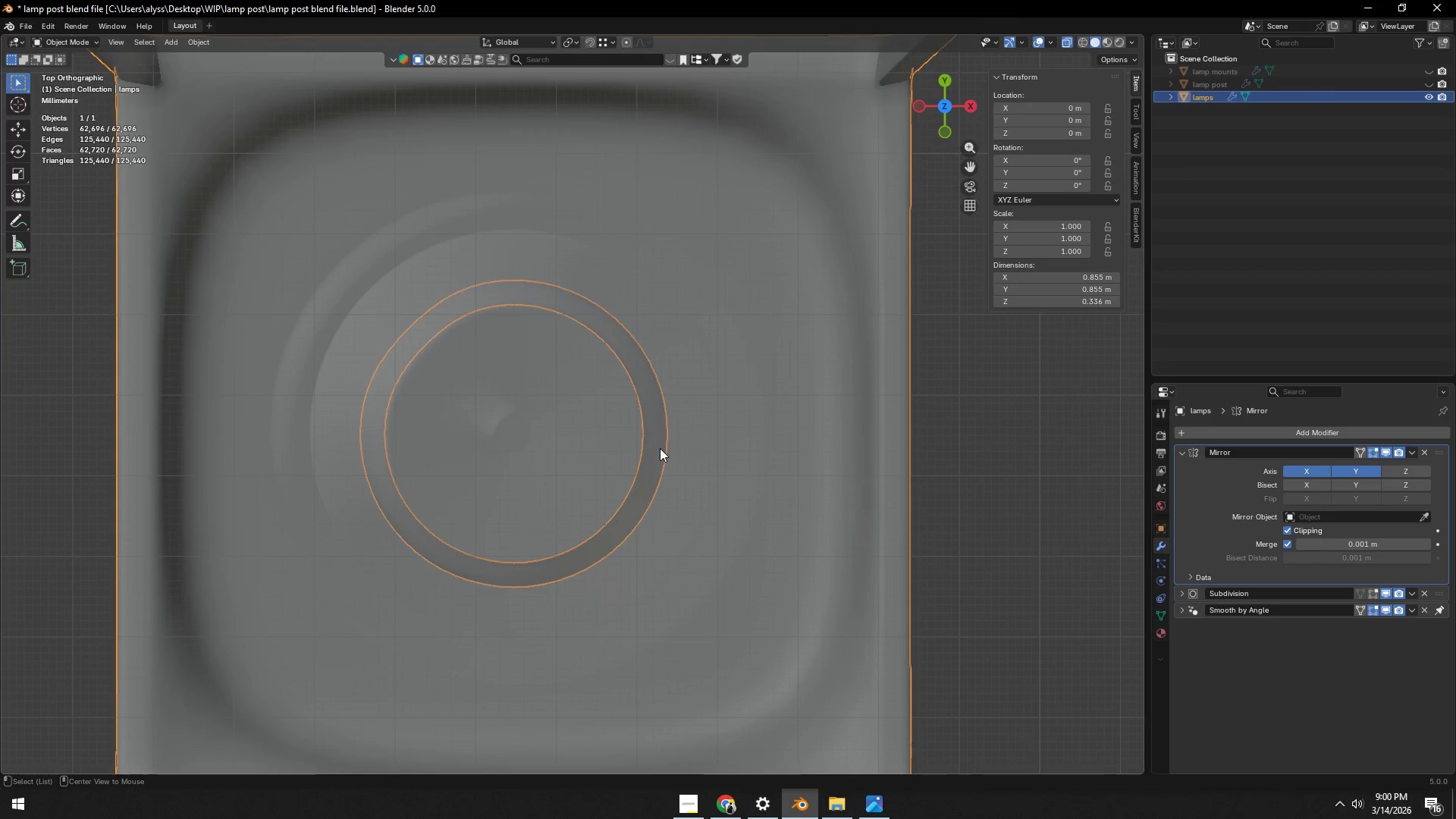 
key(Alt+Z)
 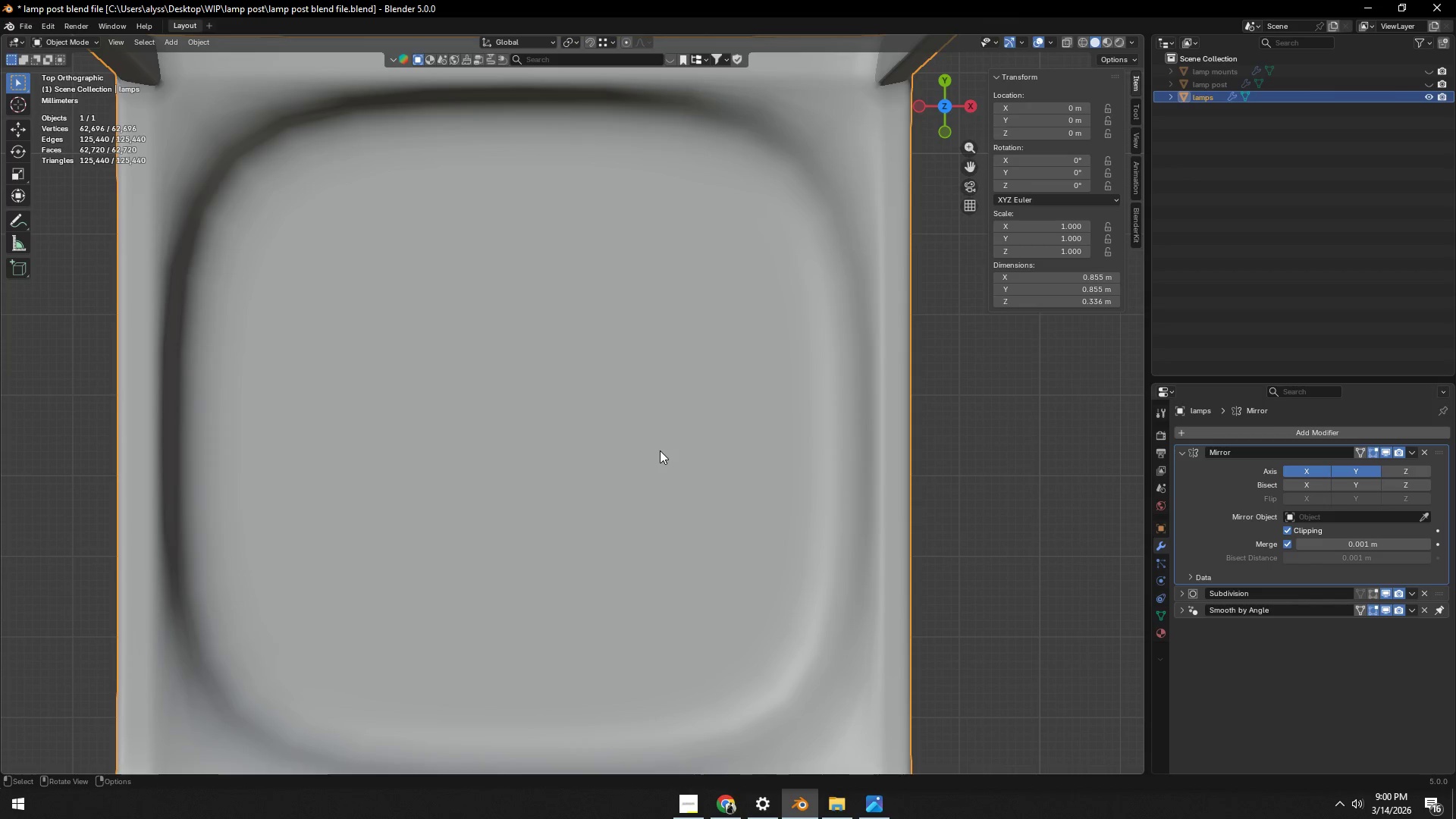 
left_click([660, 450])
 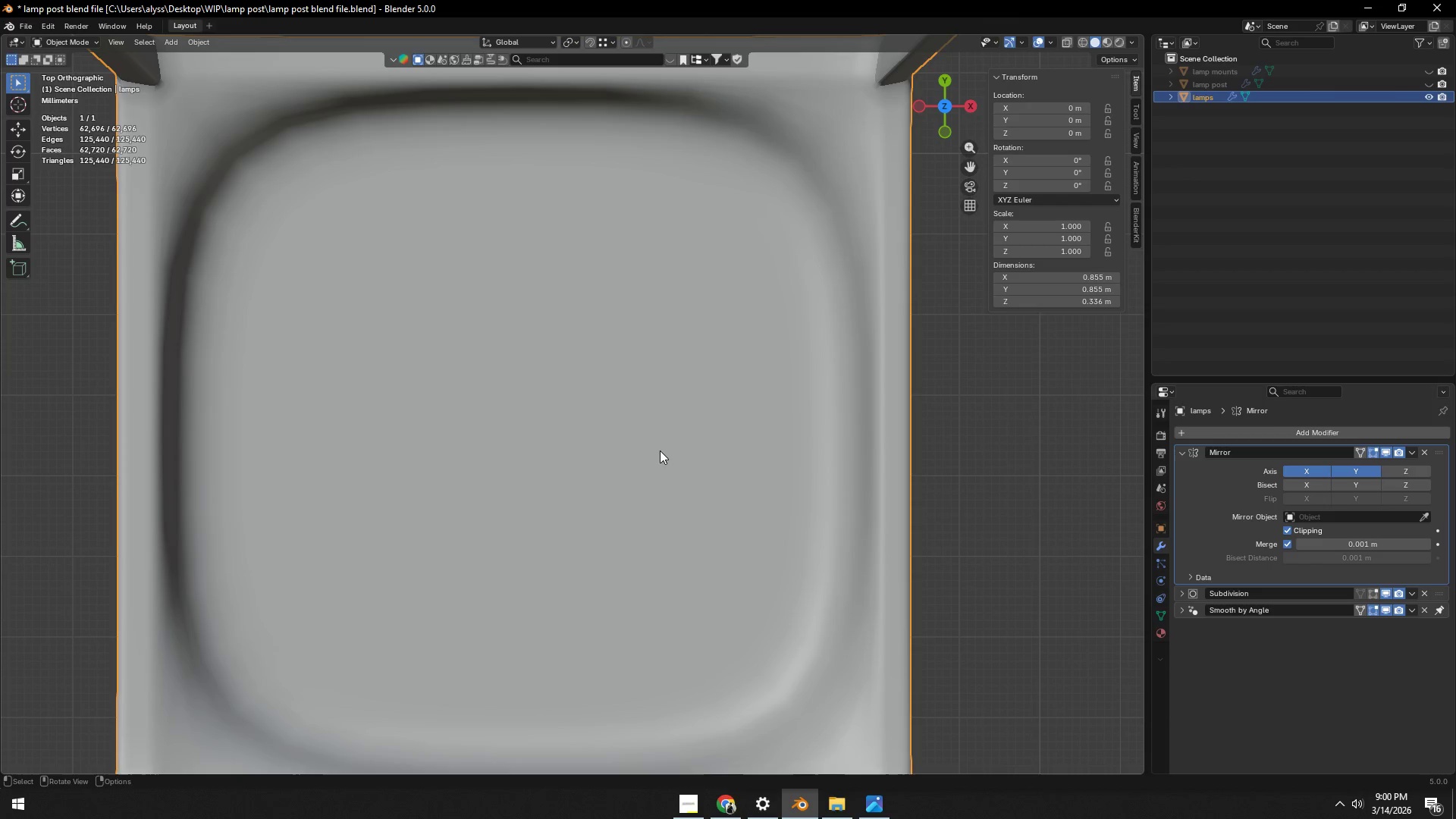 
key(Control+S)
 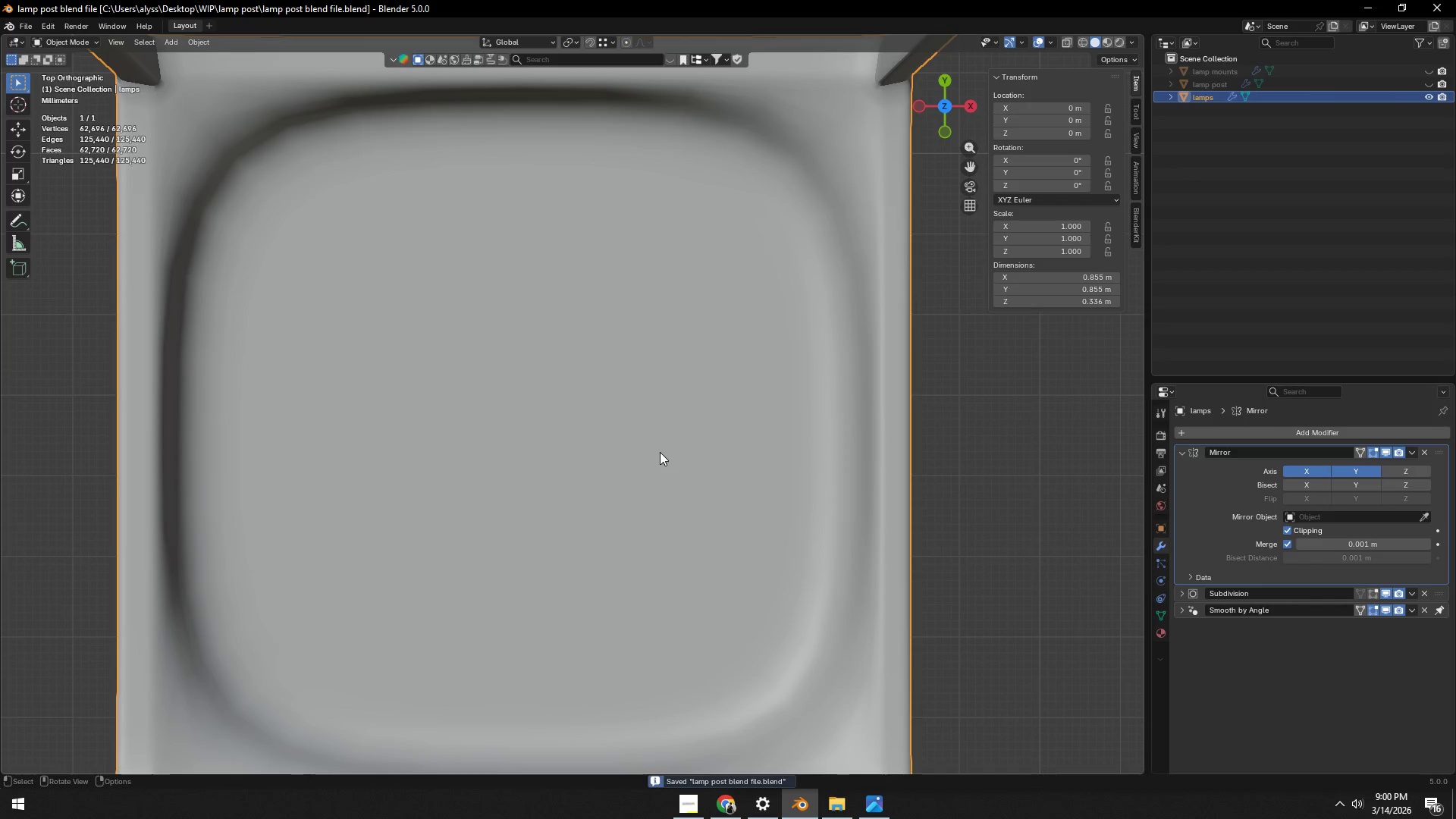 
scroll: coordinate [659, 456], scroll_direction: down, amount: 4.0
 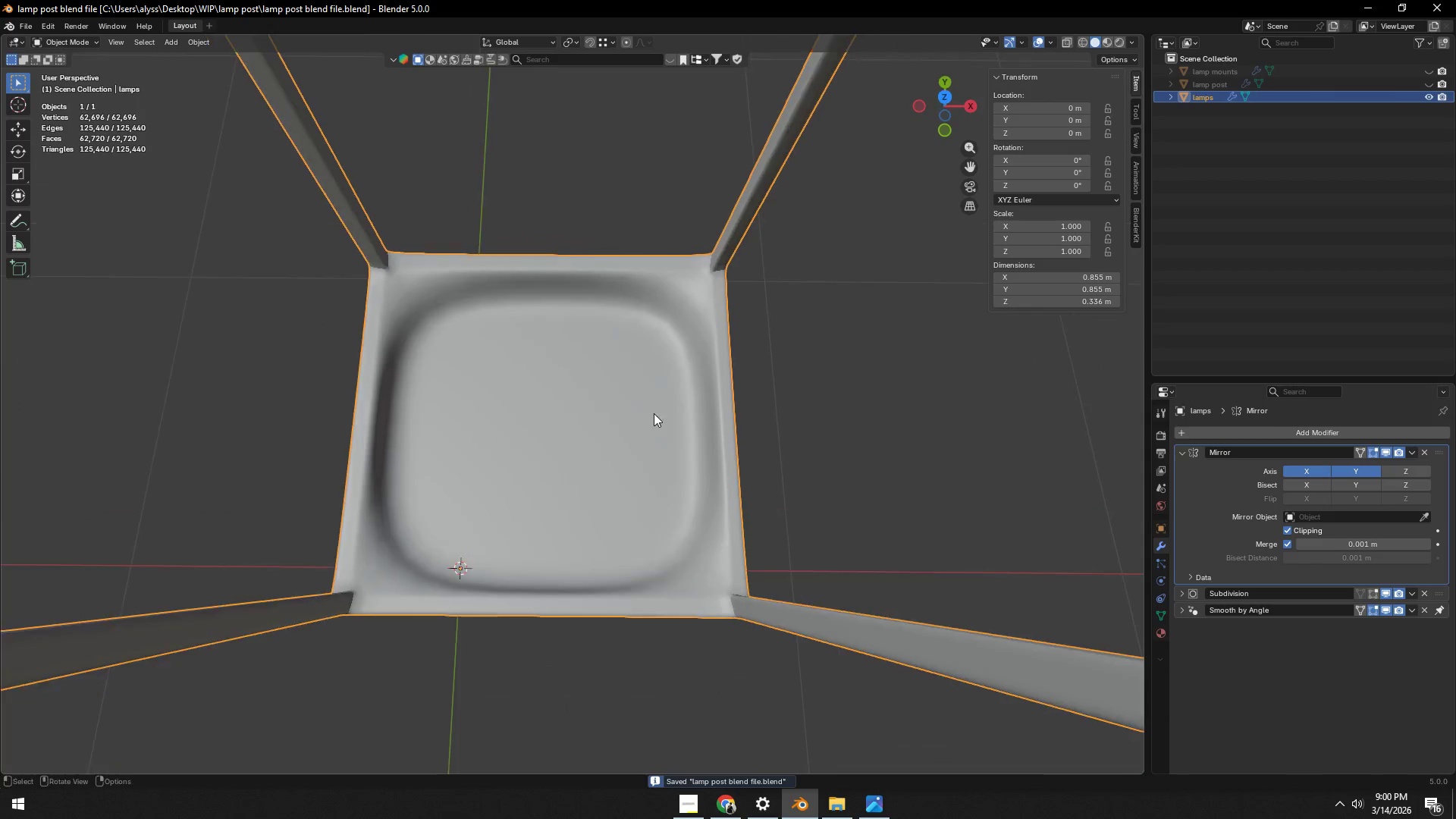 
key(Tab)
 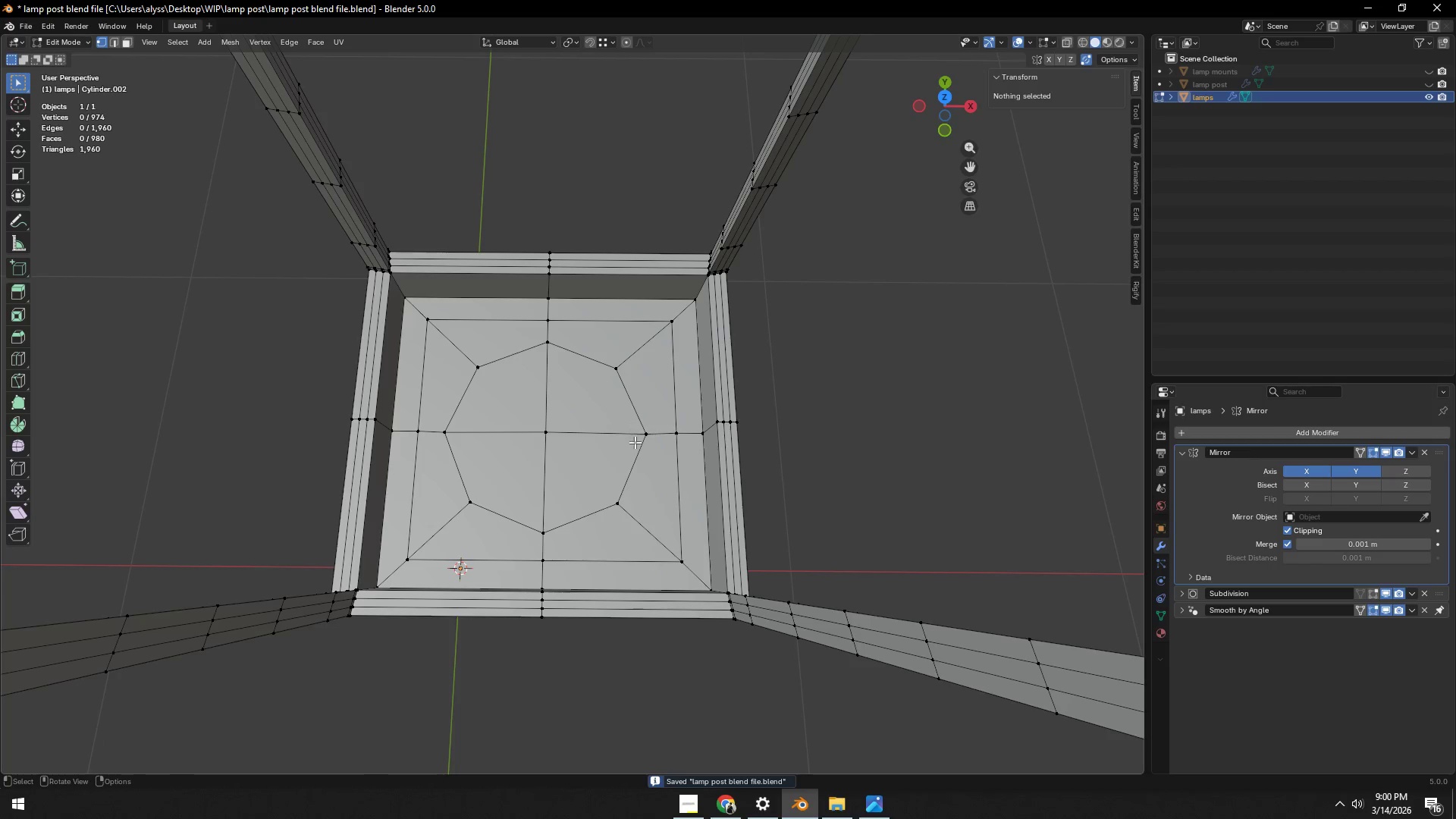 
key(Shift+ShiftLeft)
 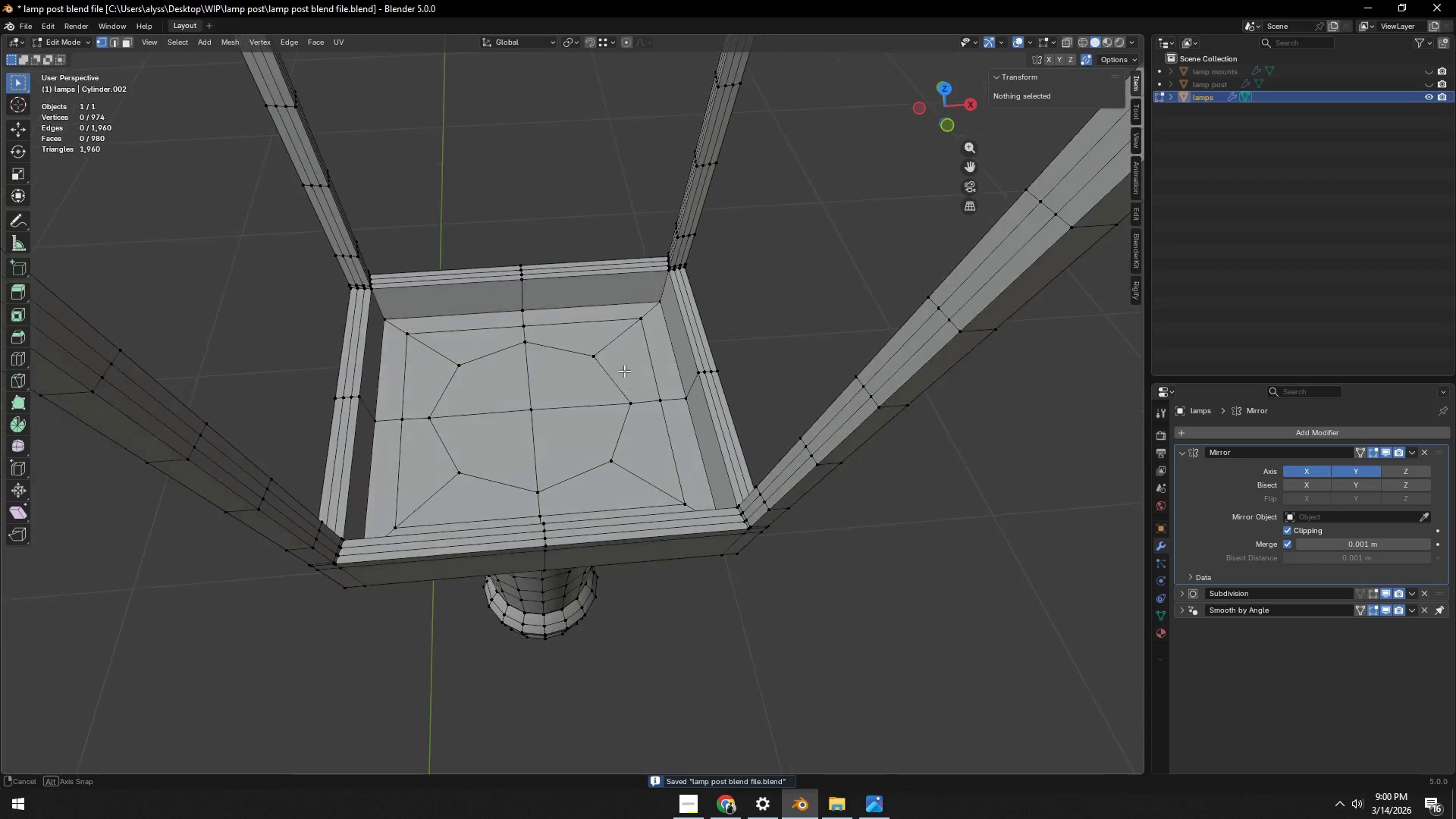 
scroll: coordinate [625, 366], scroll_direction: up, amount: 4.0
 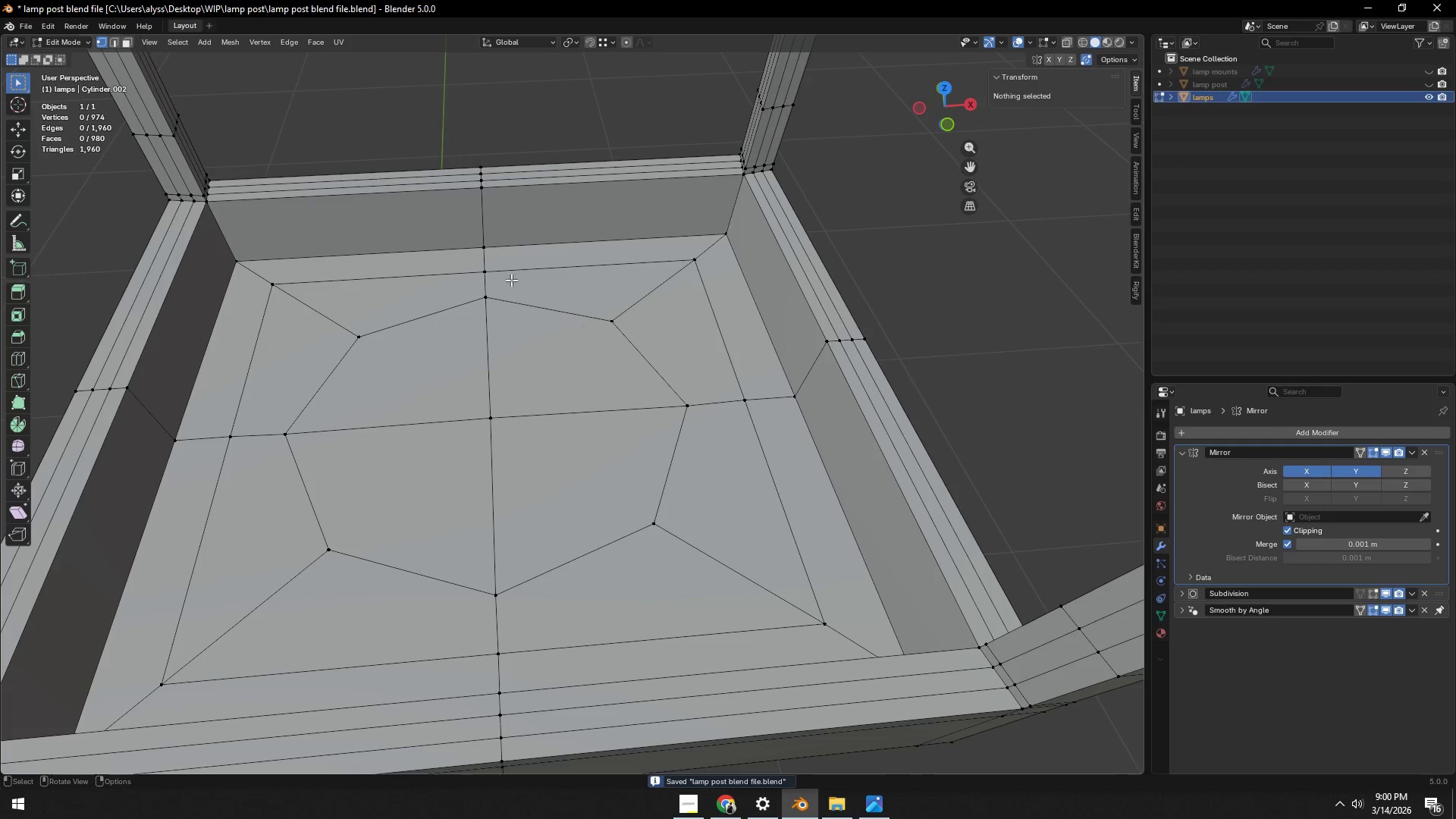 
key(Control+ControlLeft)
 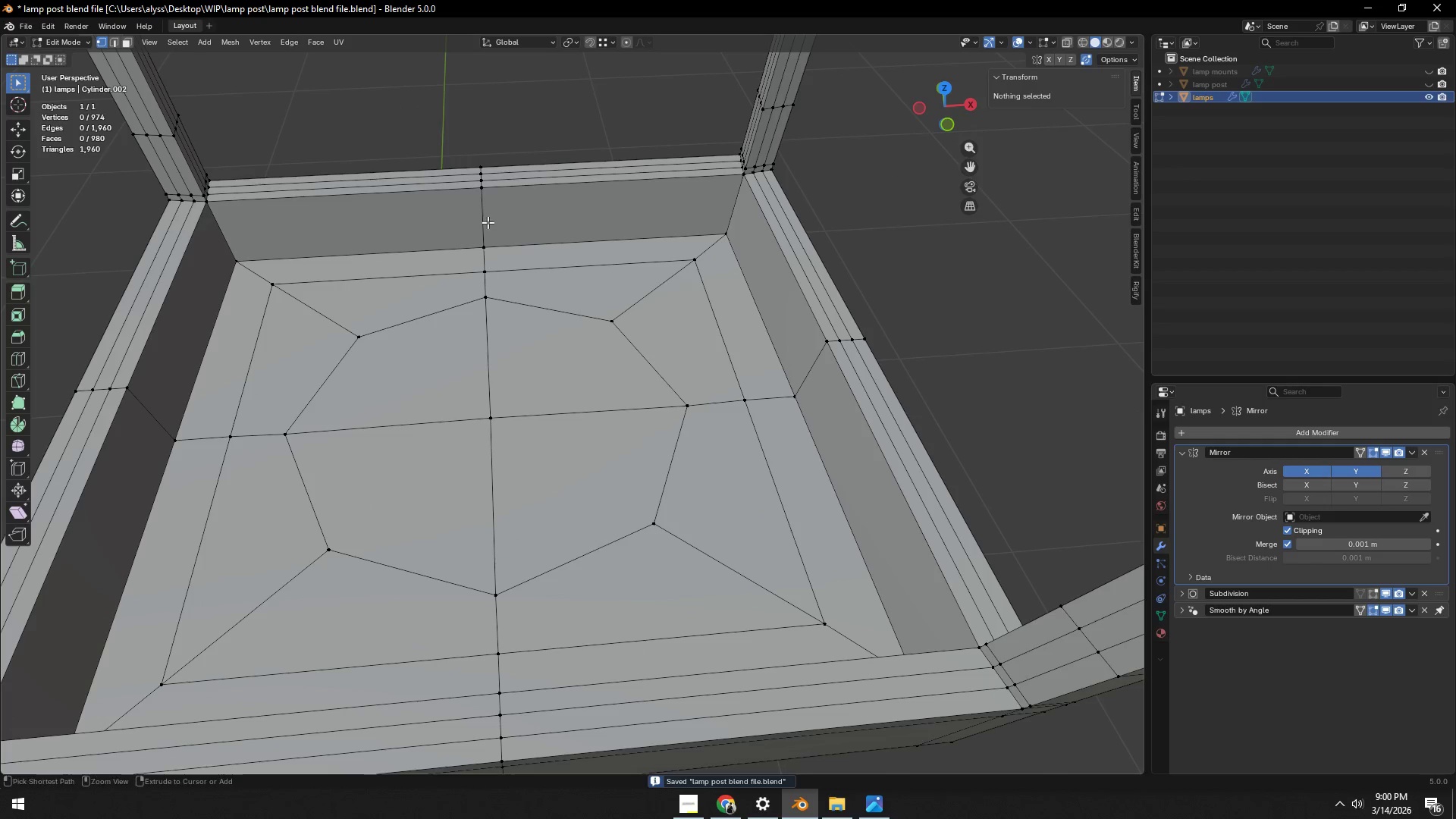 
key(Control+R)
 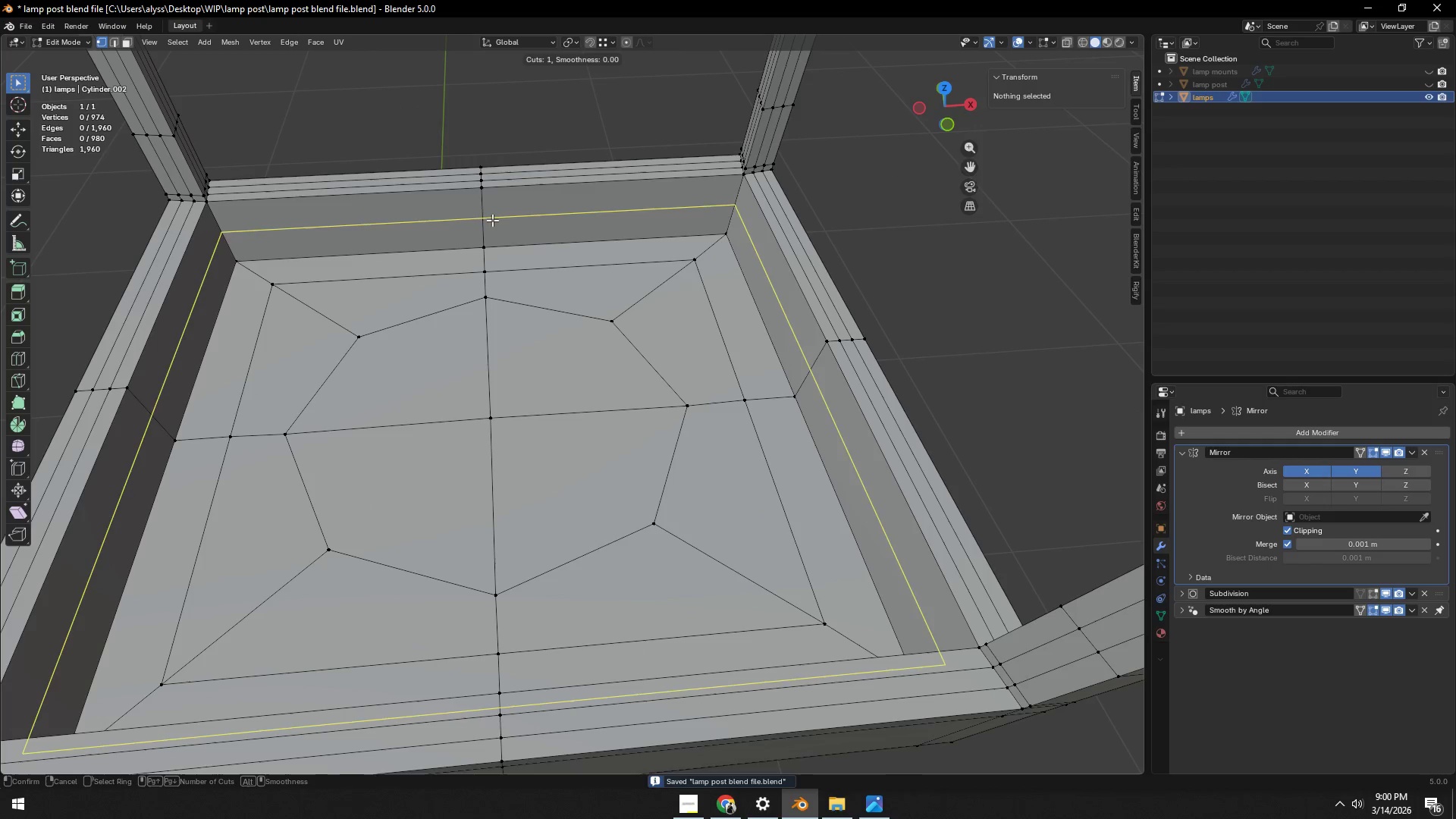 
left_click([492, 220])
 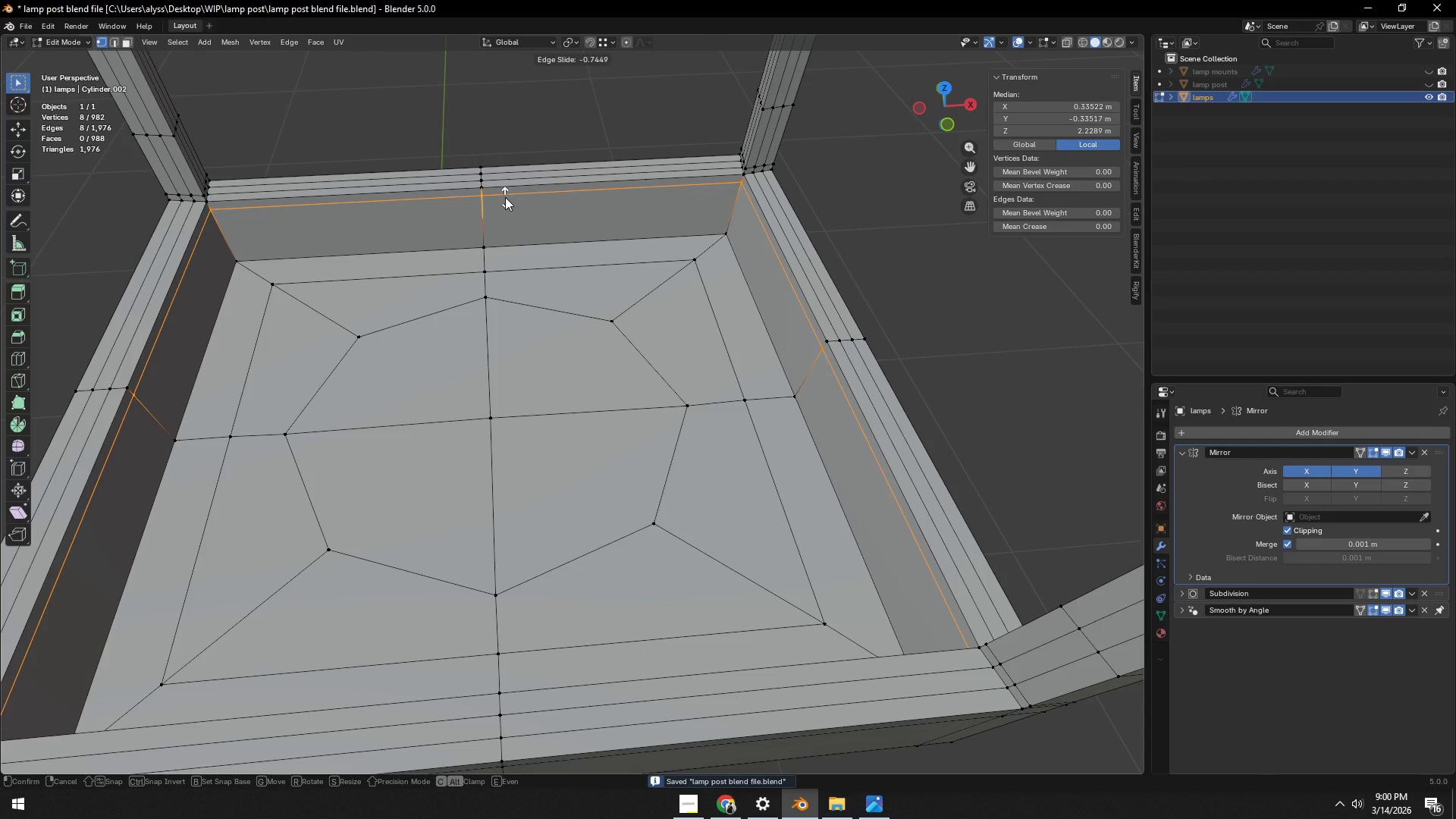 
left_click([505, 197])
 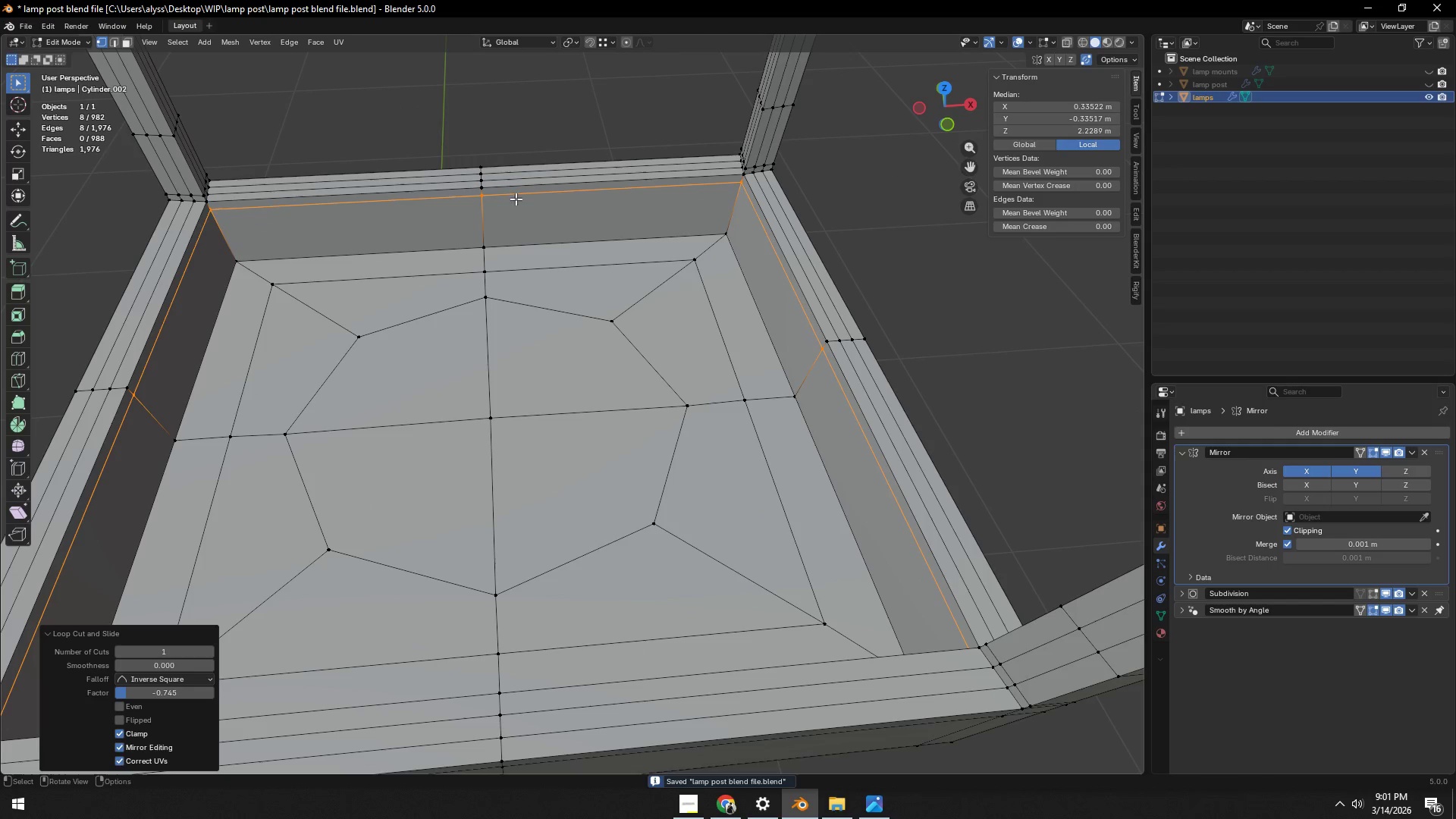 
key(Tab)
 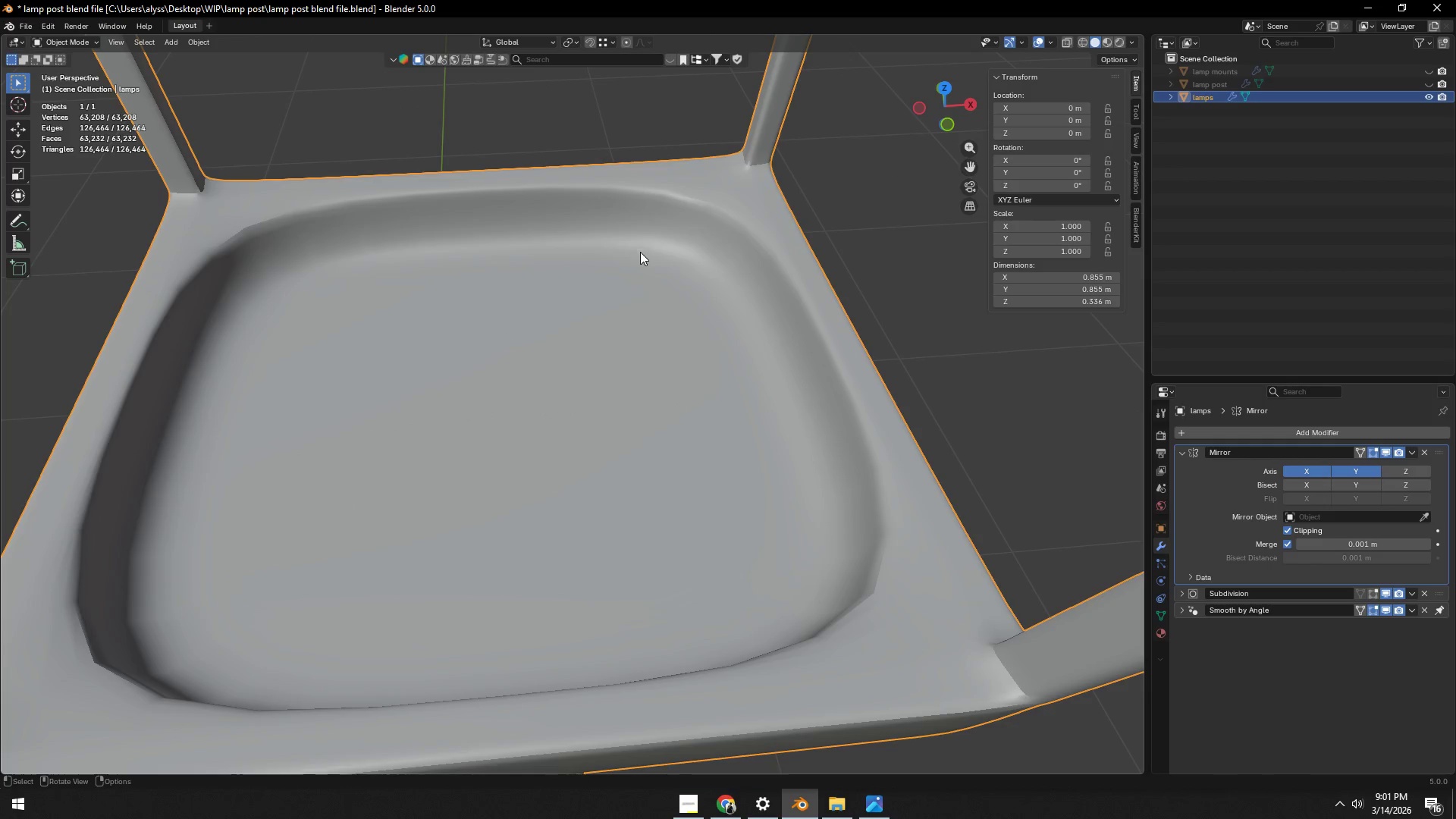 
key(Tab)
 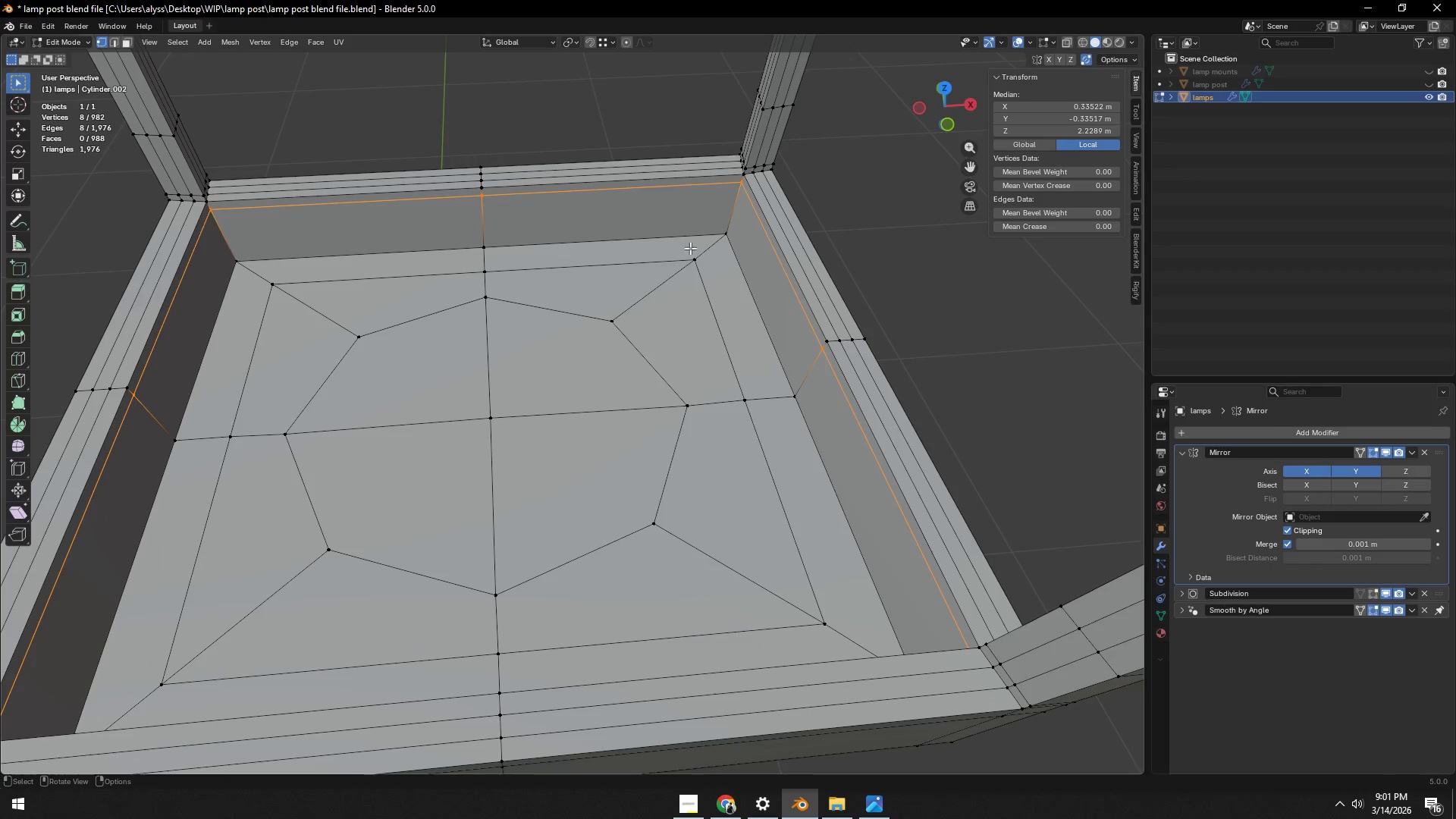 
key(Control+ControlLeft)
 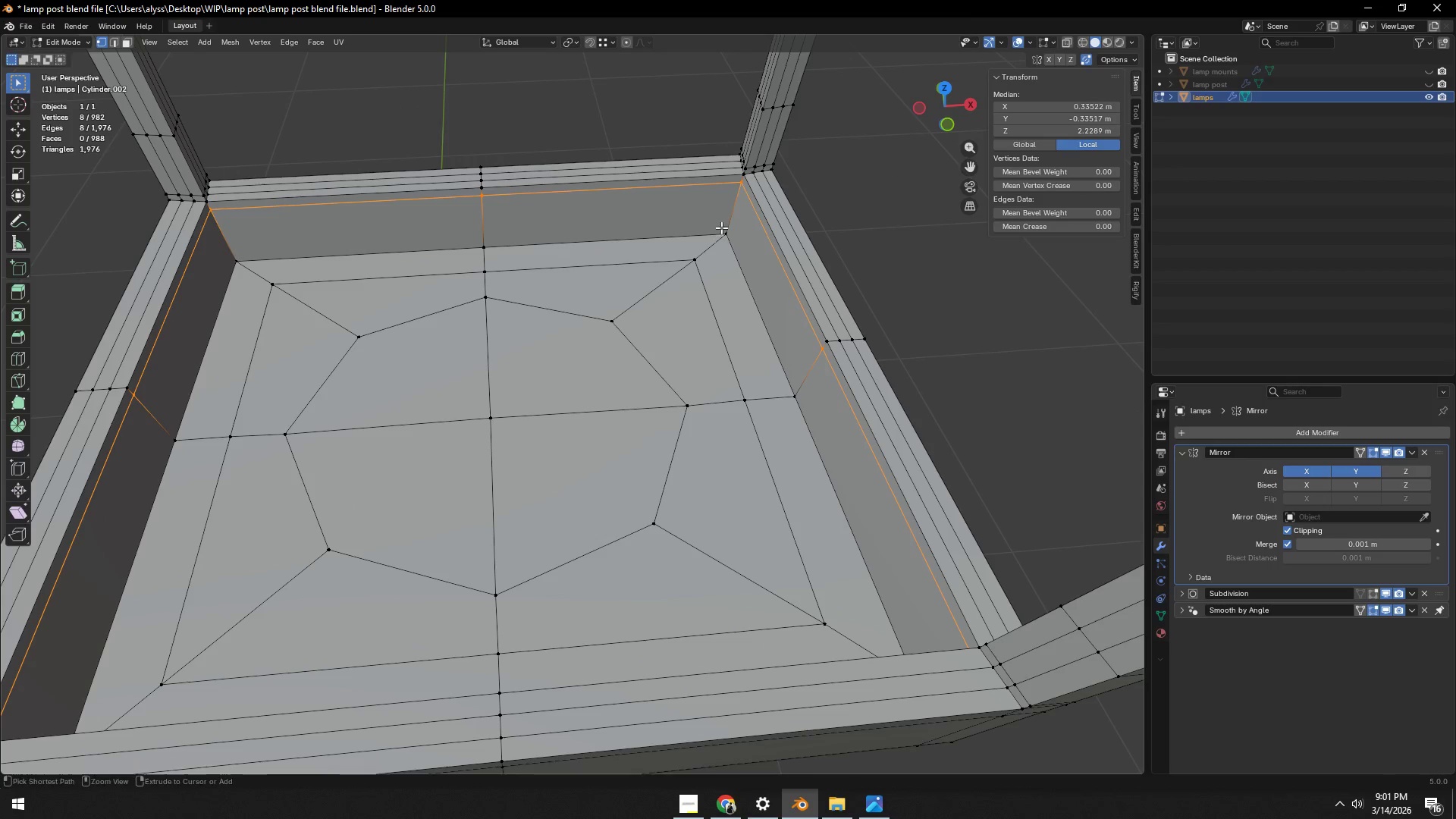 
key(Control+R)
 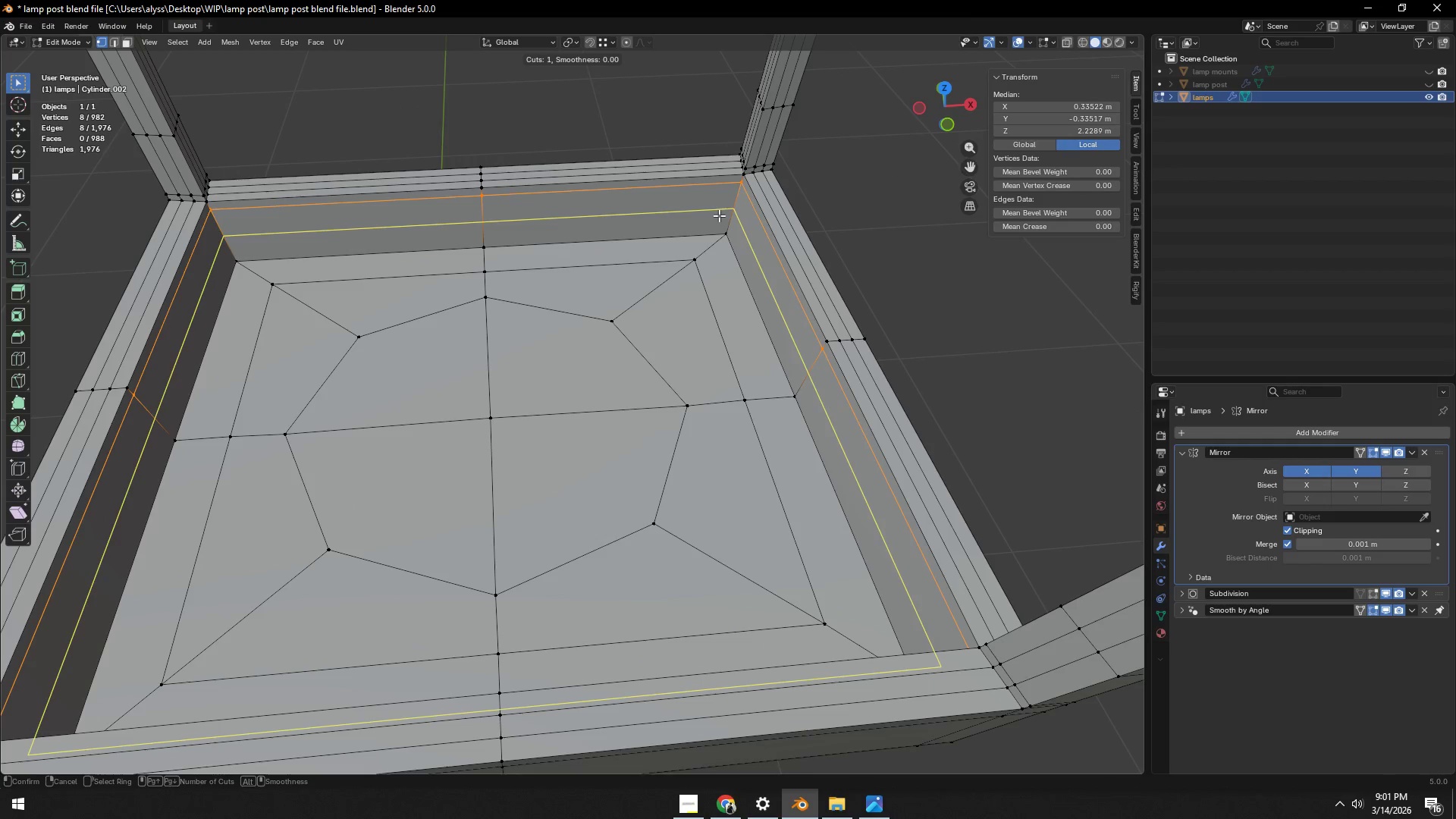 
left_click([719, 215])
 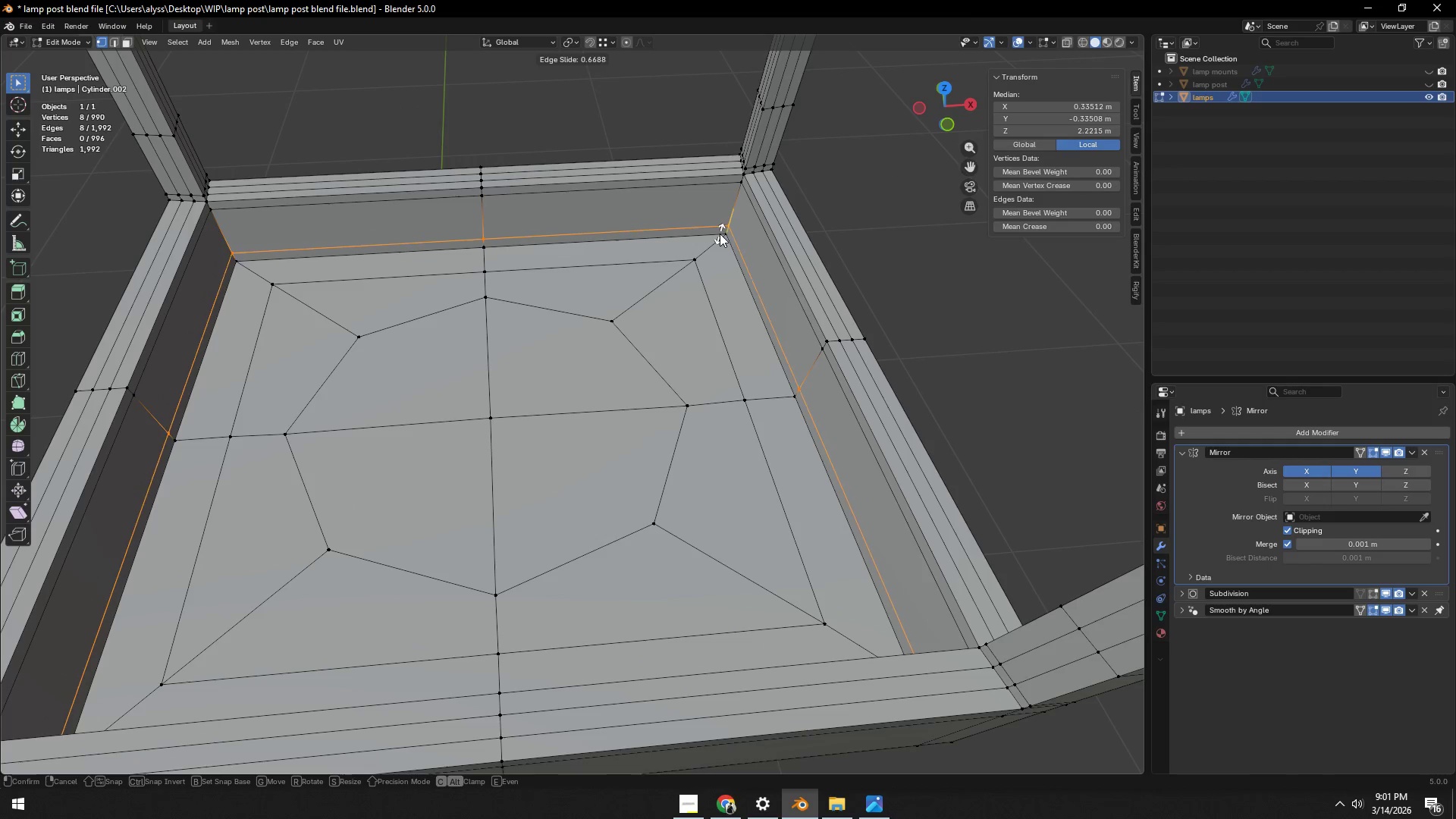 
left_click([720, 235])
 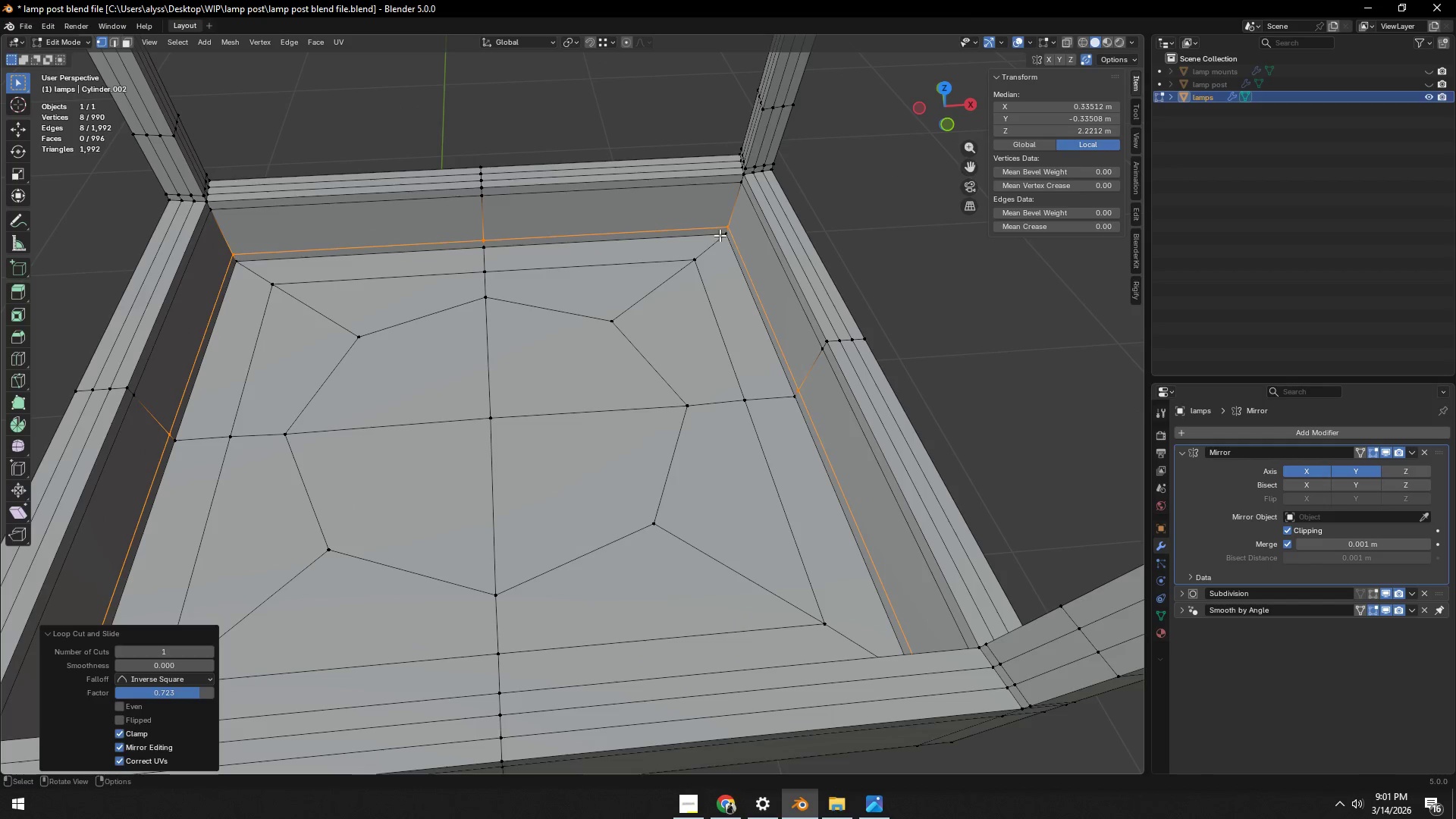 
key(Tab)
 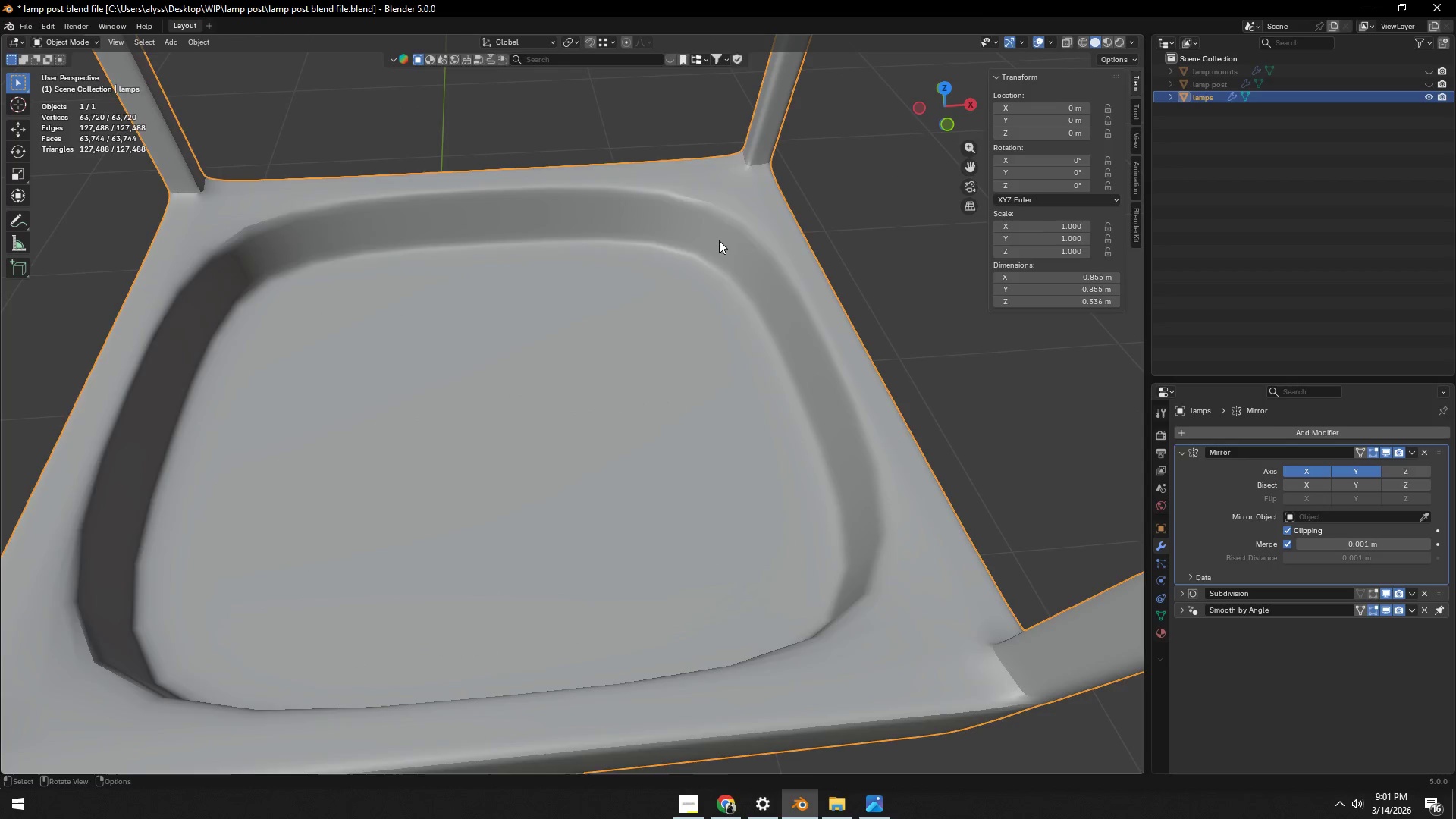 
key(Tab)
 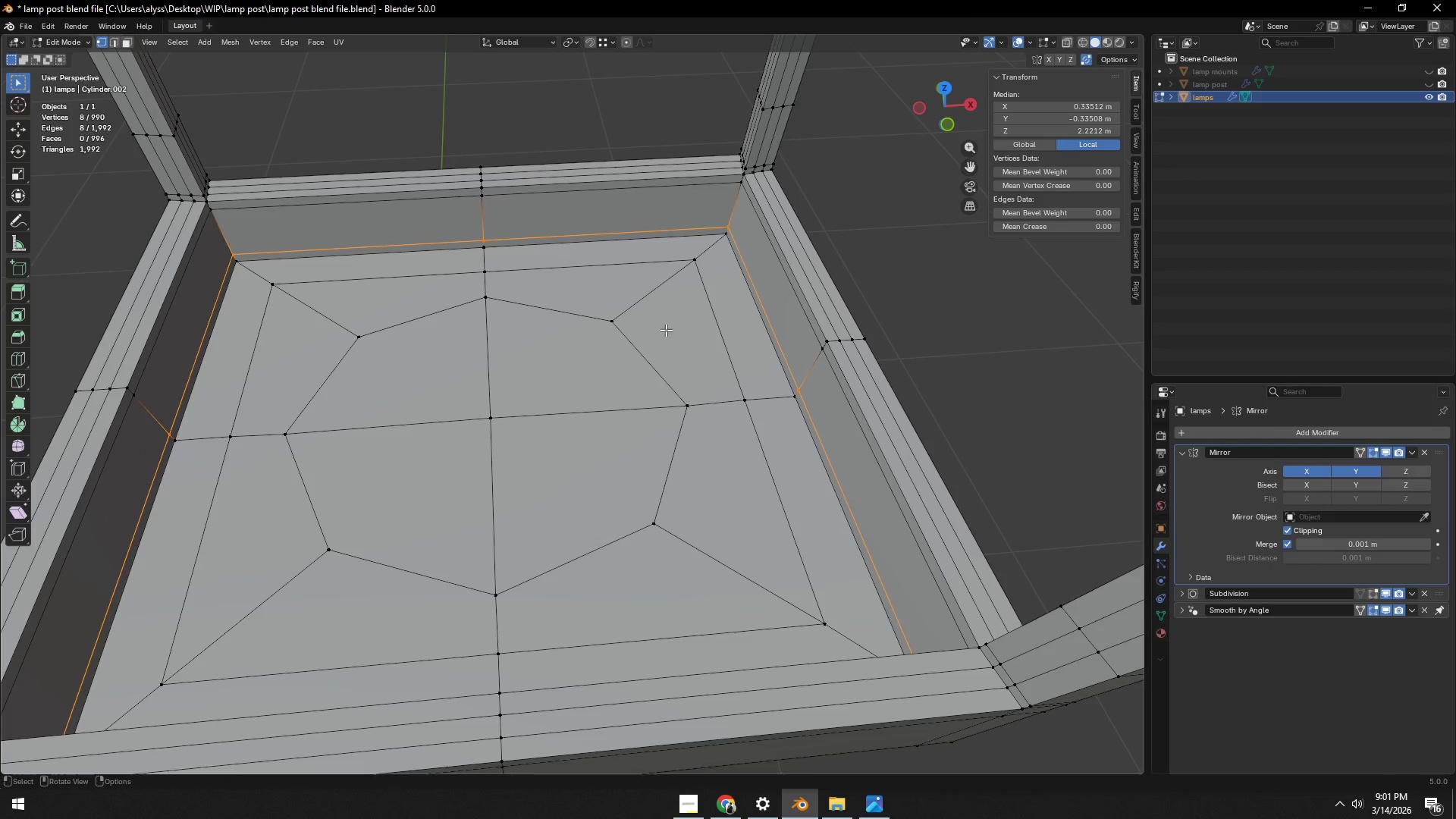 
key(Tab)
 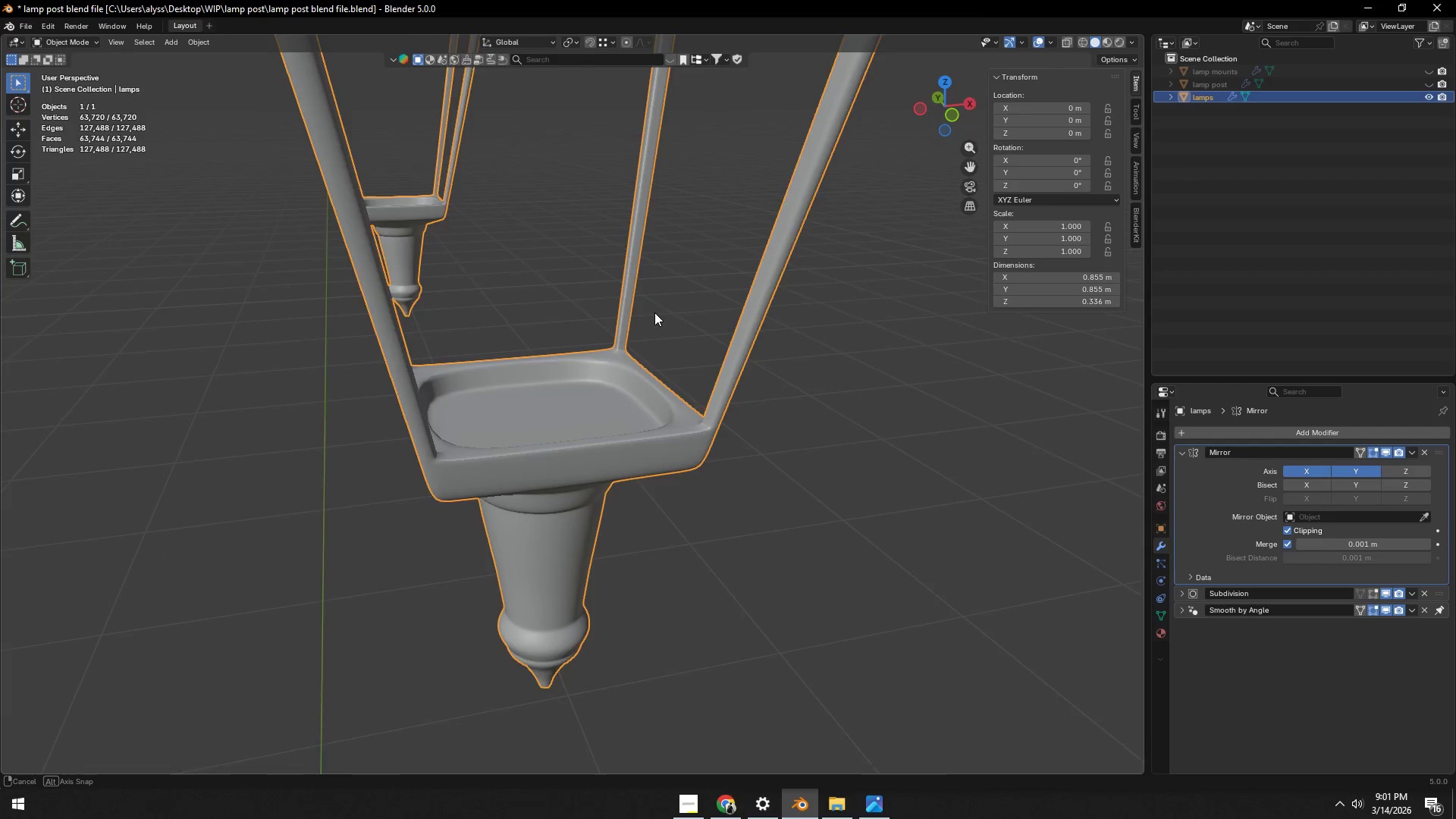 
scroll: coordinate [635, 361], scroll_direction: down, amount: 6.0
 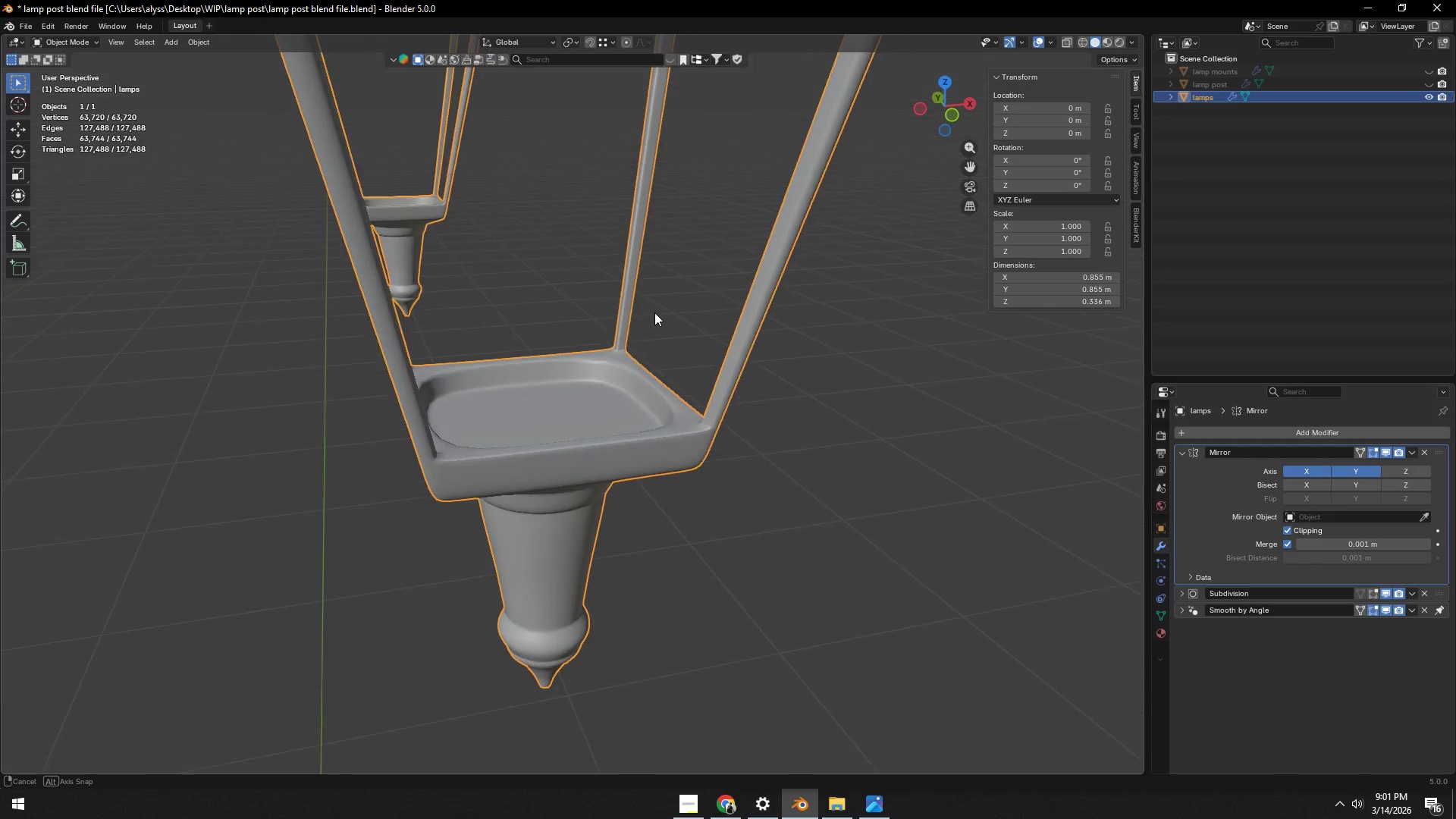 
key(Tab)
 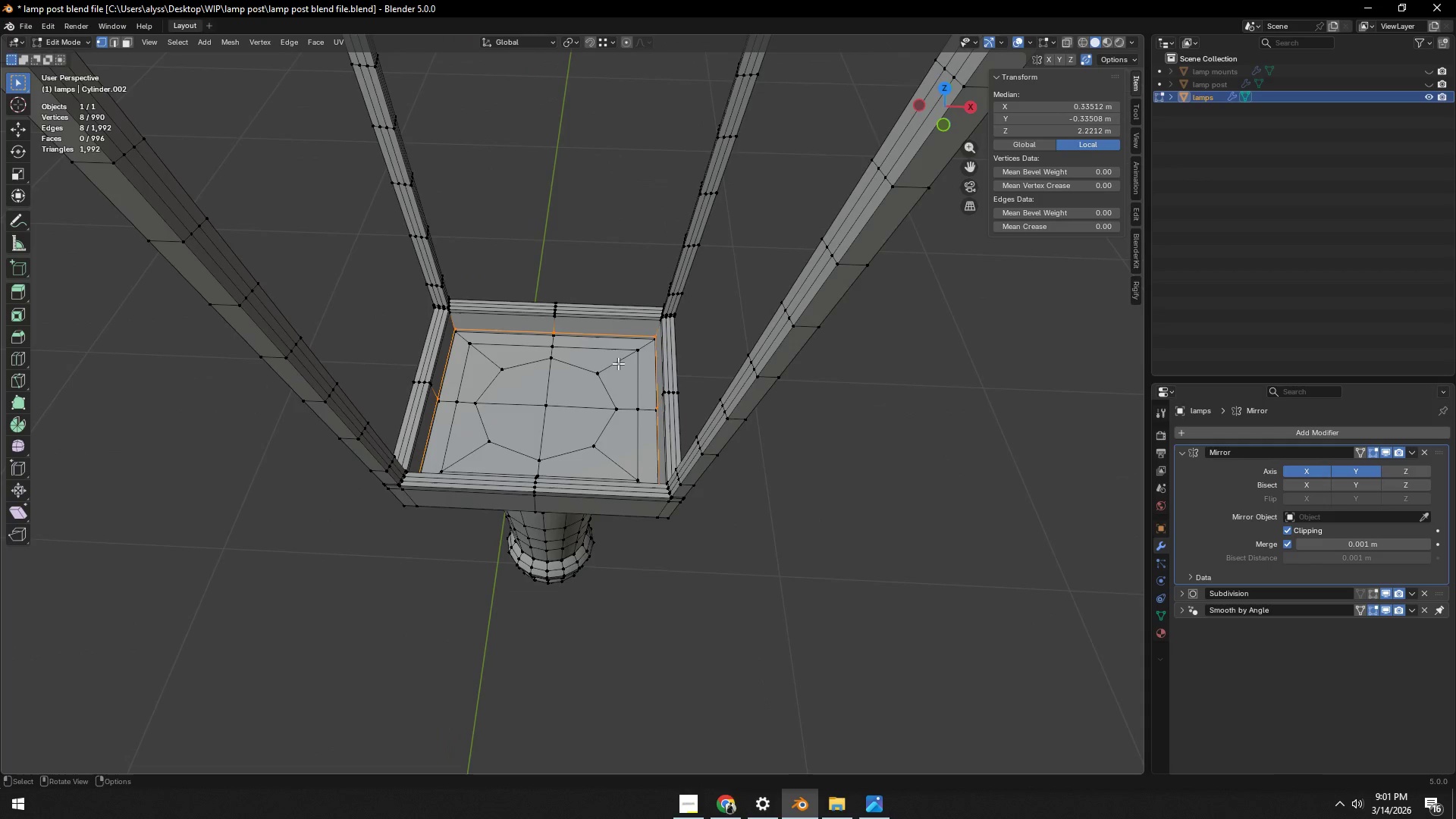 
key(Control+ControlLeft)
 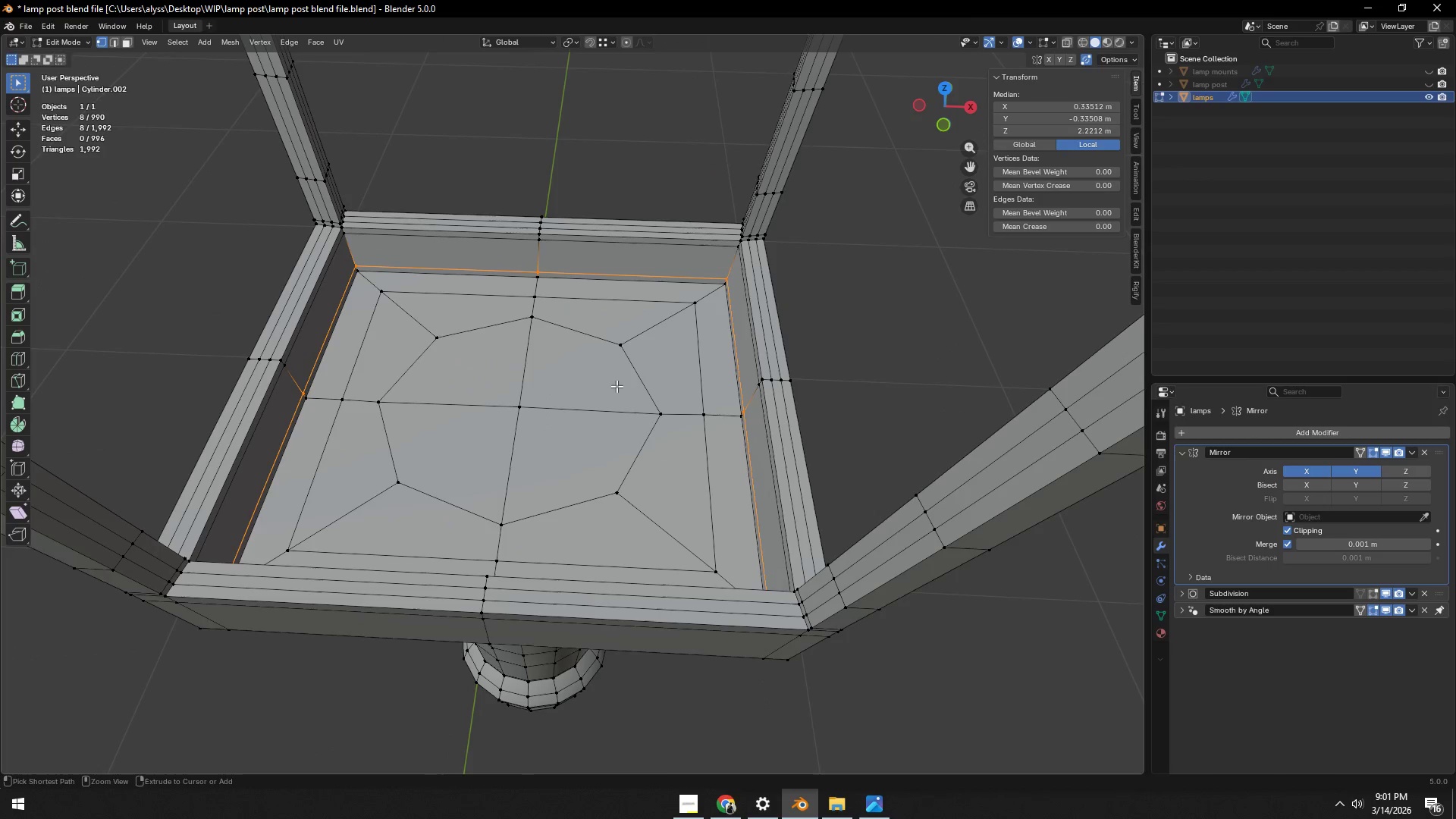 
scroll: coordinate [617, 369], scroll_direction: up, amount: 4.0
 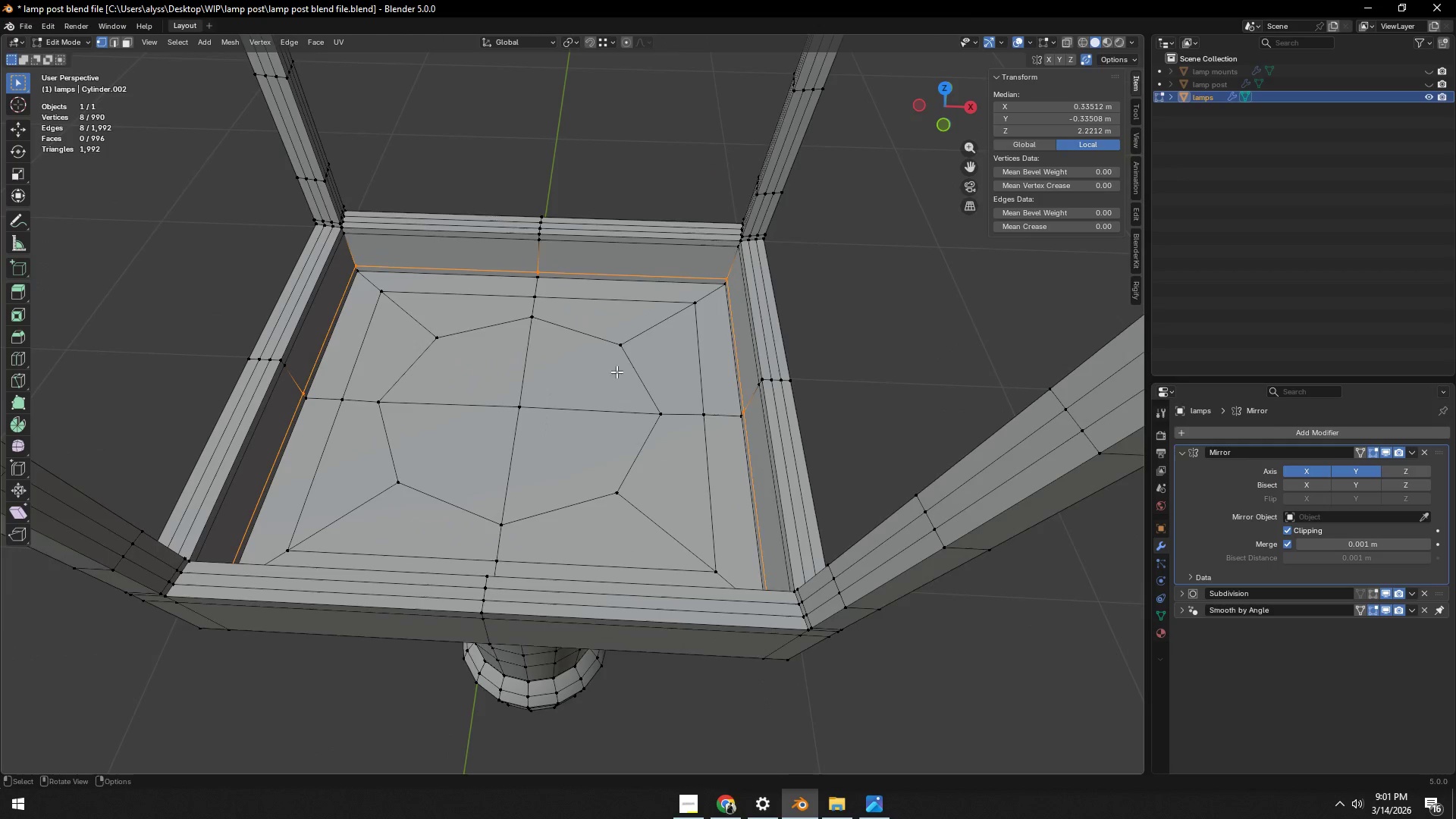 
key(Control+S)
 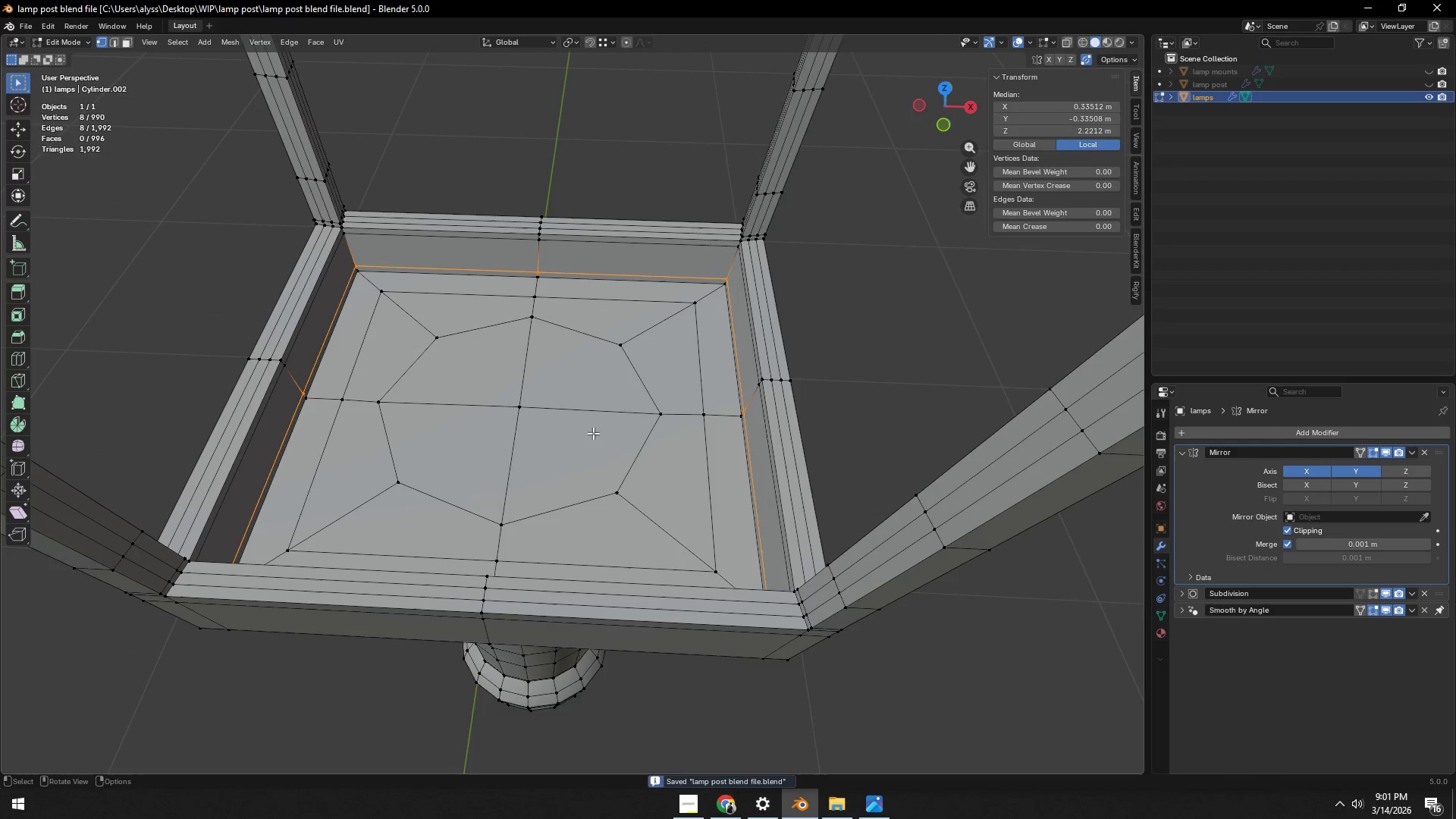 
key(3)
 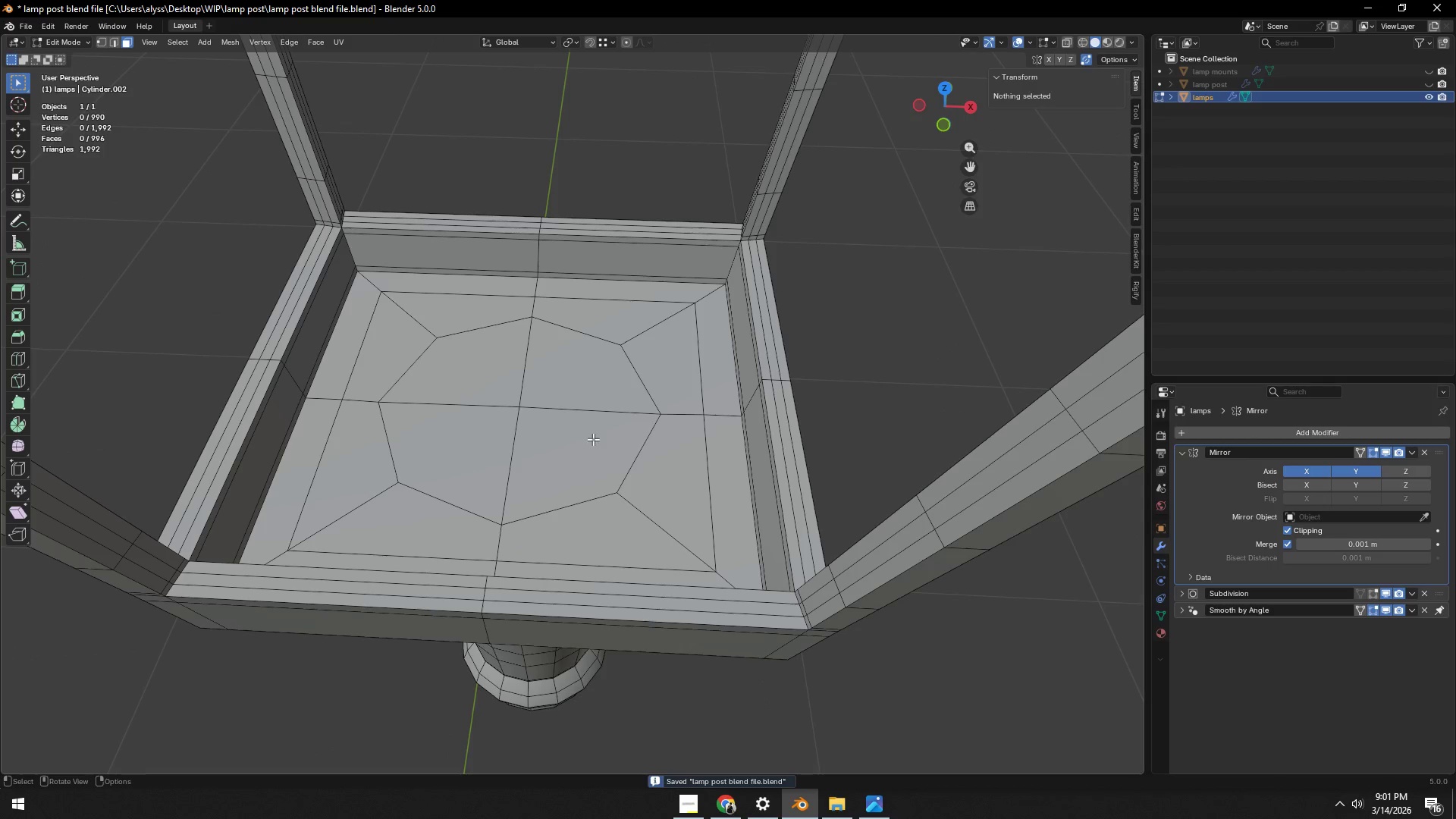 
hold_key(key=ShiftLeft, duration=0.77)
double_click([579, 383])
 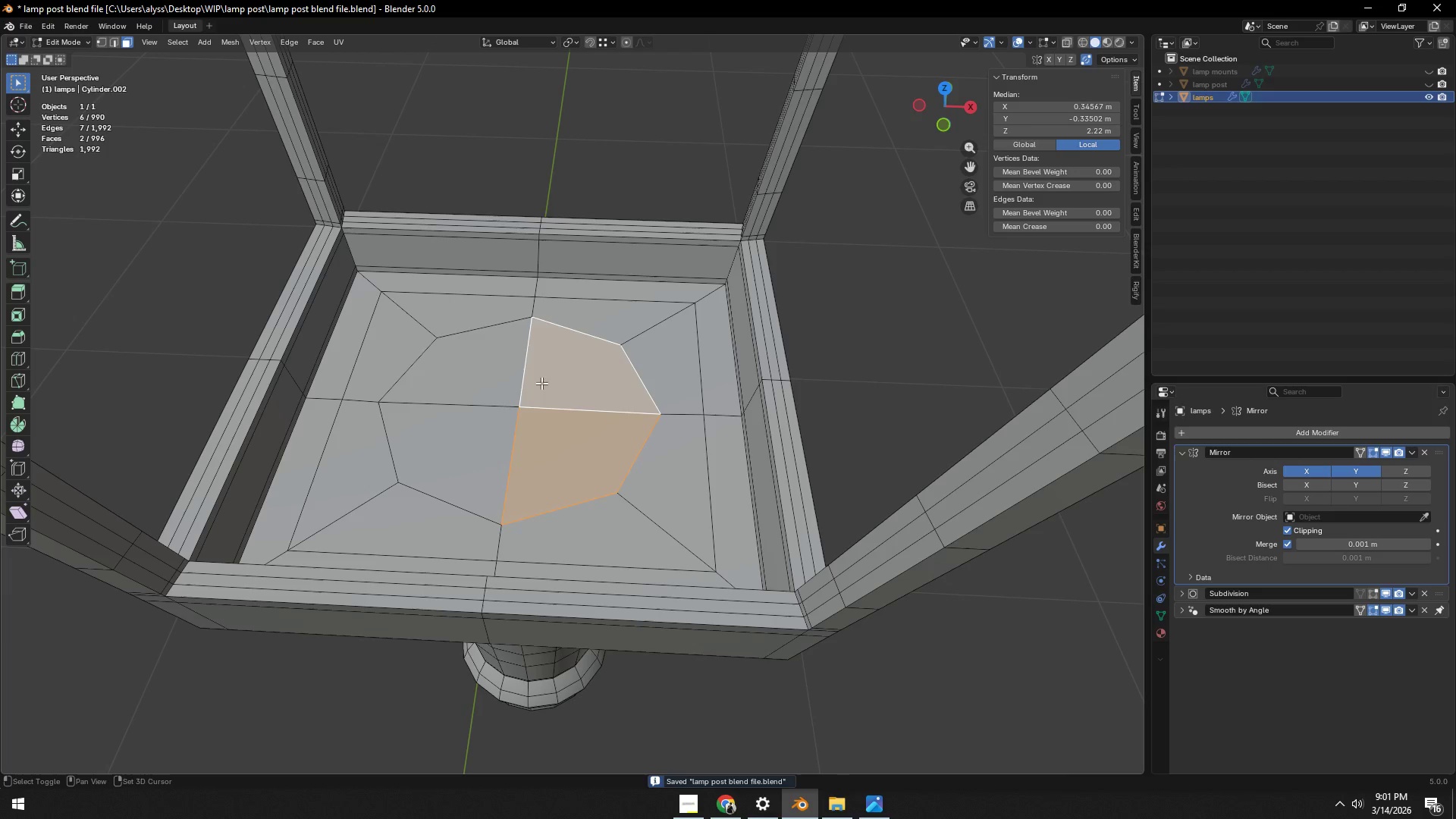 
triple_click([501, 380])
 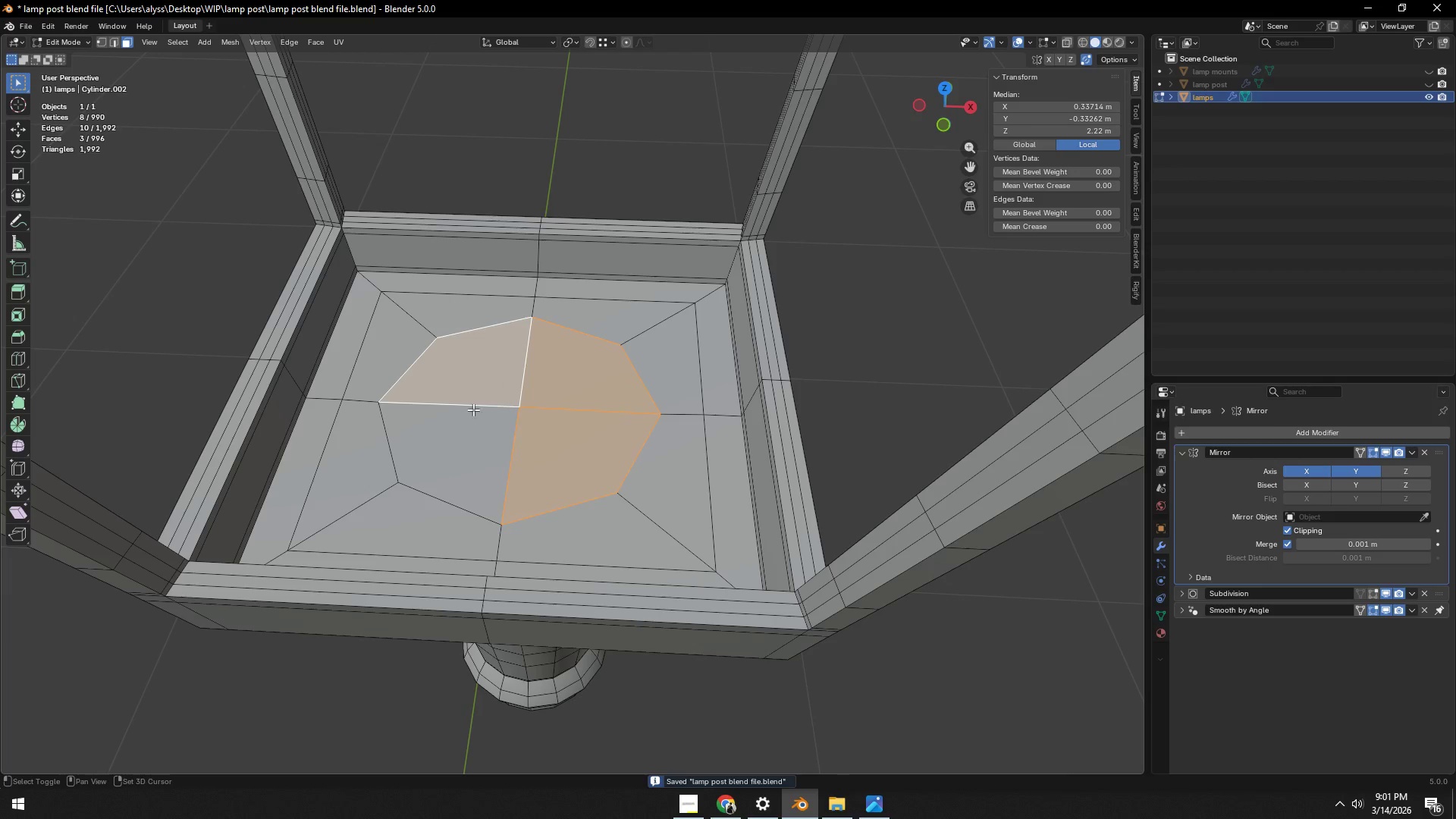 
triple_click([464, 419])
 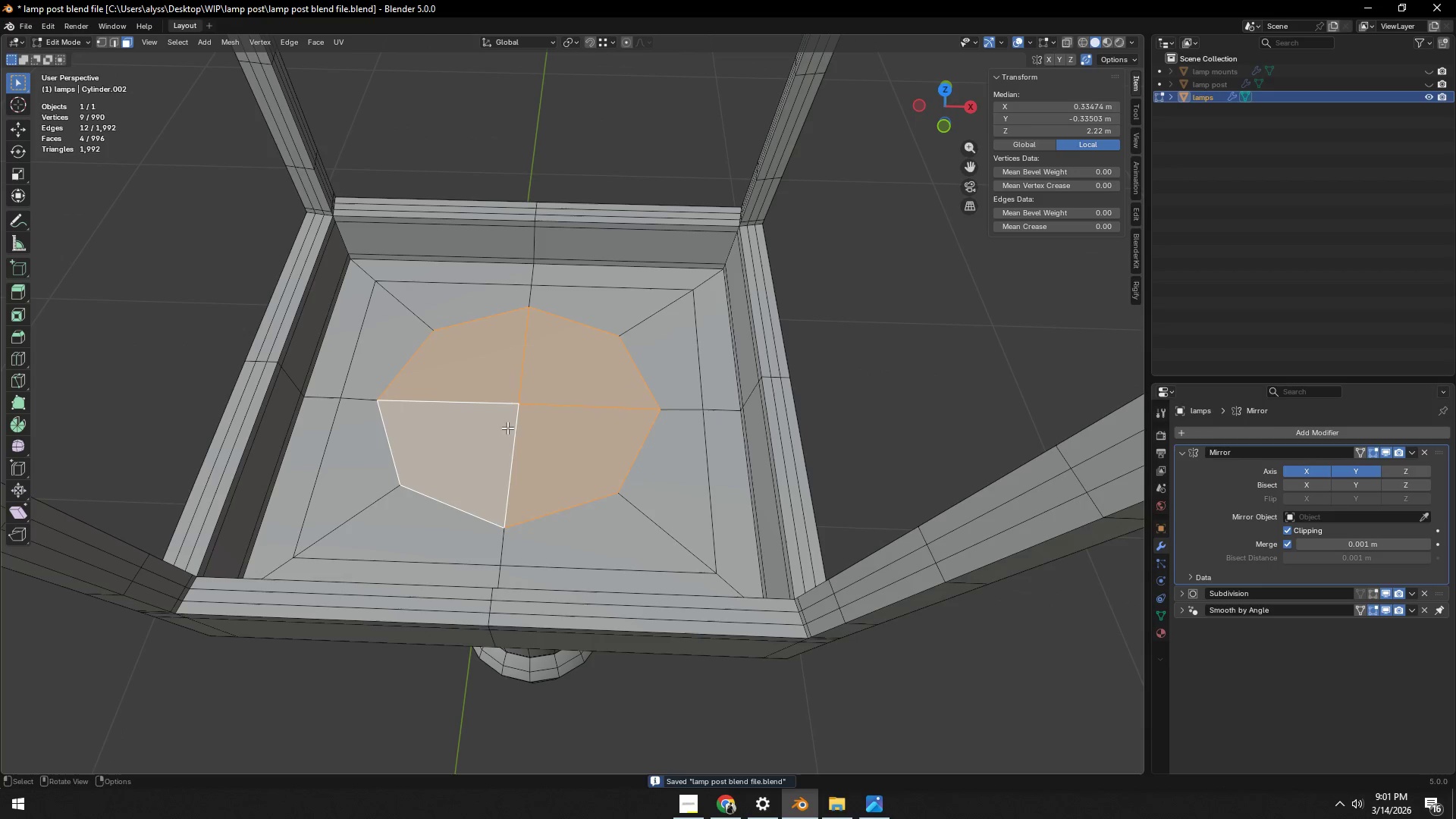 
scroll: coordinate [629, 440], scroll_direction: up, amount: 2.0
 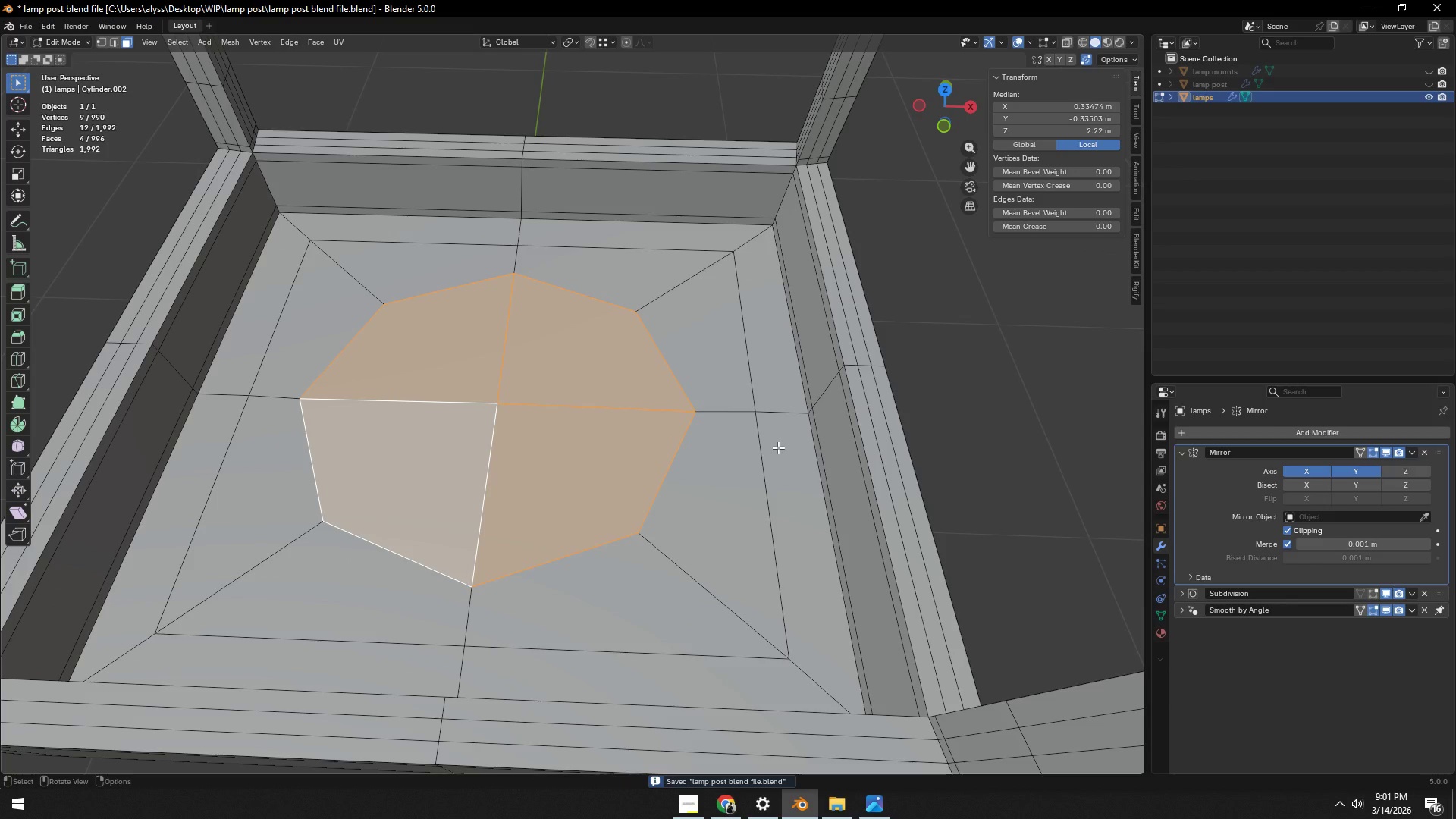 
key(I)
 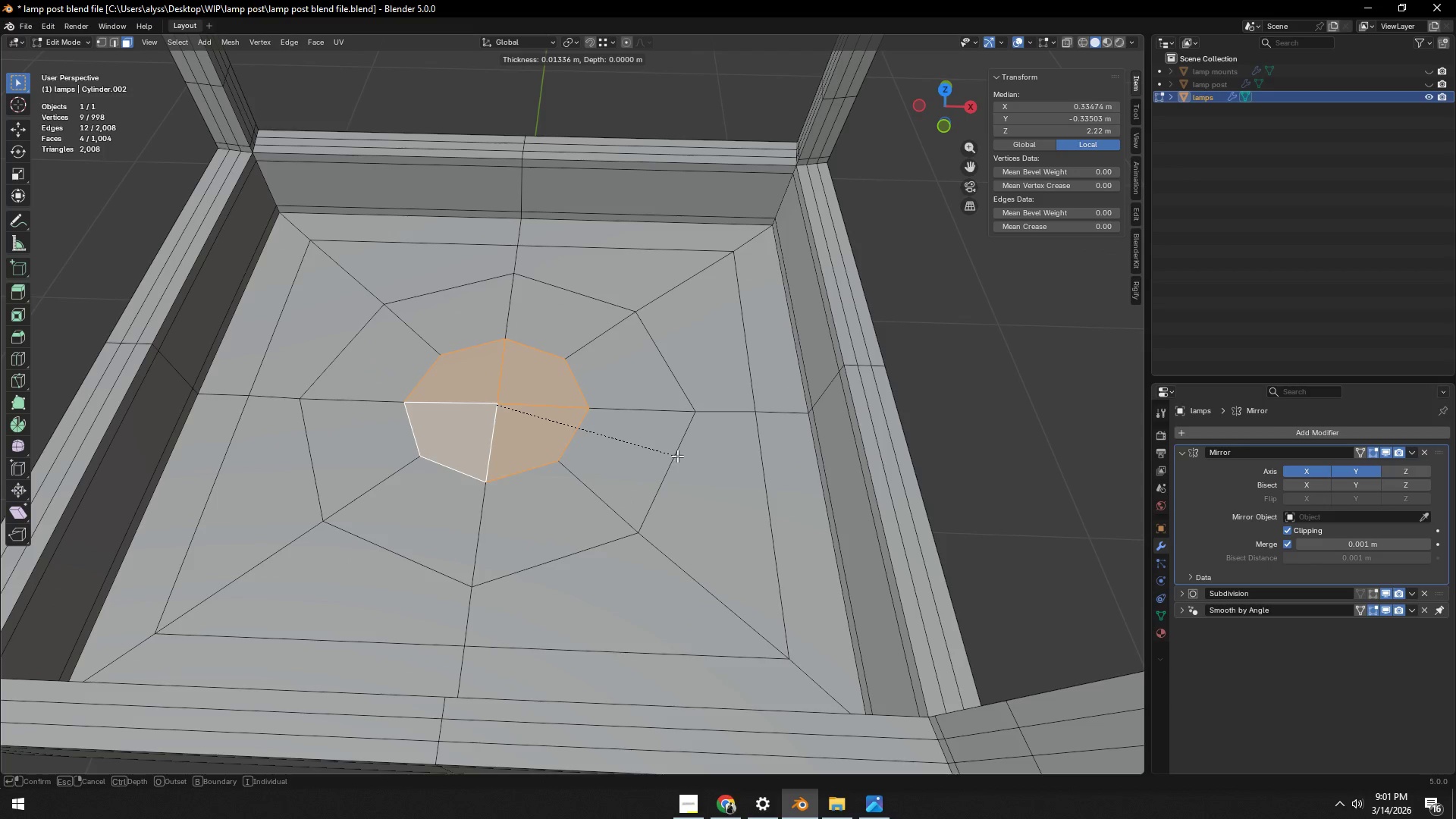 
left_click([684, 456])
 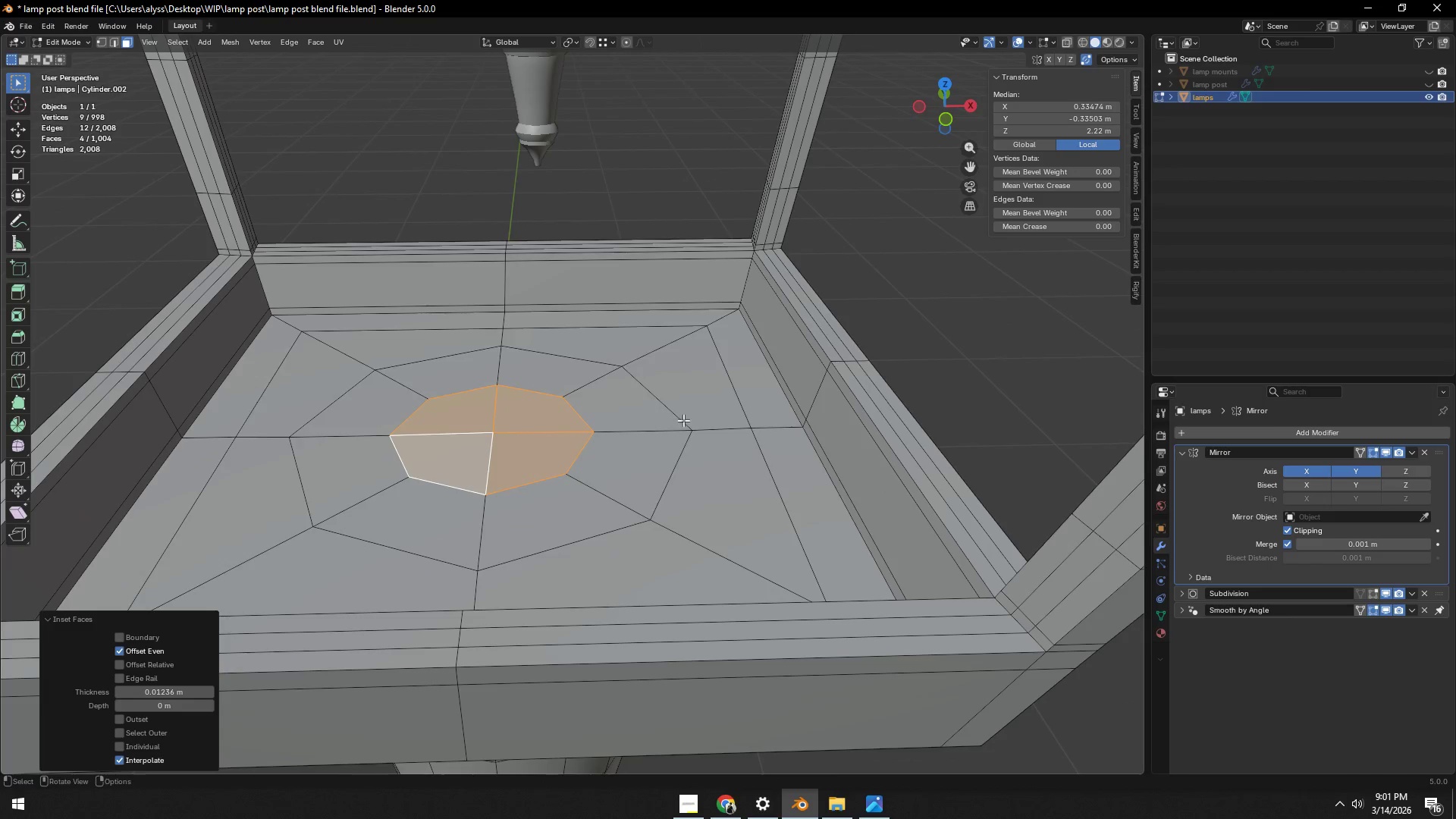 
key(E)
 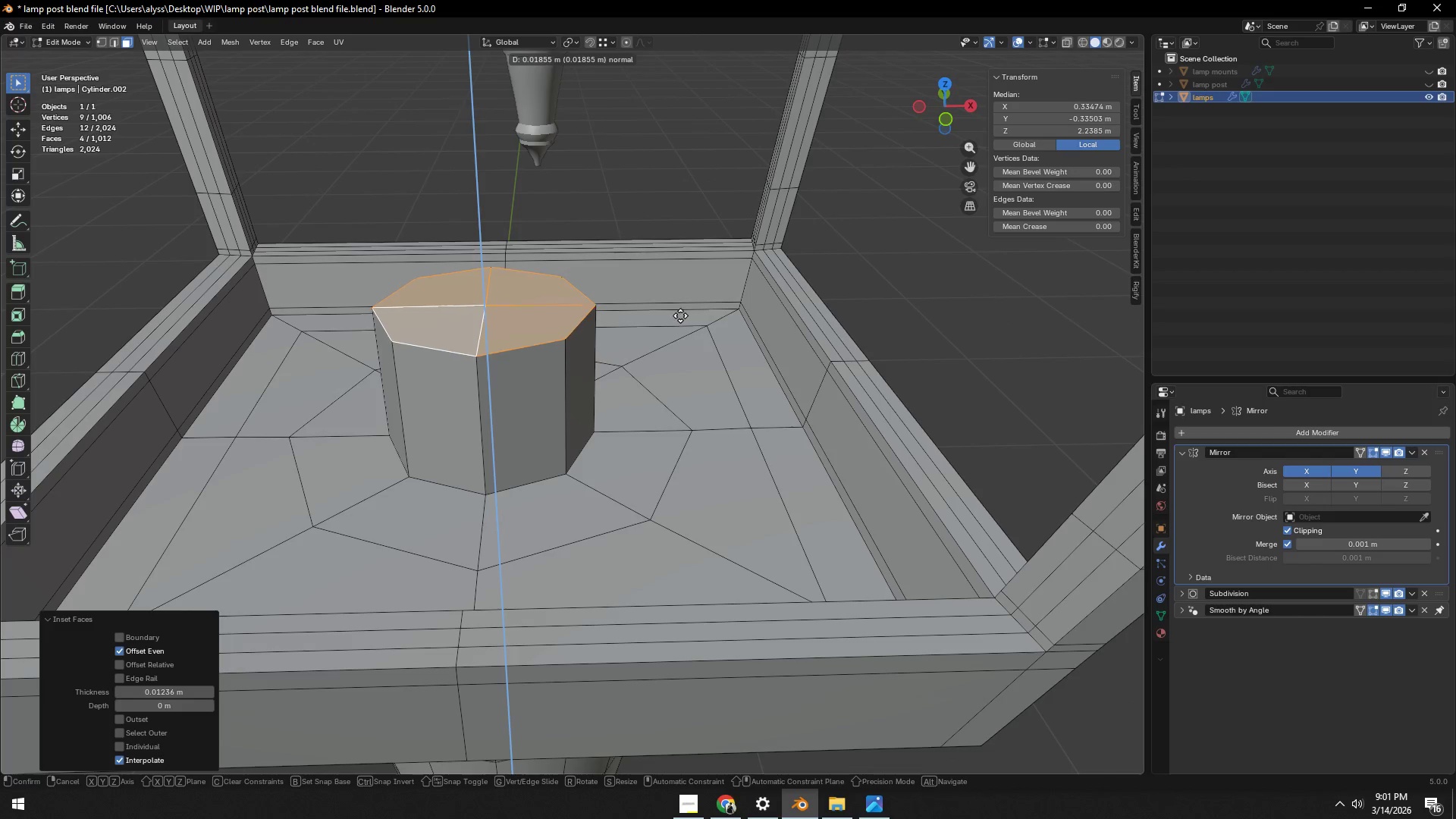 
left_click([682, 306])
 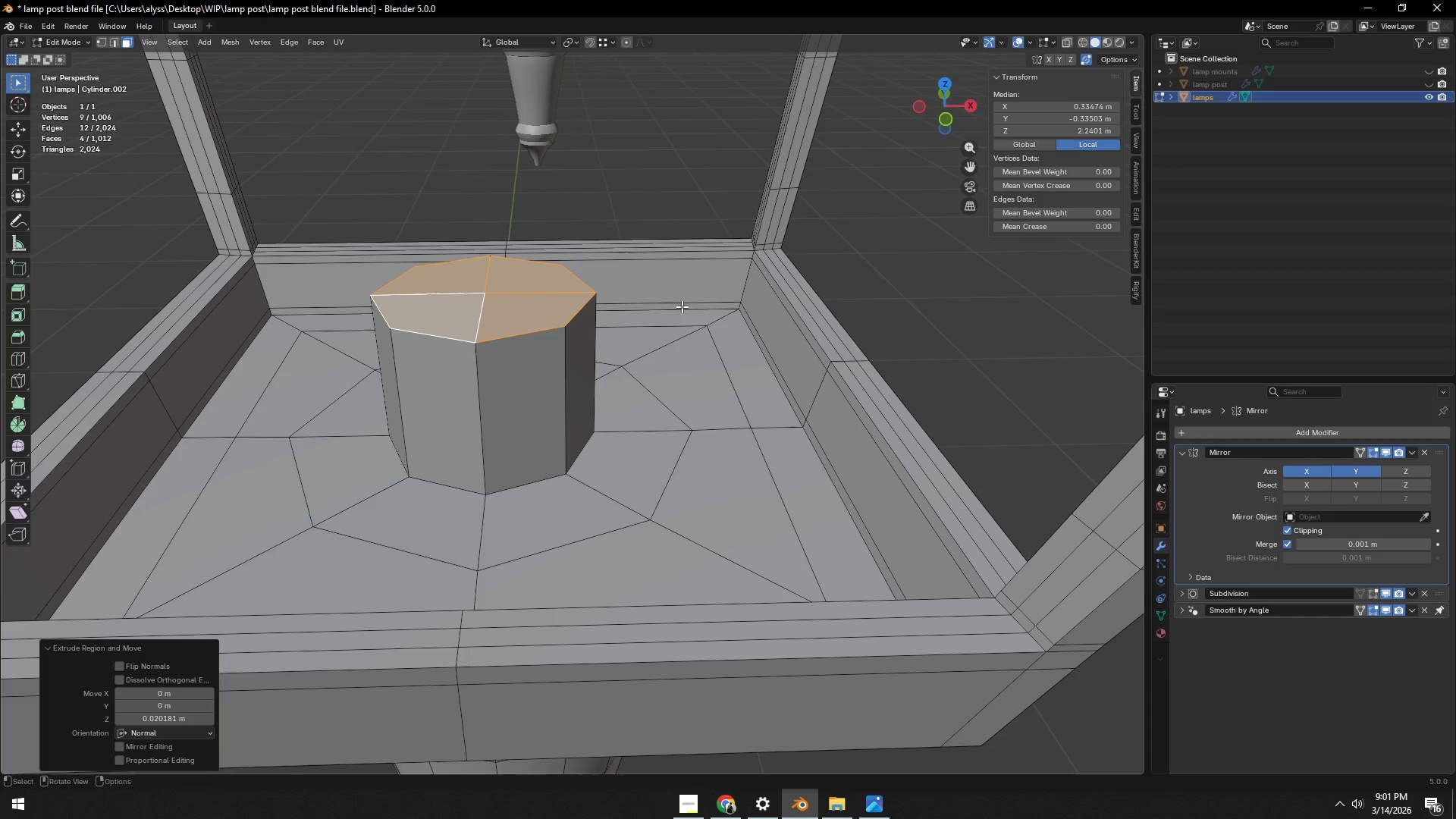 
key(Shift+ShiftLeft)
 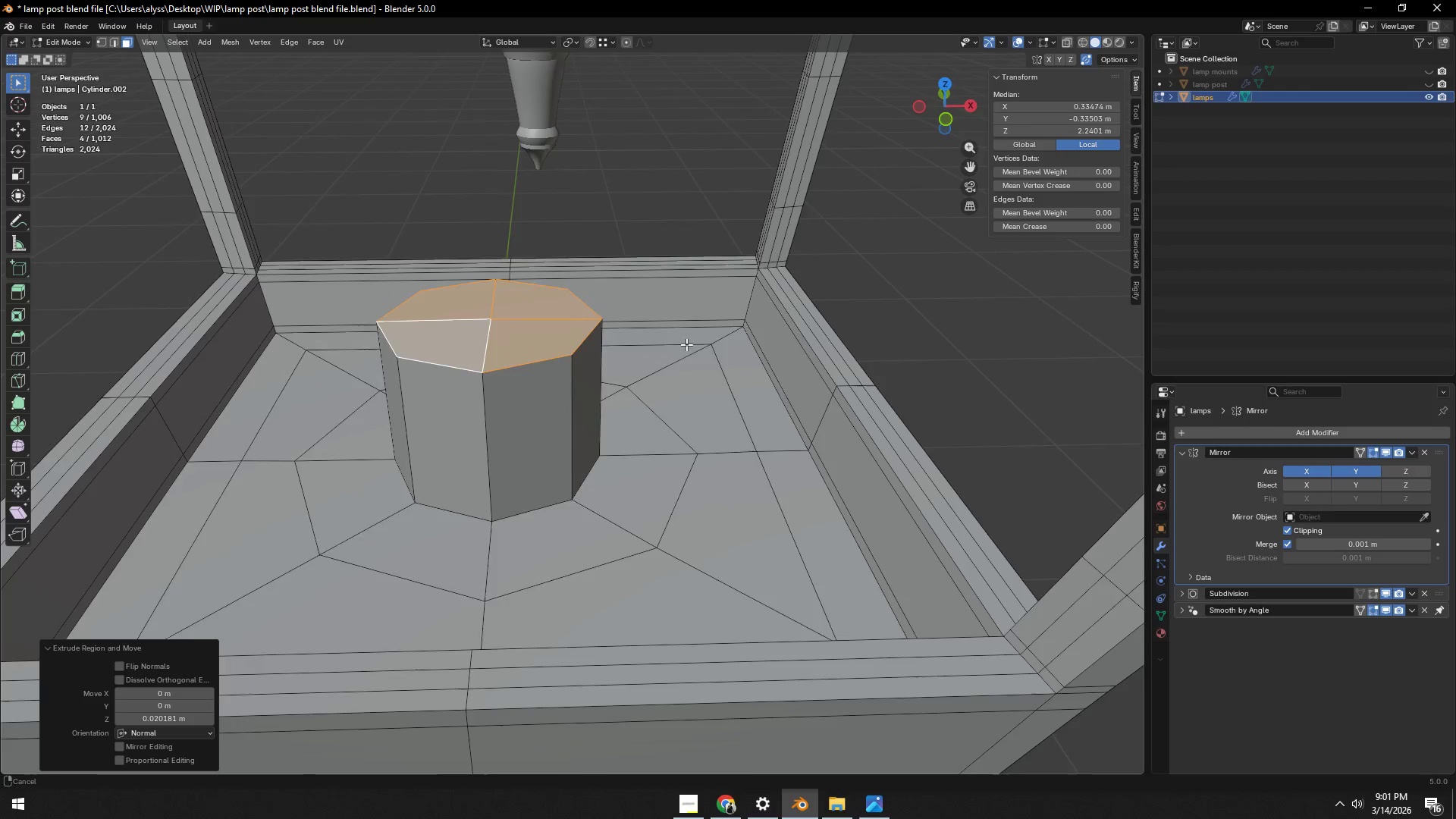 
scroll: coordinate [687, 346], scroll_direction: up, amount: 2.0
 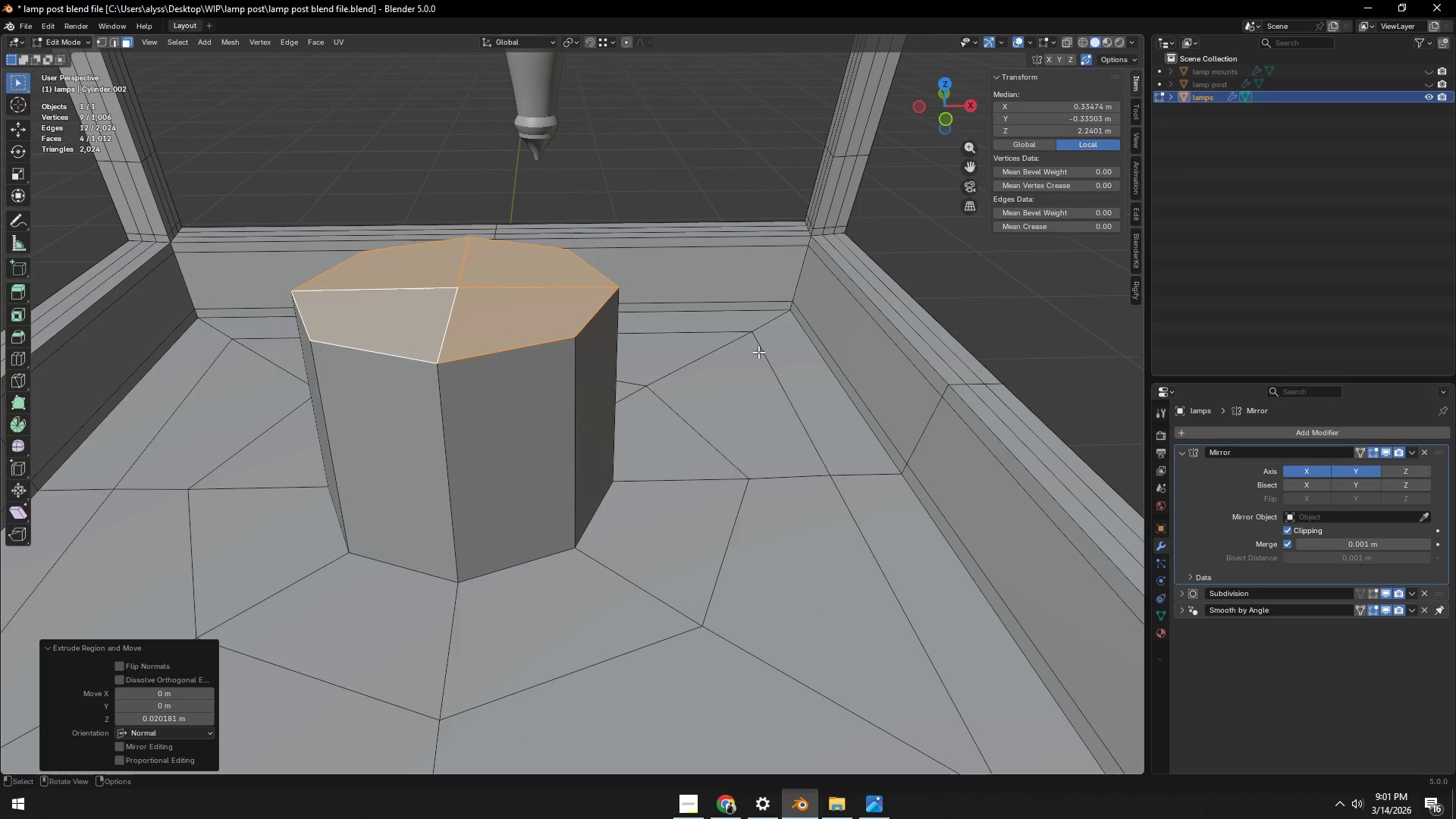 
key(E)
 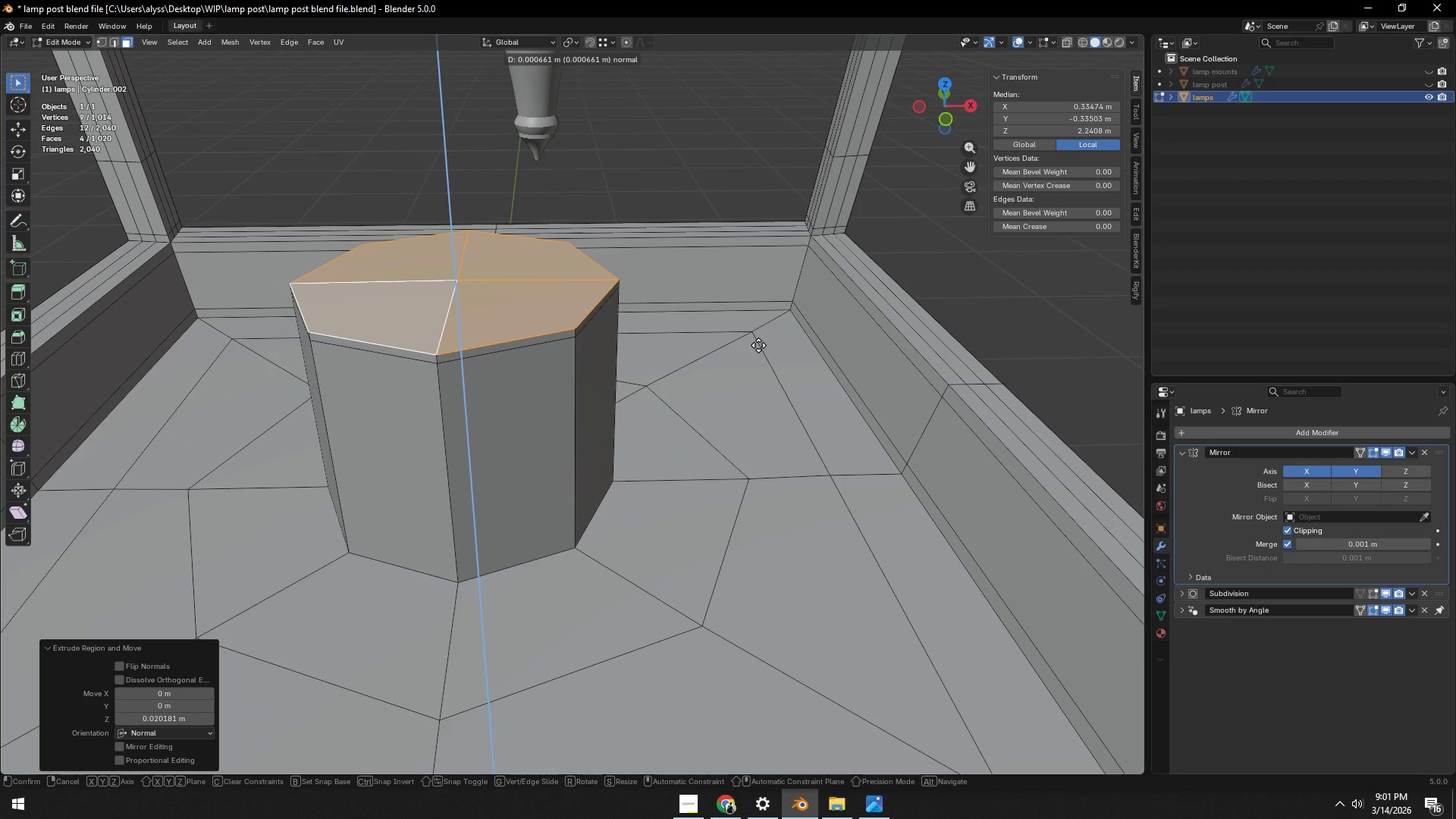 
left_click([758, 345])
 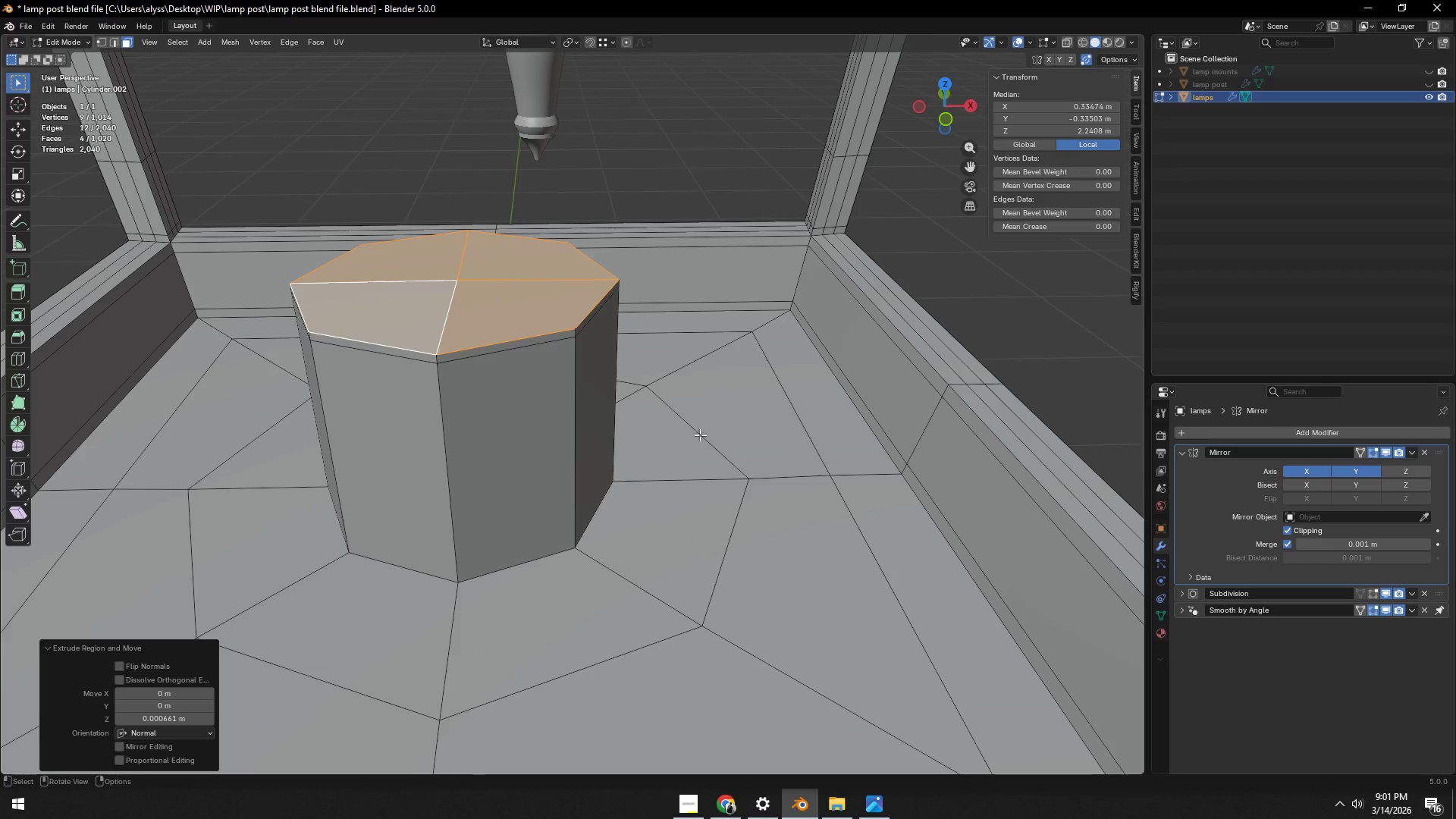 
key(Control+ControlLeft)
 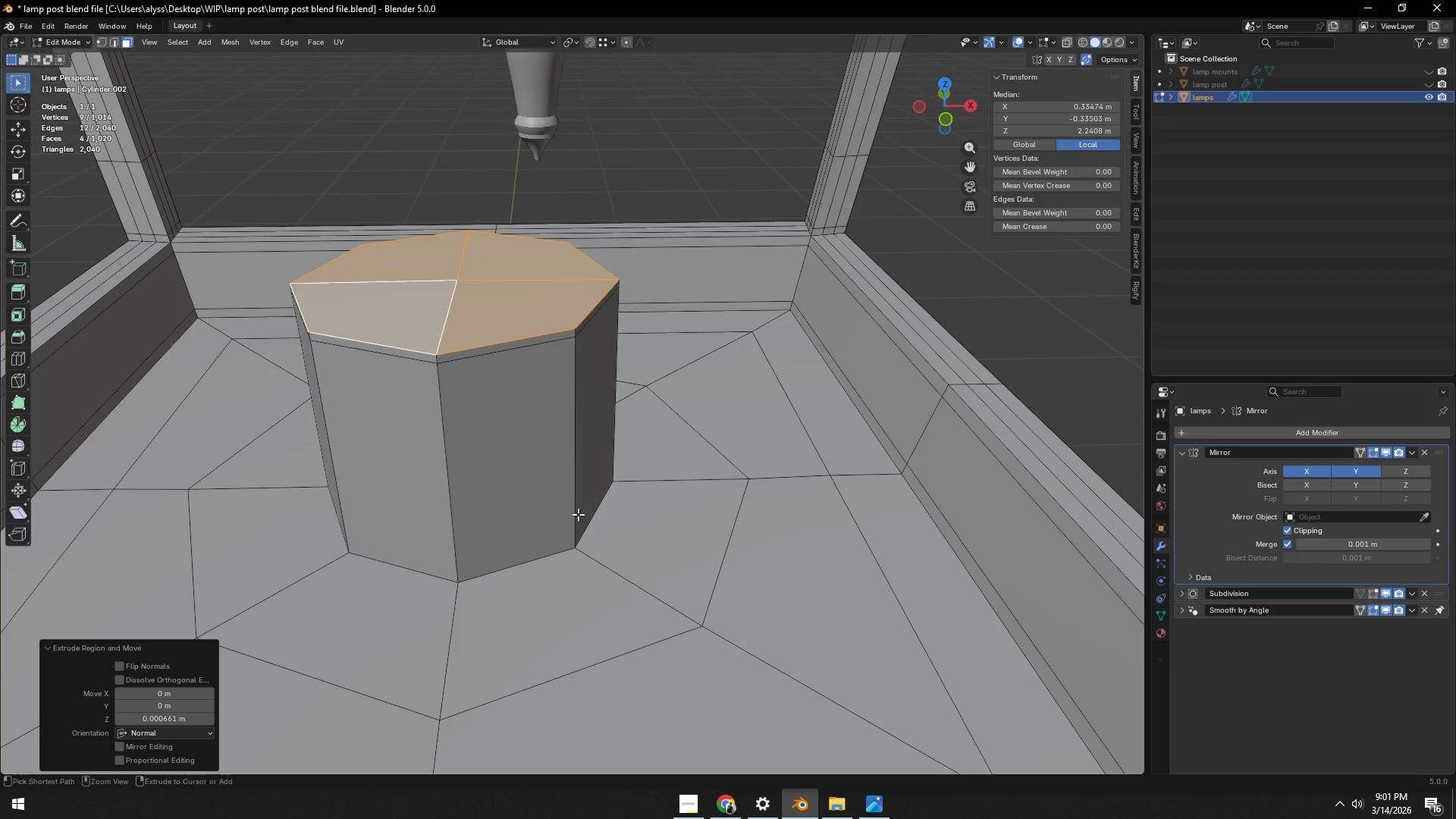 
key(Control+R)
 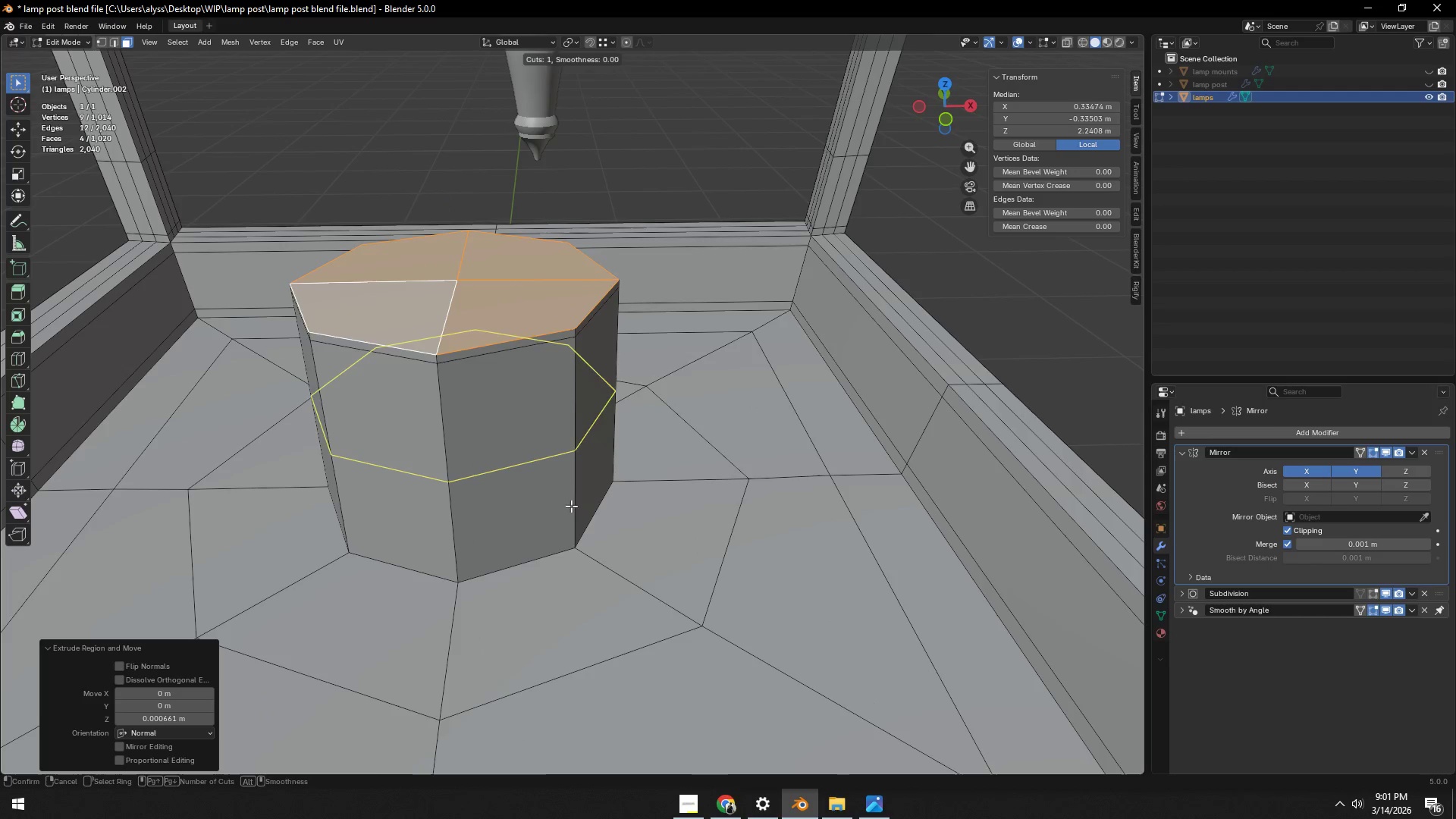 
left_click([571, 506])
 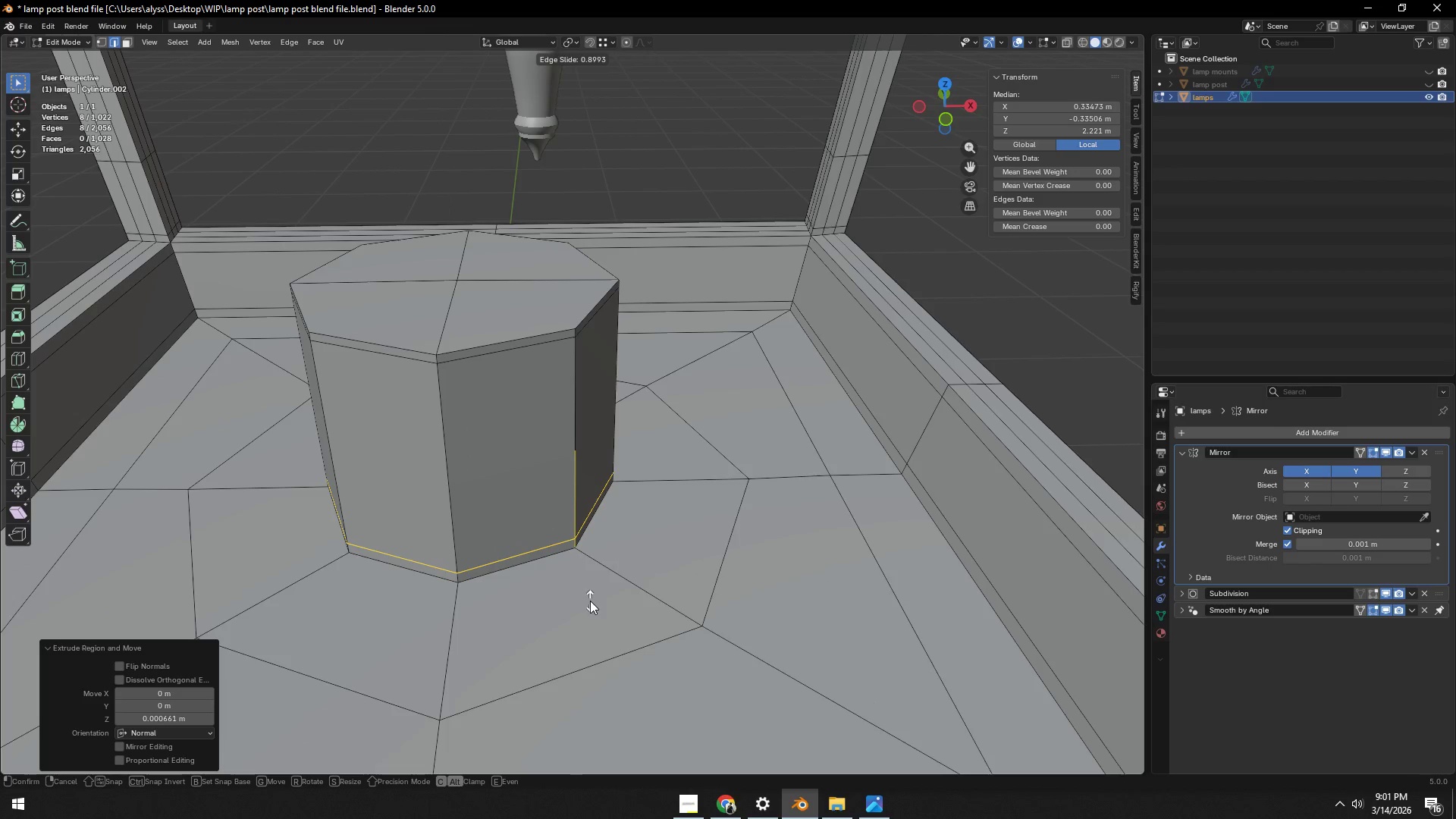 
left_click([590, 601])
 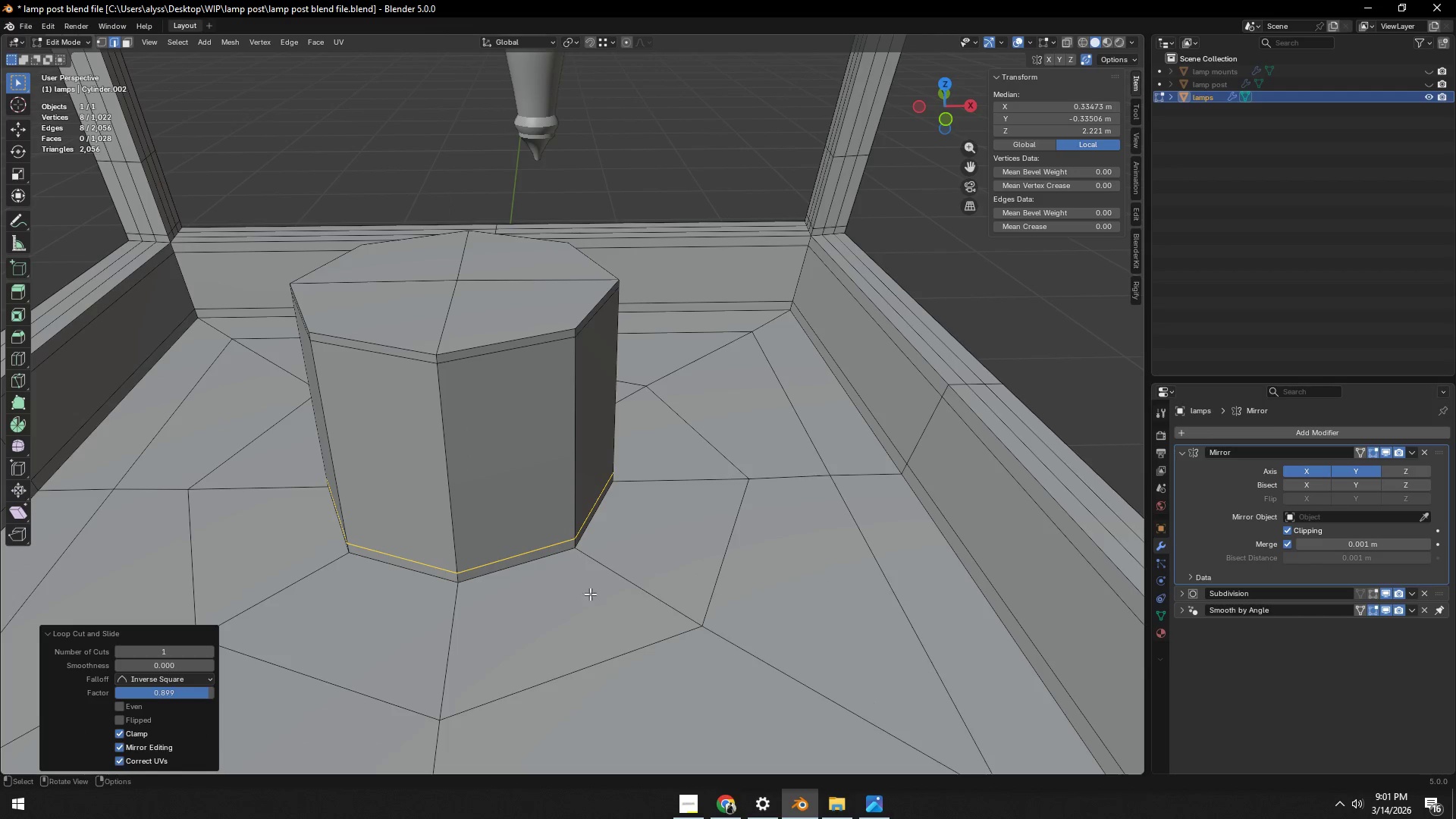 
key(Control+ControlLeft)
 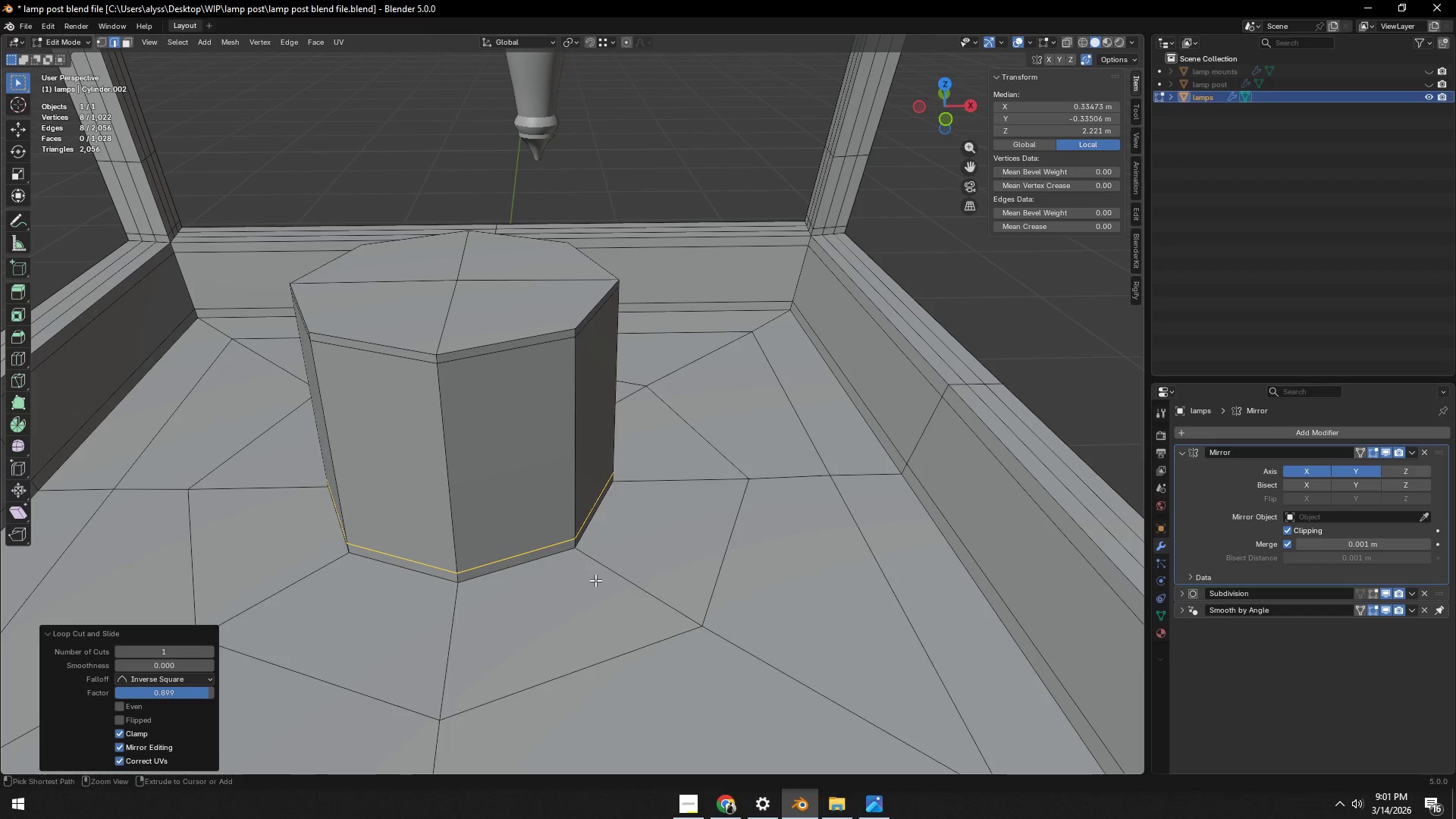 
key(Control+R)
 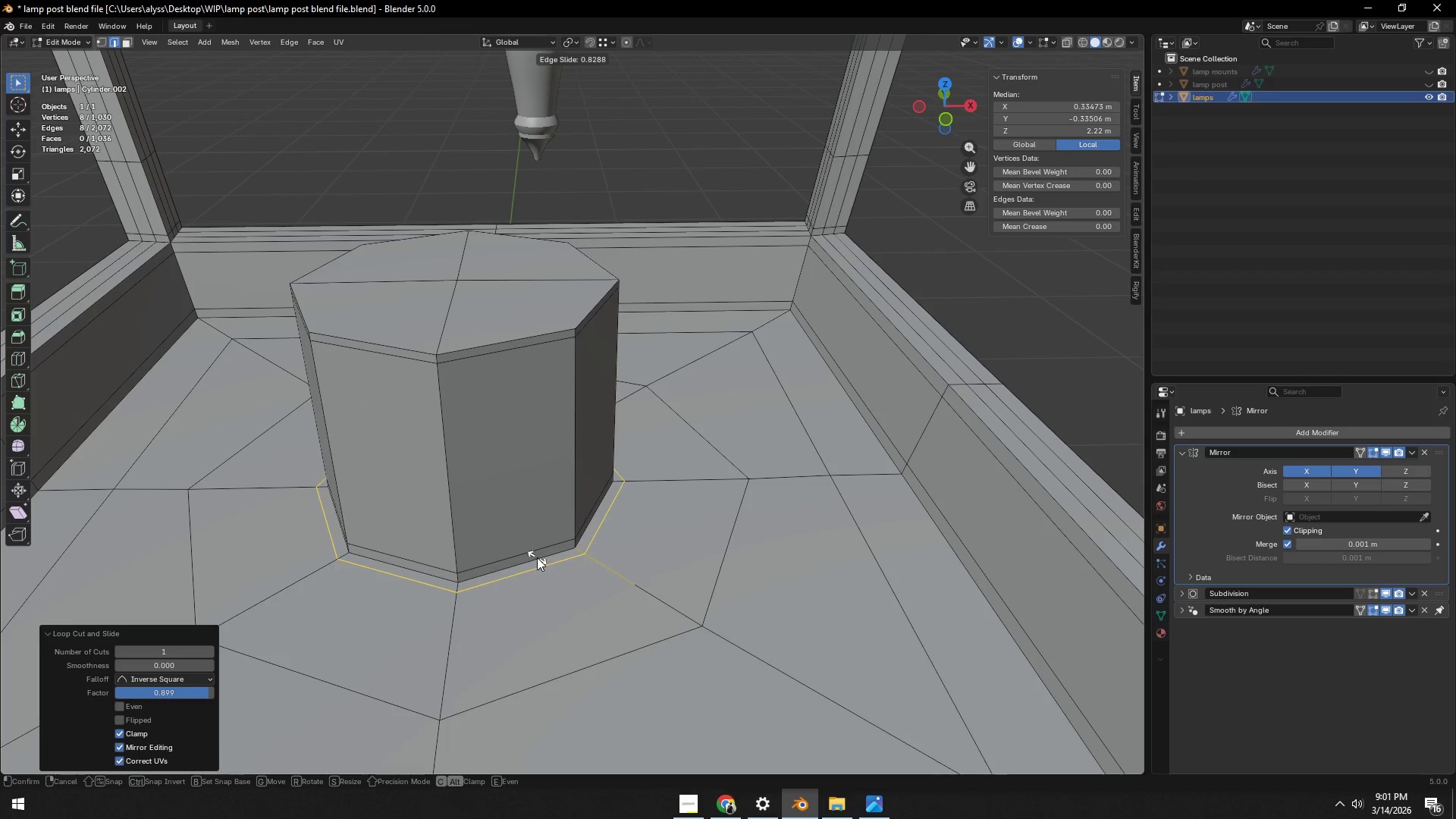 
left_click([535, 557])
 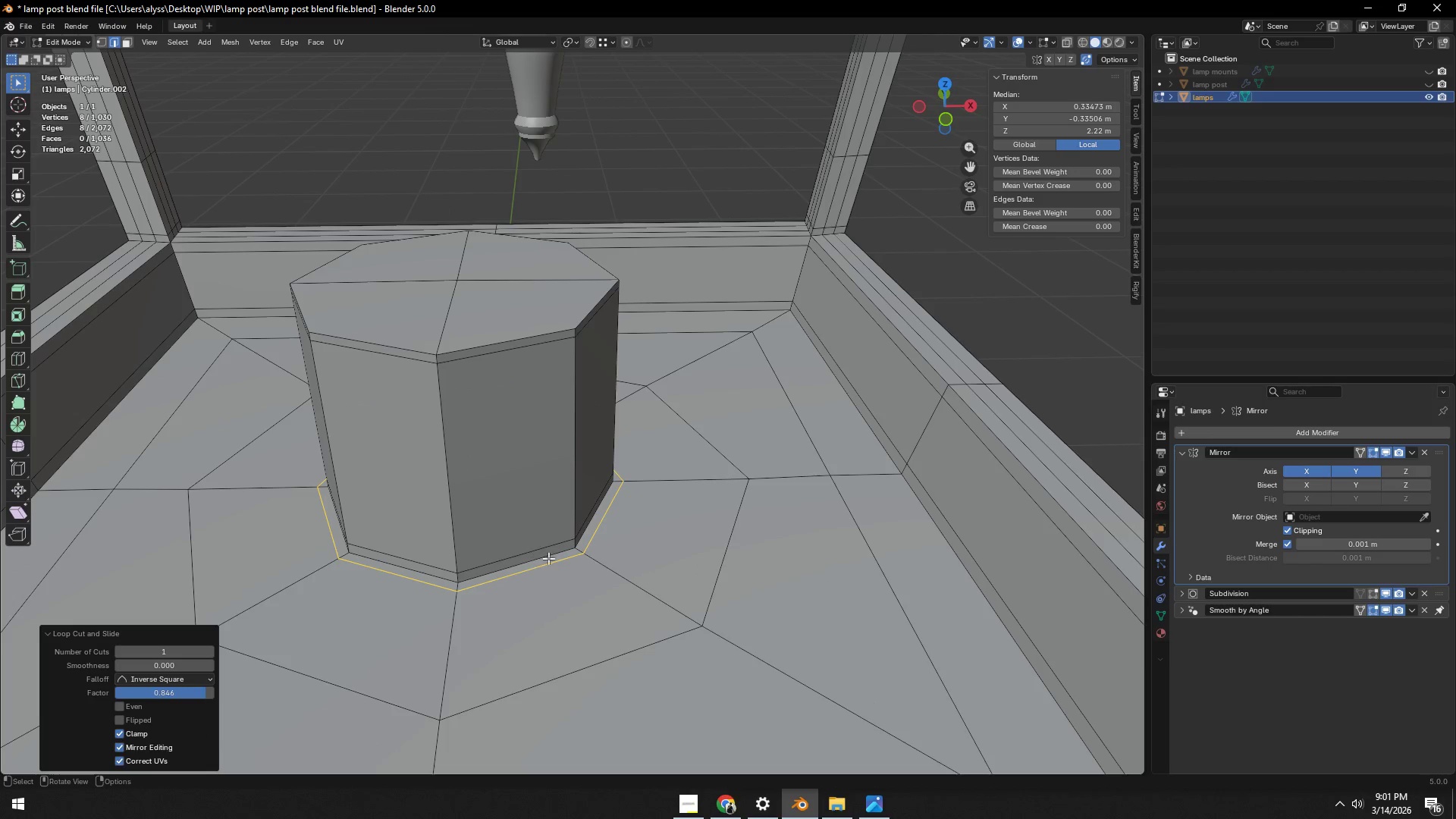 
key(Tab)
 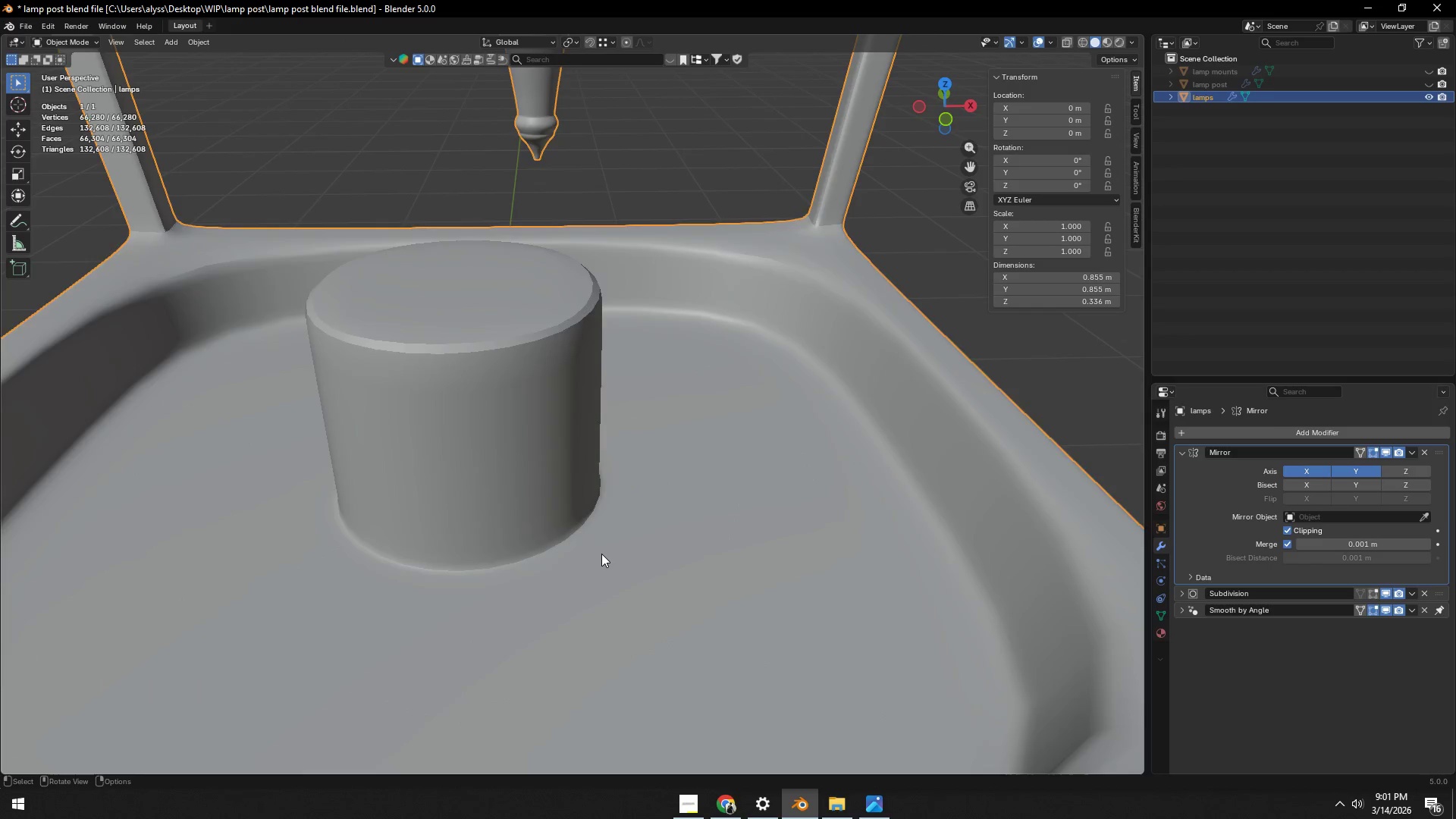 
scroll: coordinate [601, 554], scroll_direction: down, amount: 3.0
 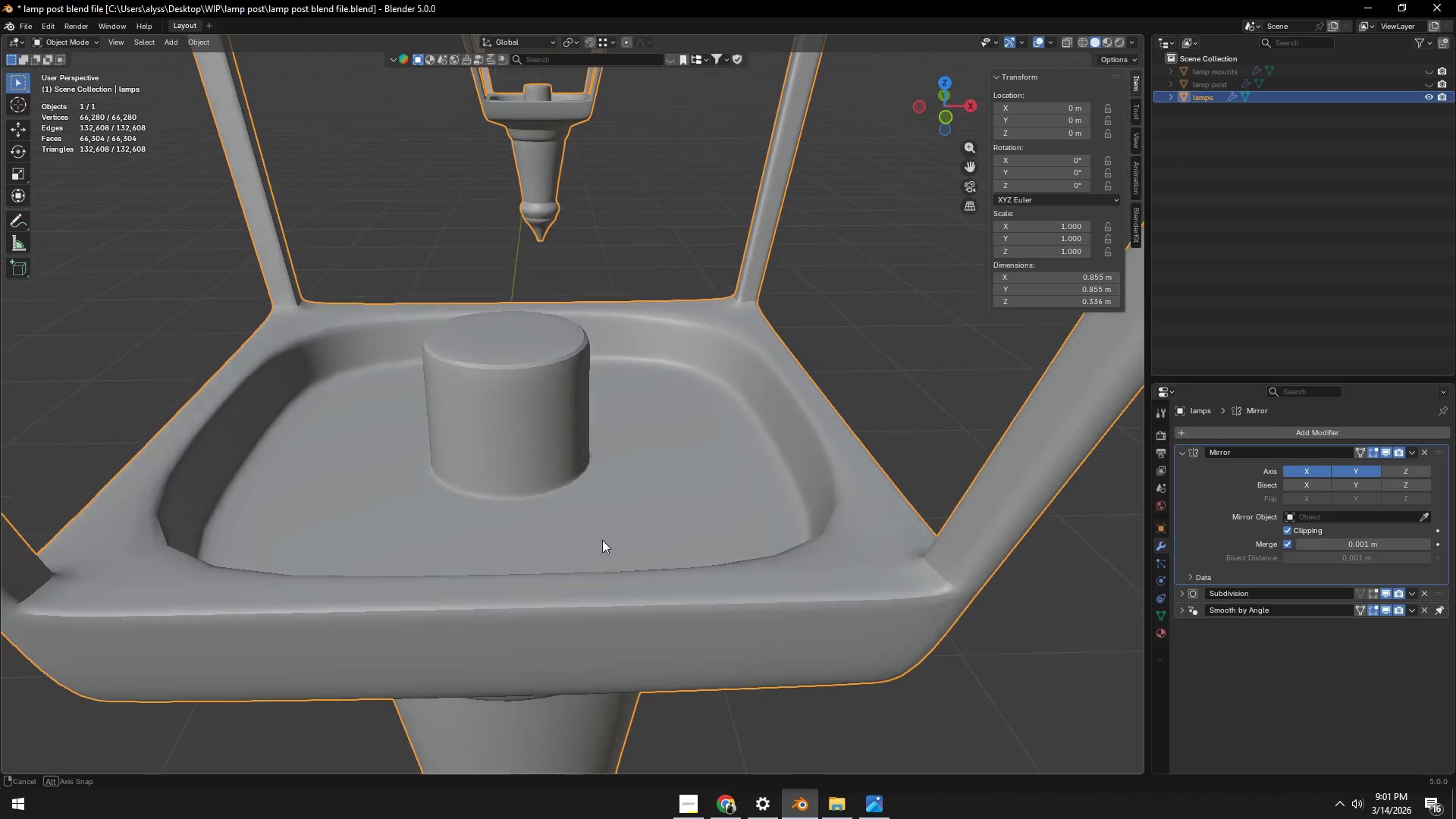 
key(Control+ControlLeft)
 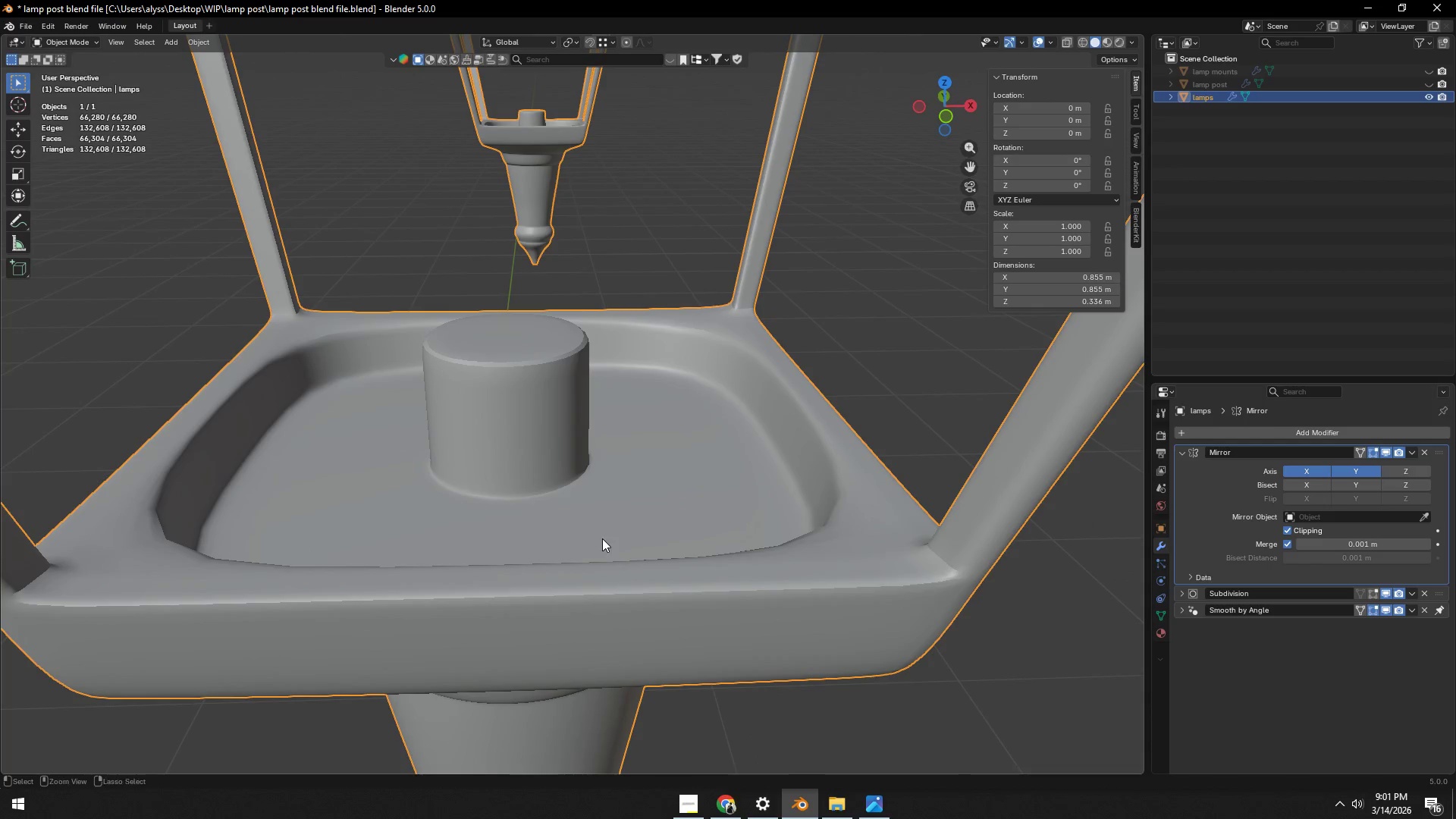 
key(Control+S)
 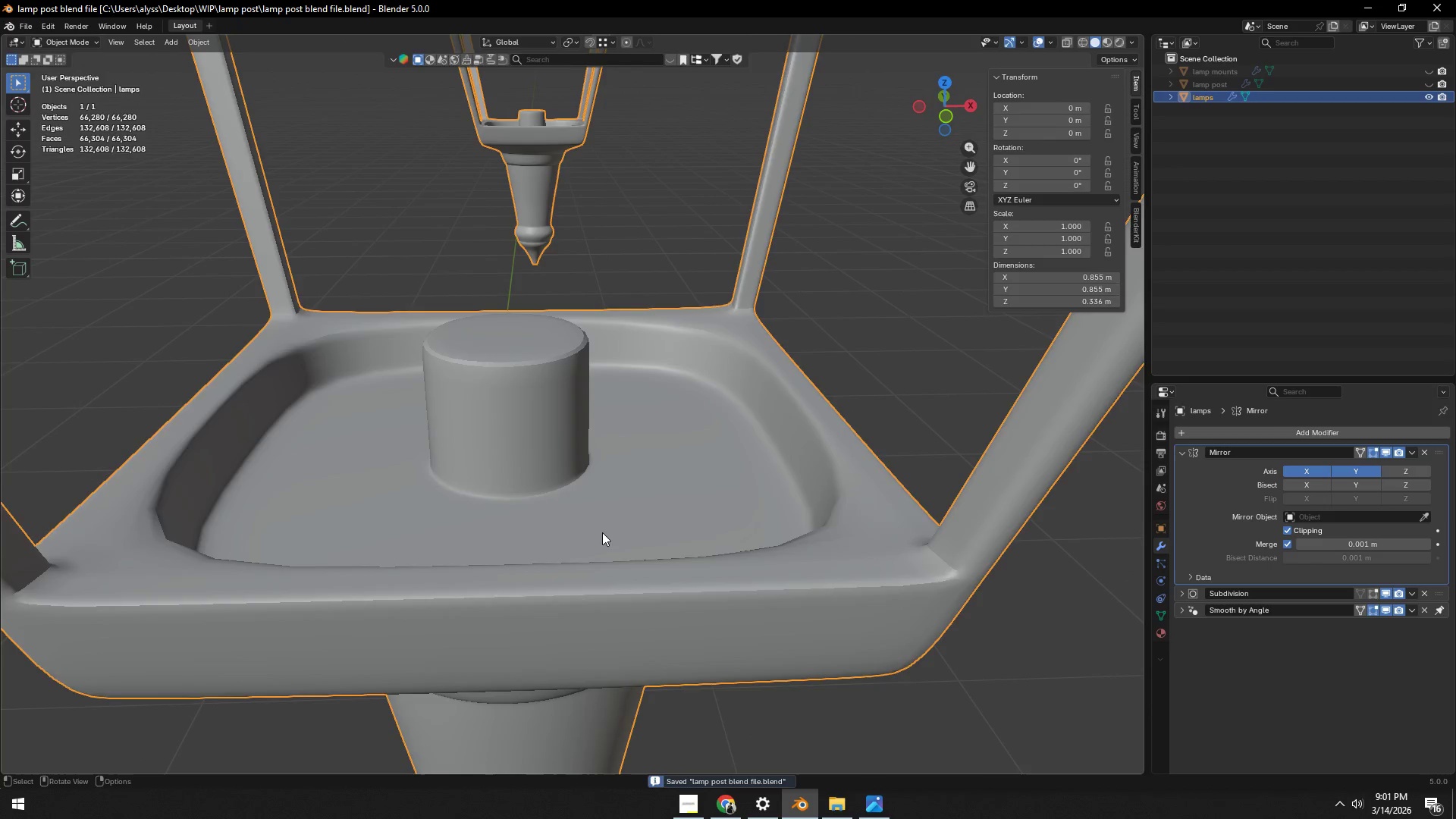 
key(Tab)
 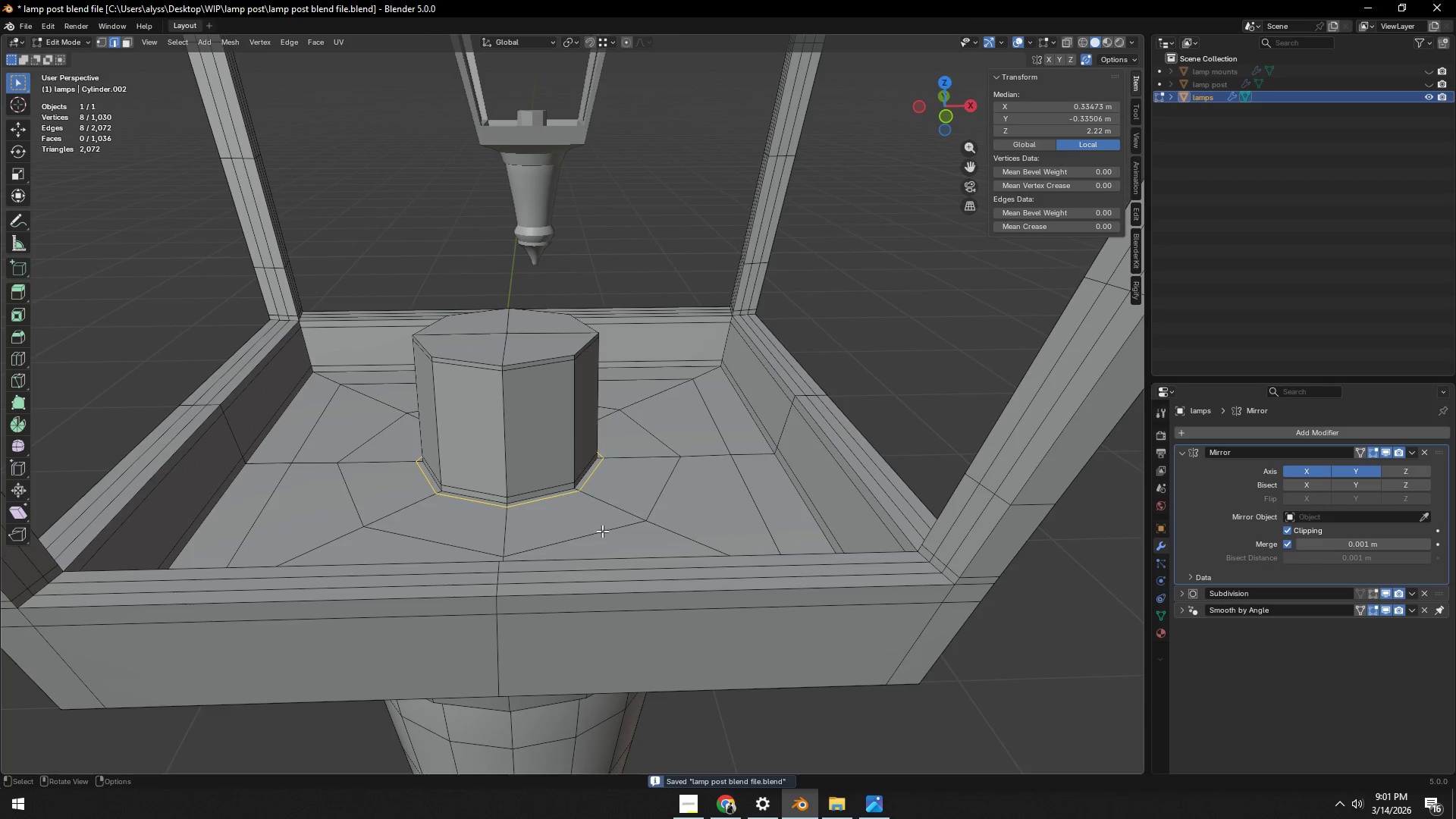 
scroll: coordinate [602, 531], scroll_direction: up, amount: 2.0
 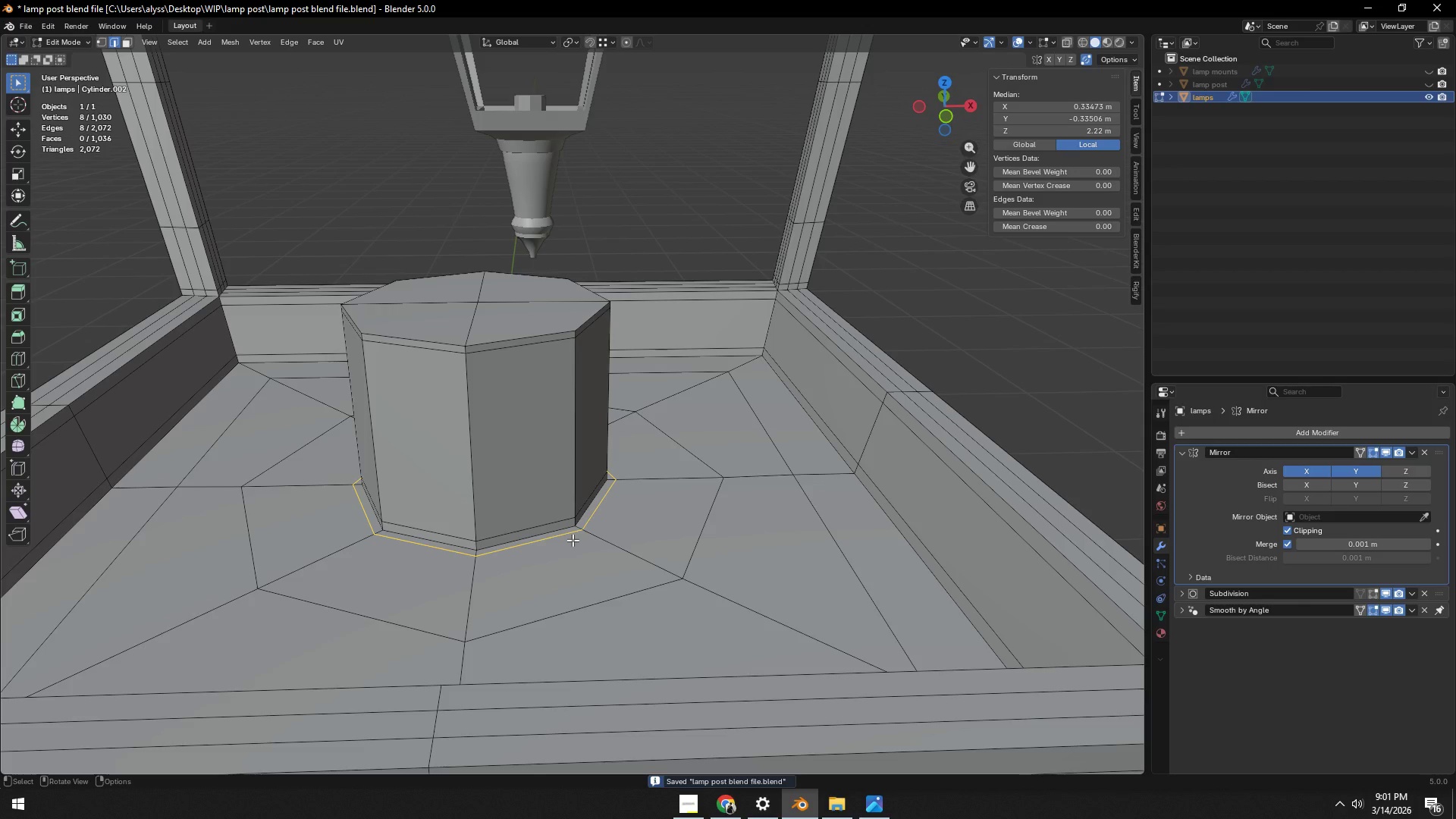 
key(Control+Z)
 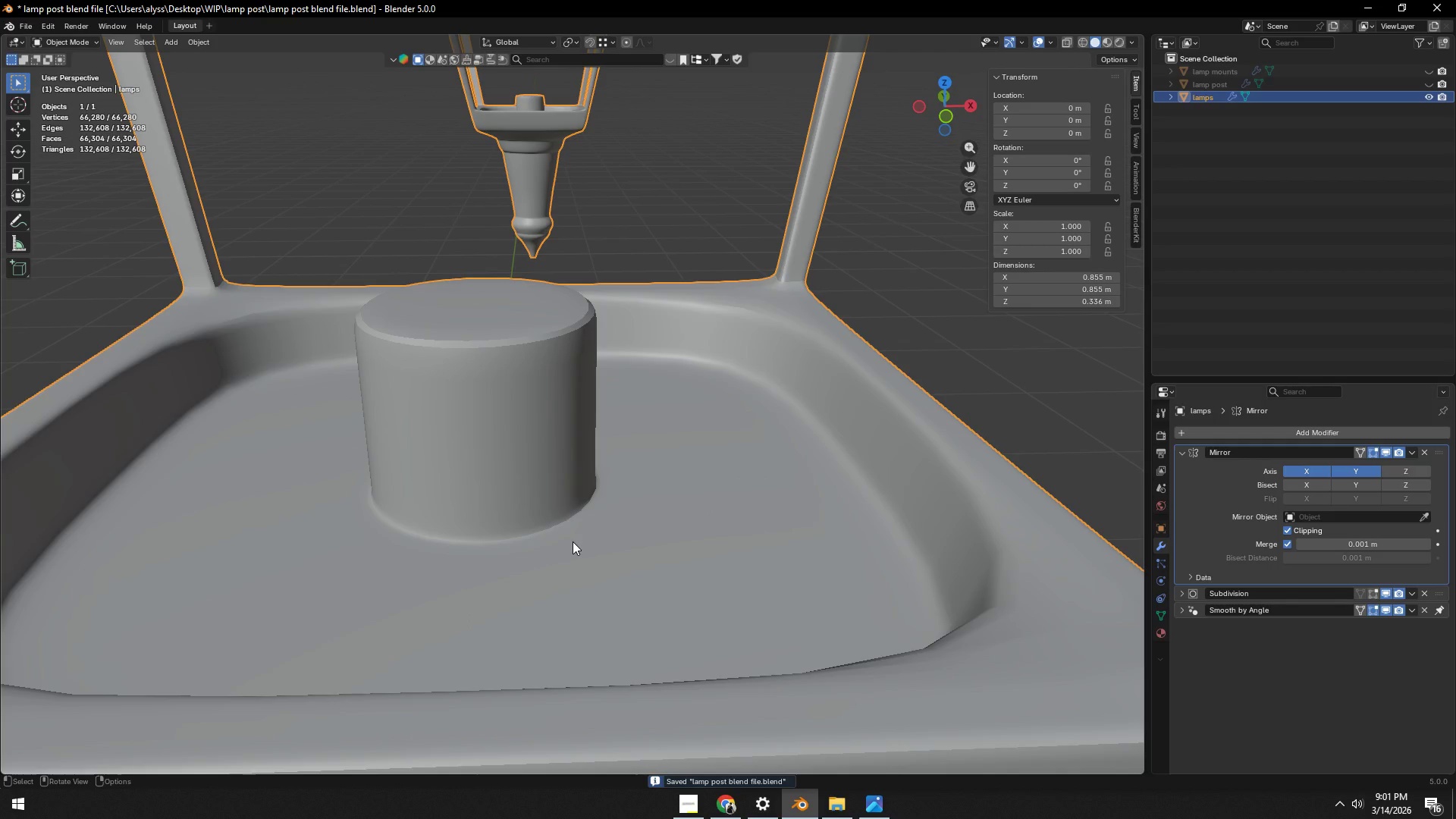 
key(Tab)
 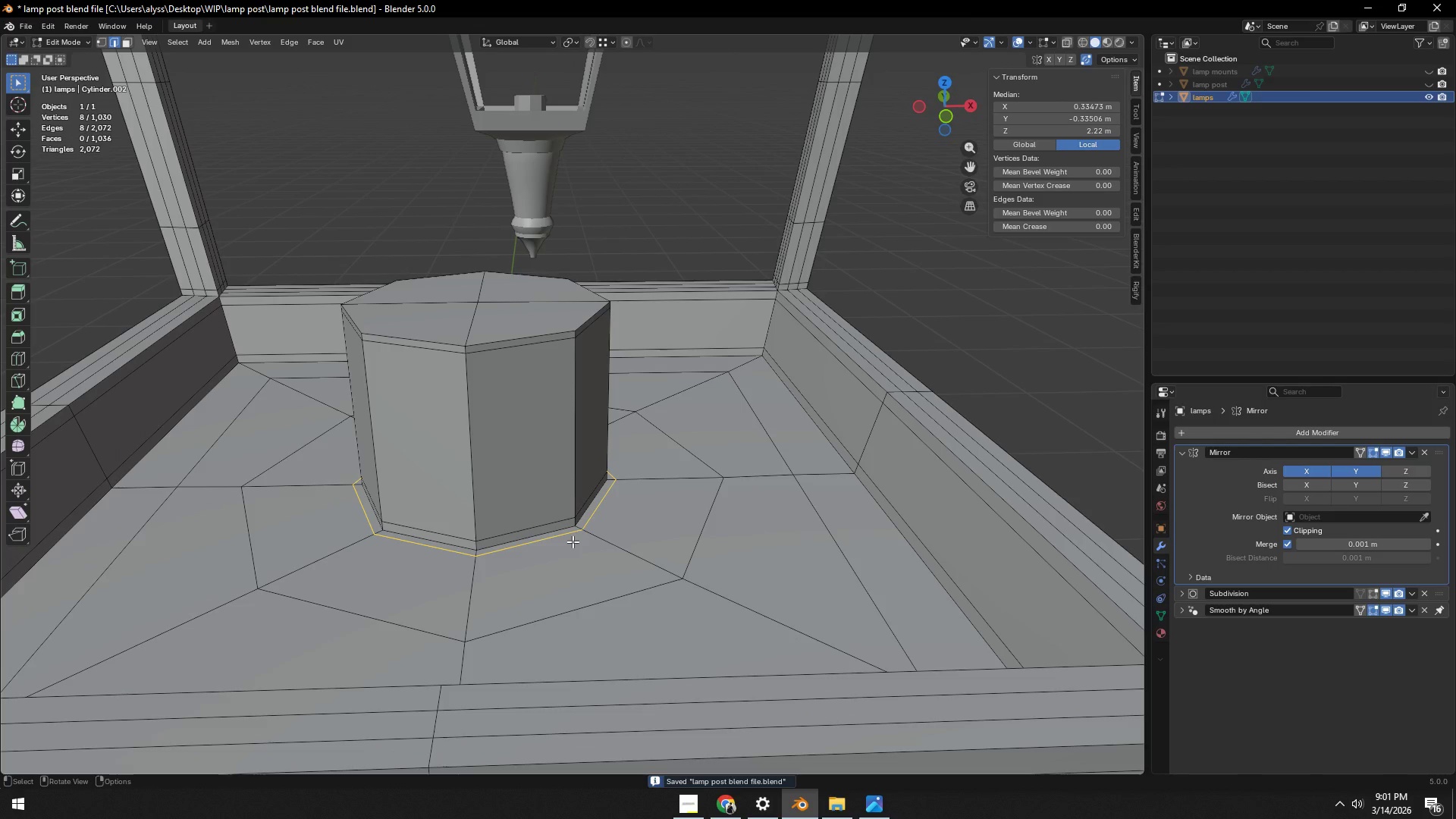 
key(Control+X)
 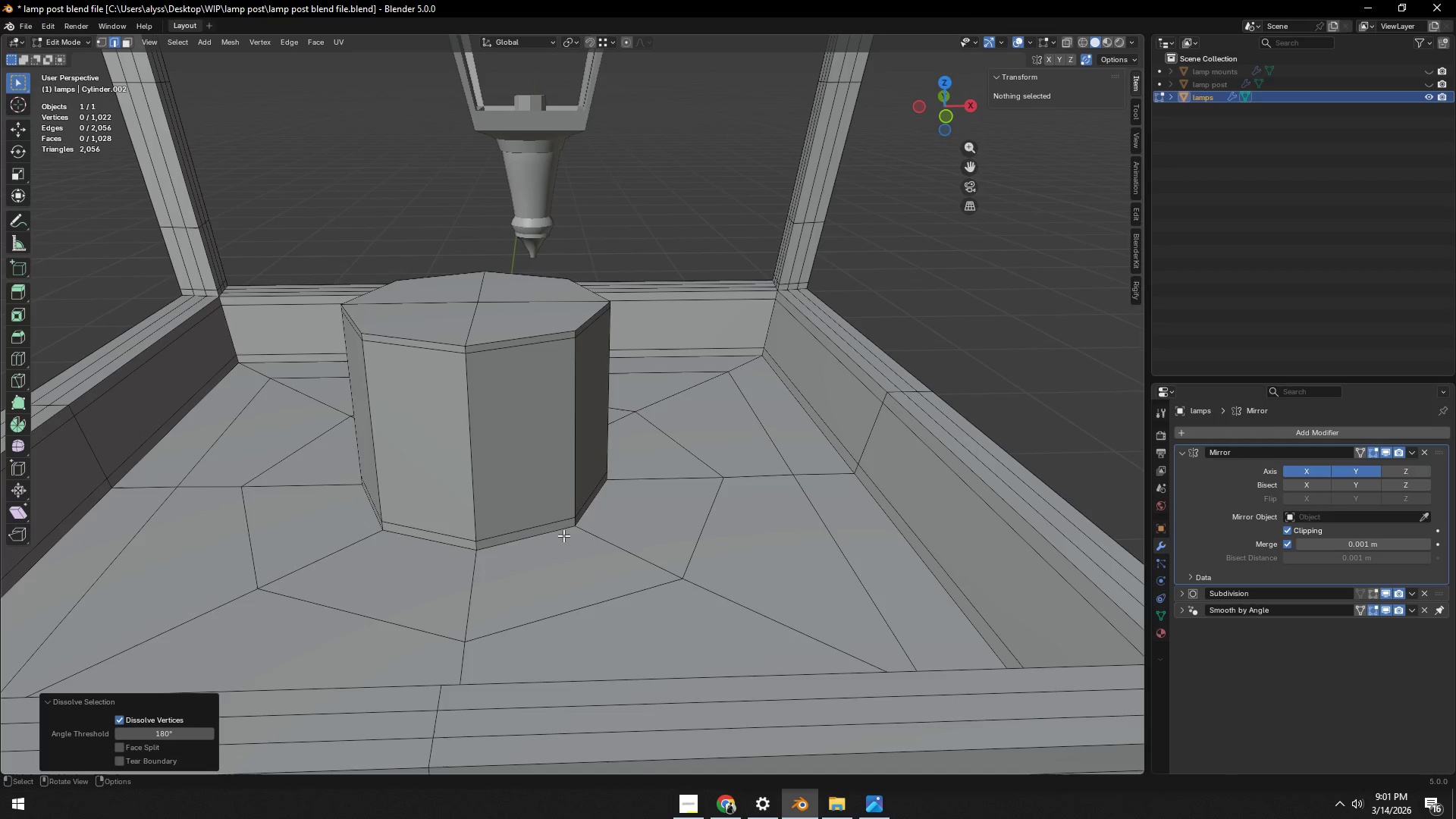 
hold_key(key=AltLeft, duration=0.83)
left_click([551, 523])
 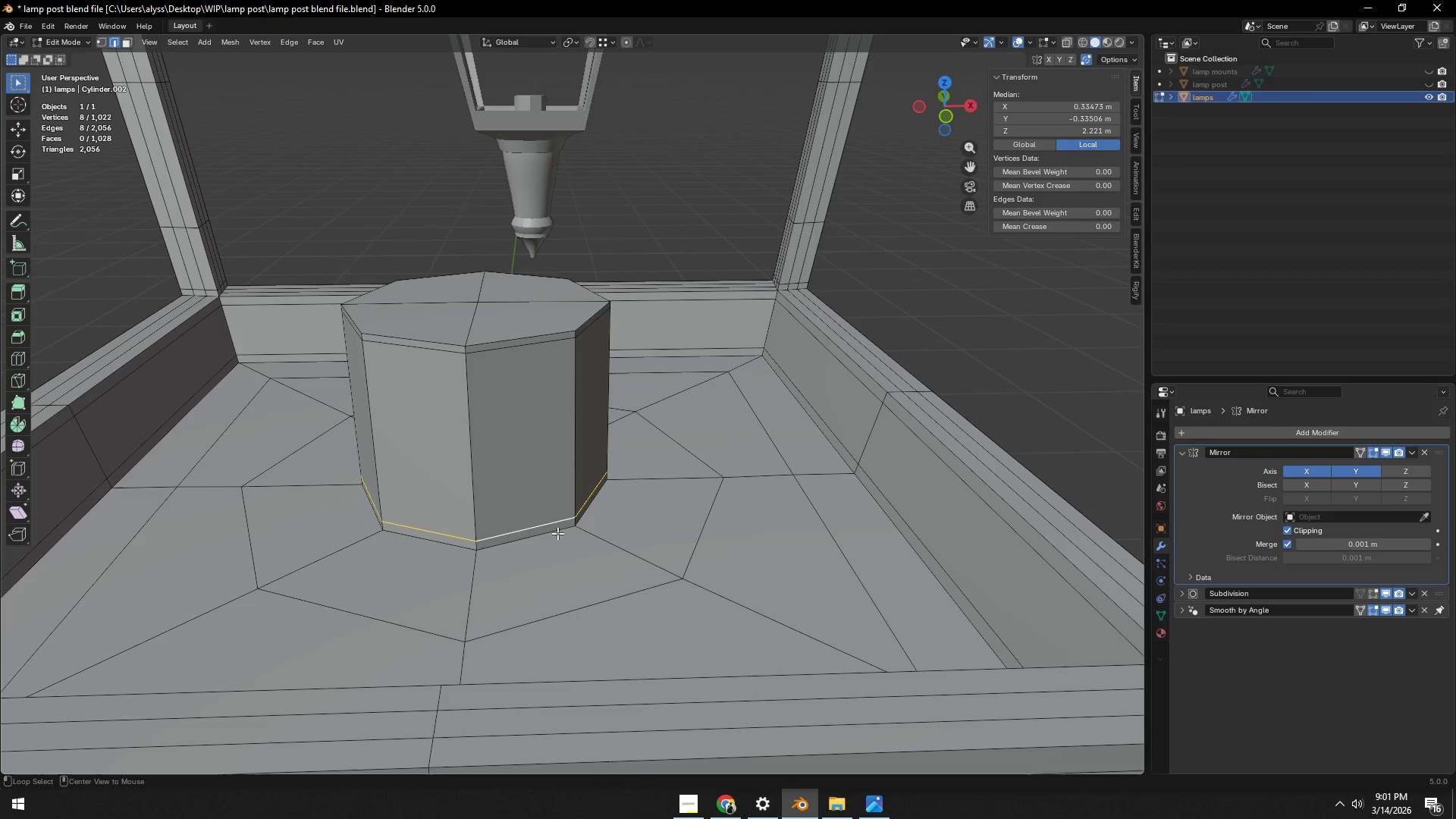 
key(Alt+AltLeft)
 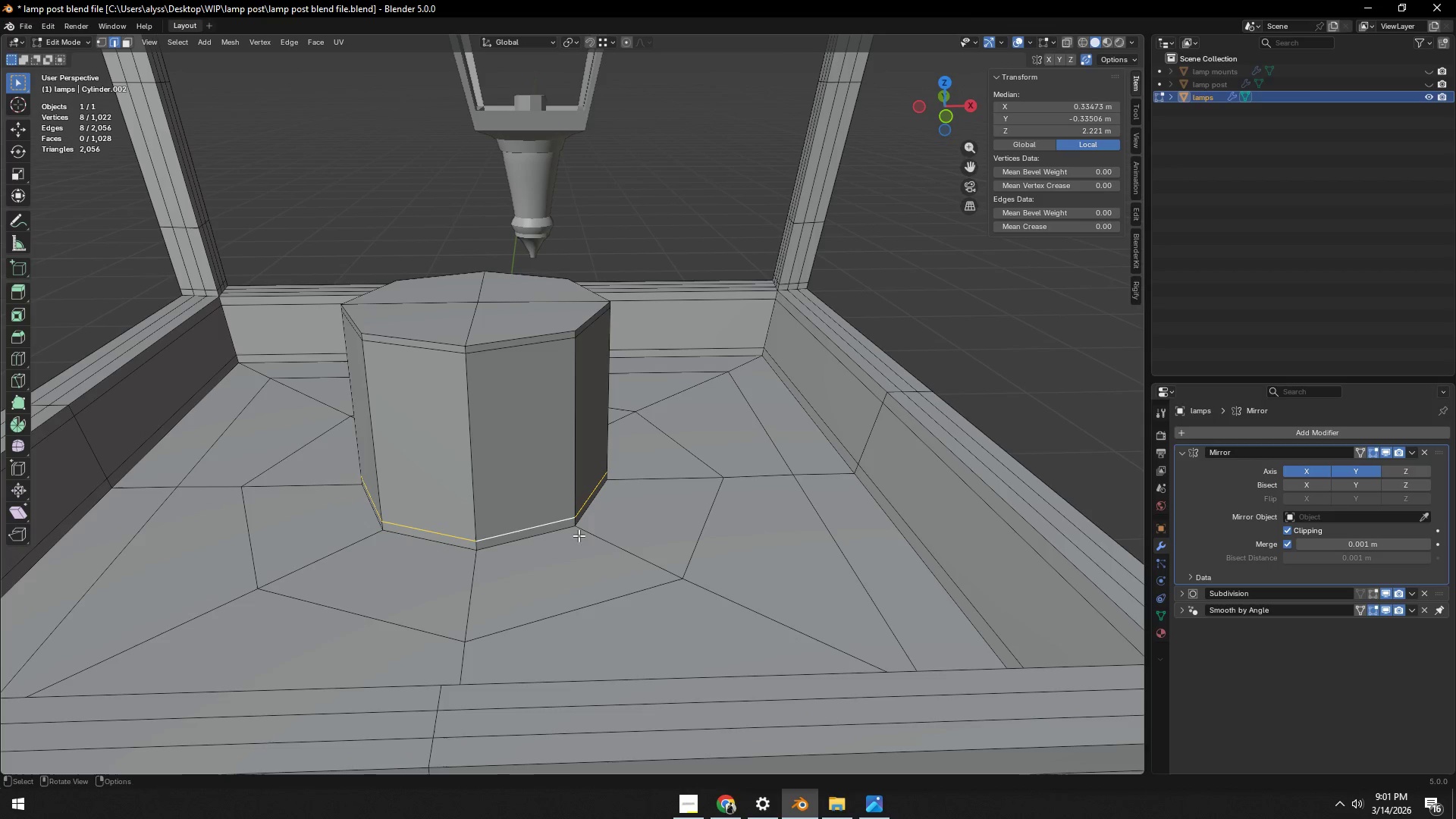 
type(gz)
 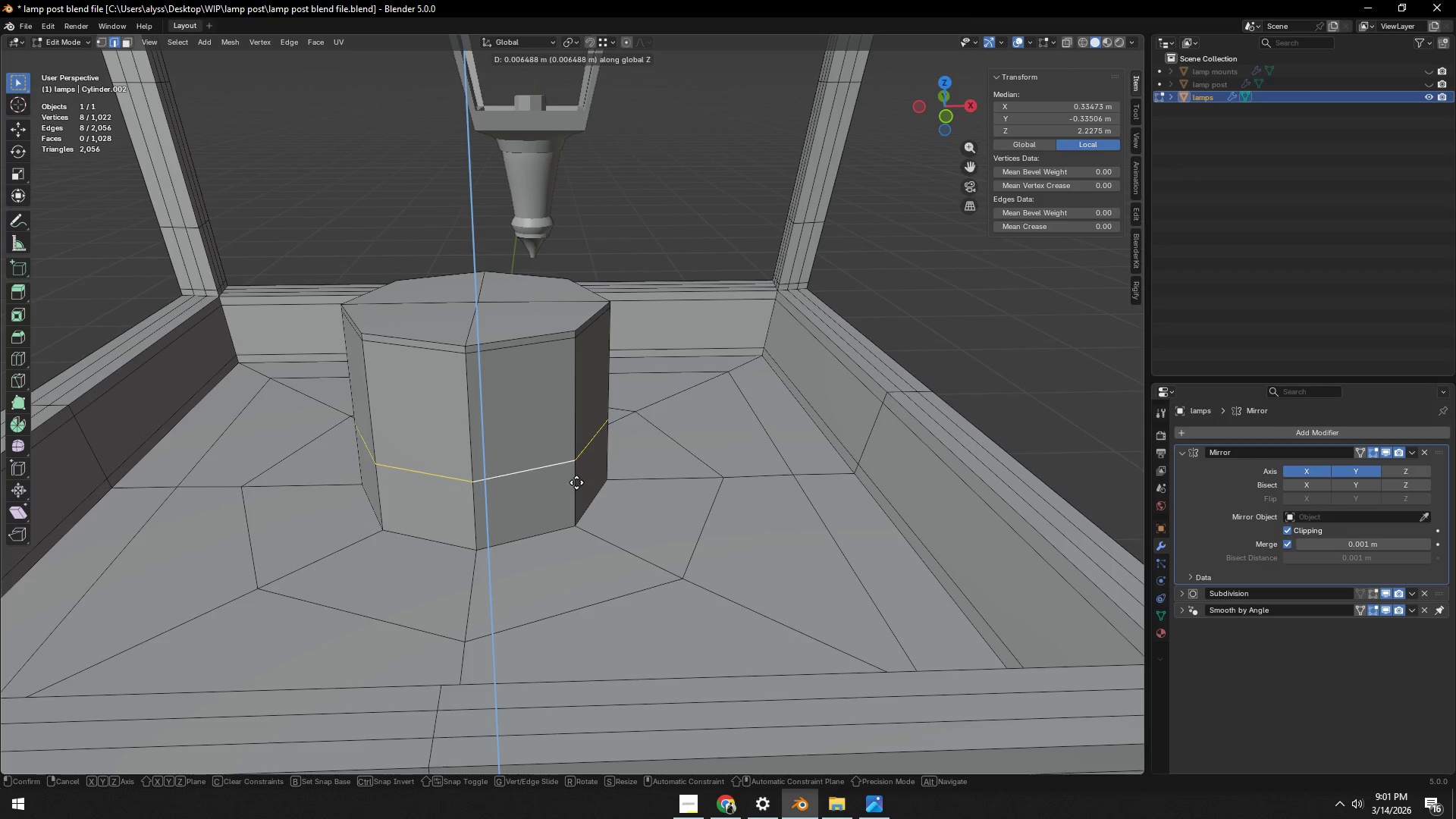 
left_click([576, 480])
 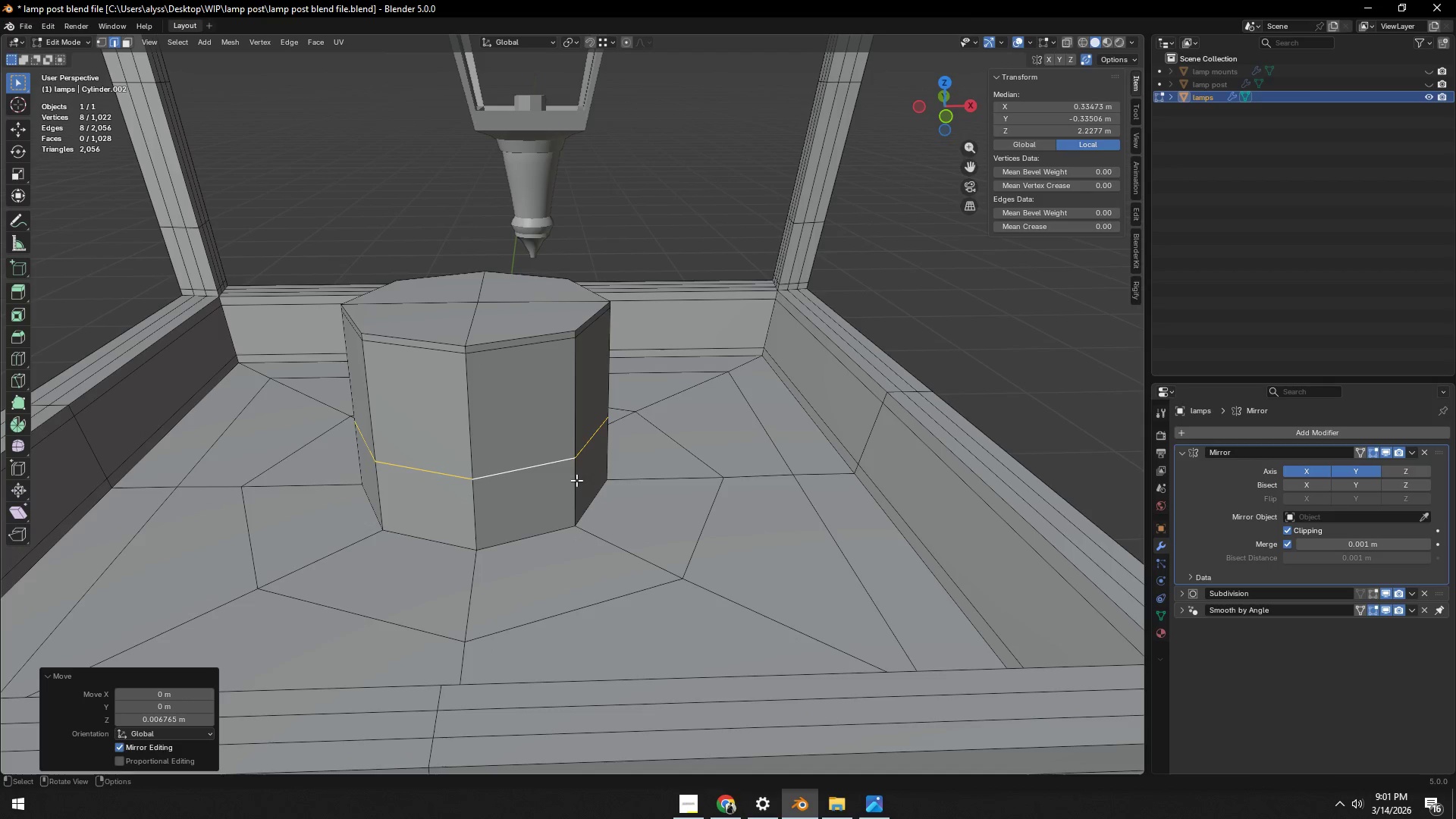 
key(Tab)
 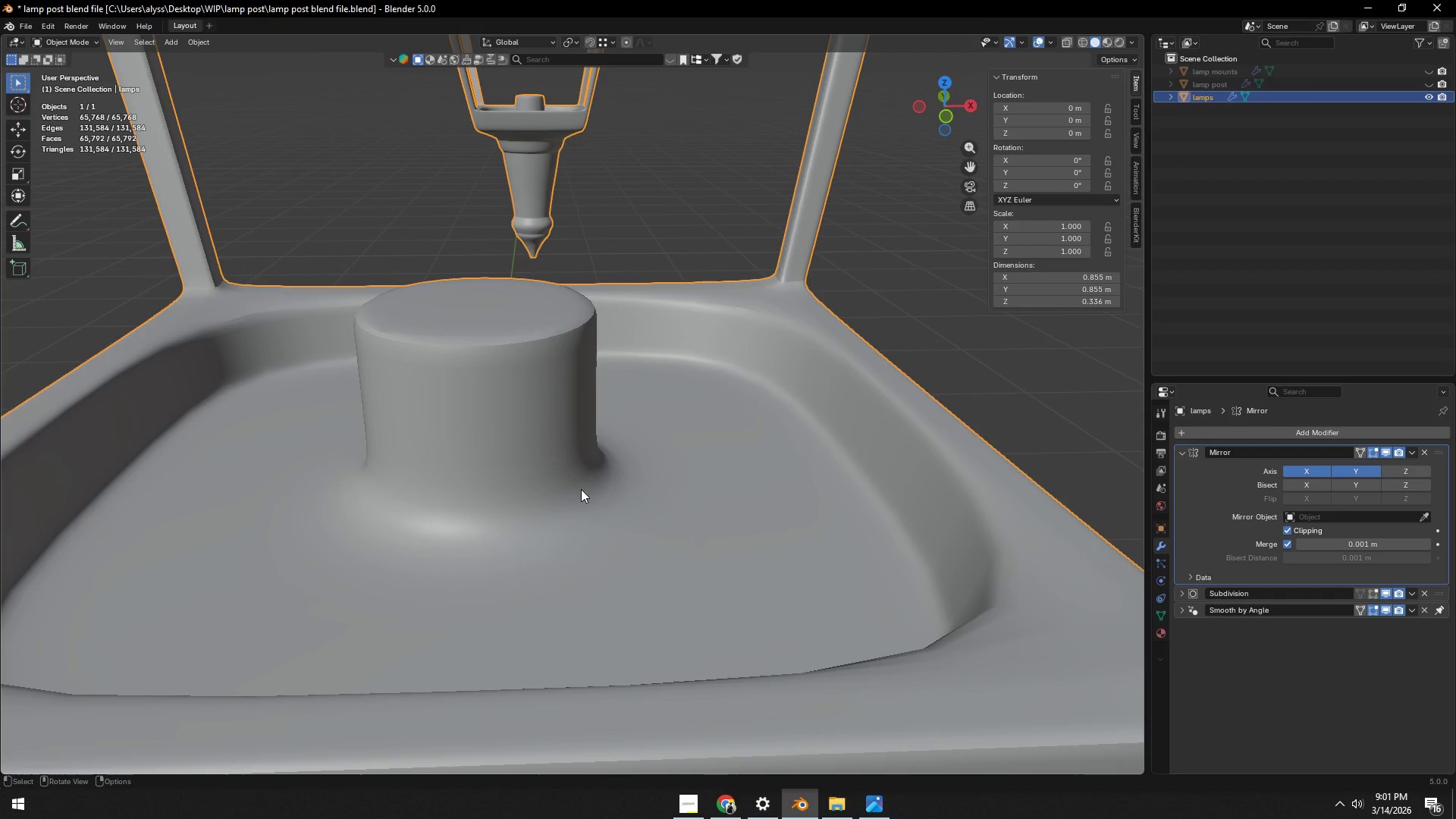 
key(Tab)
 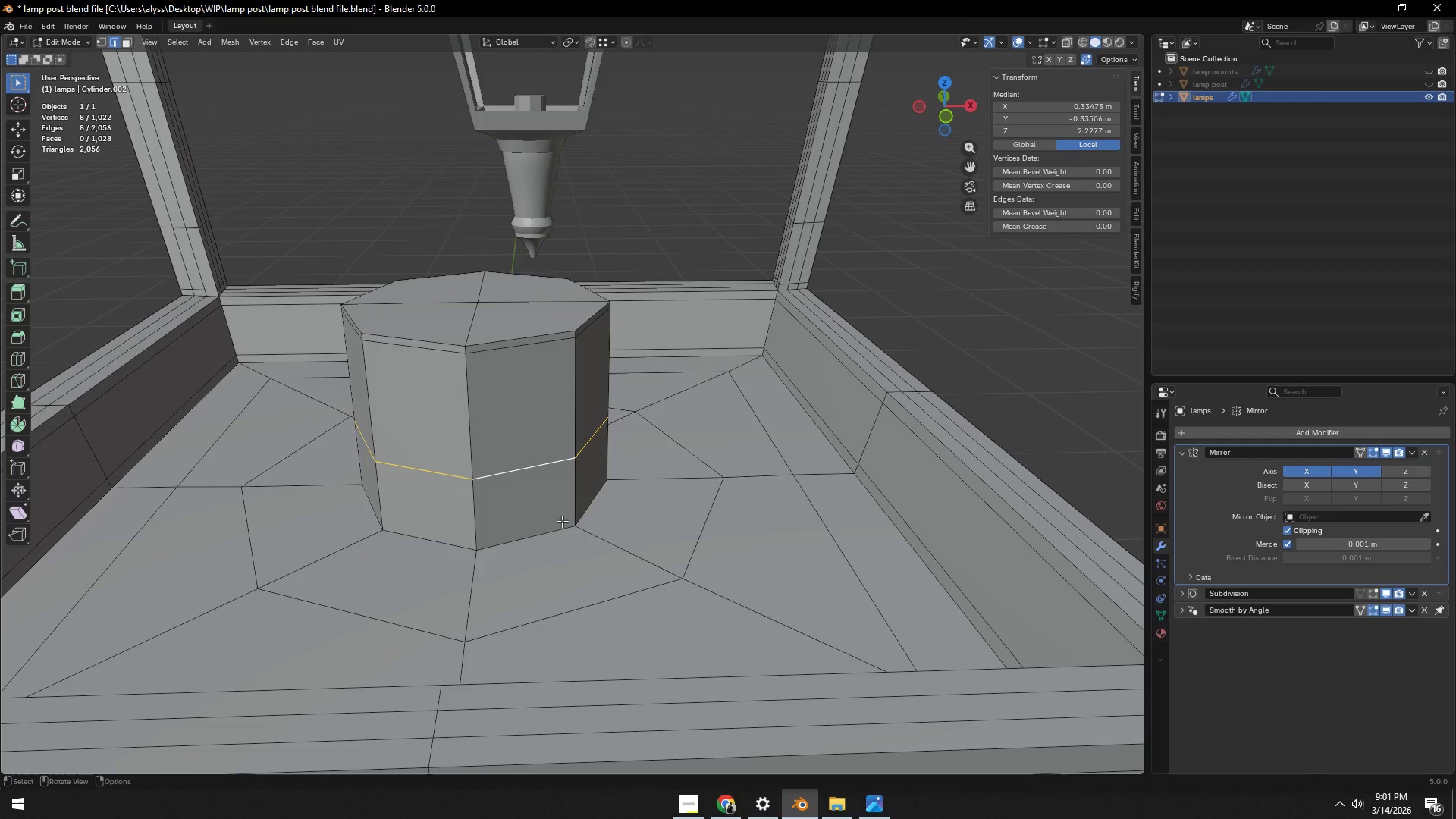 
hold_key(key=AltLeft, duration=0.34)
left_click([548, 538])
 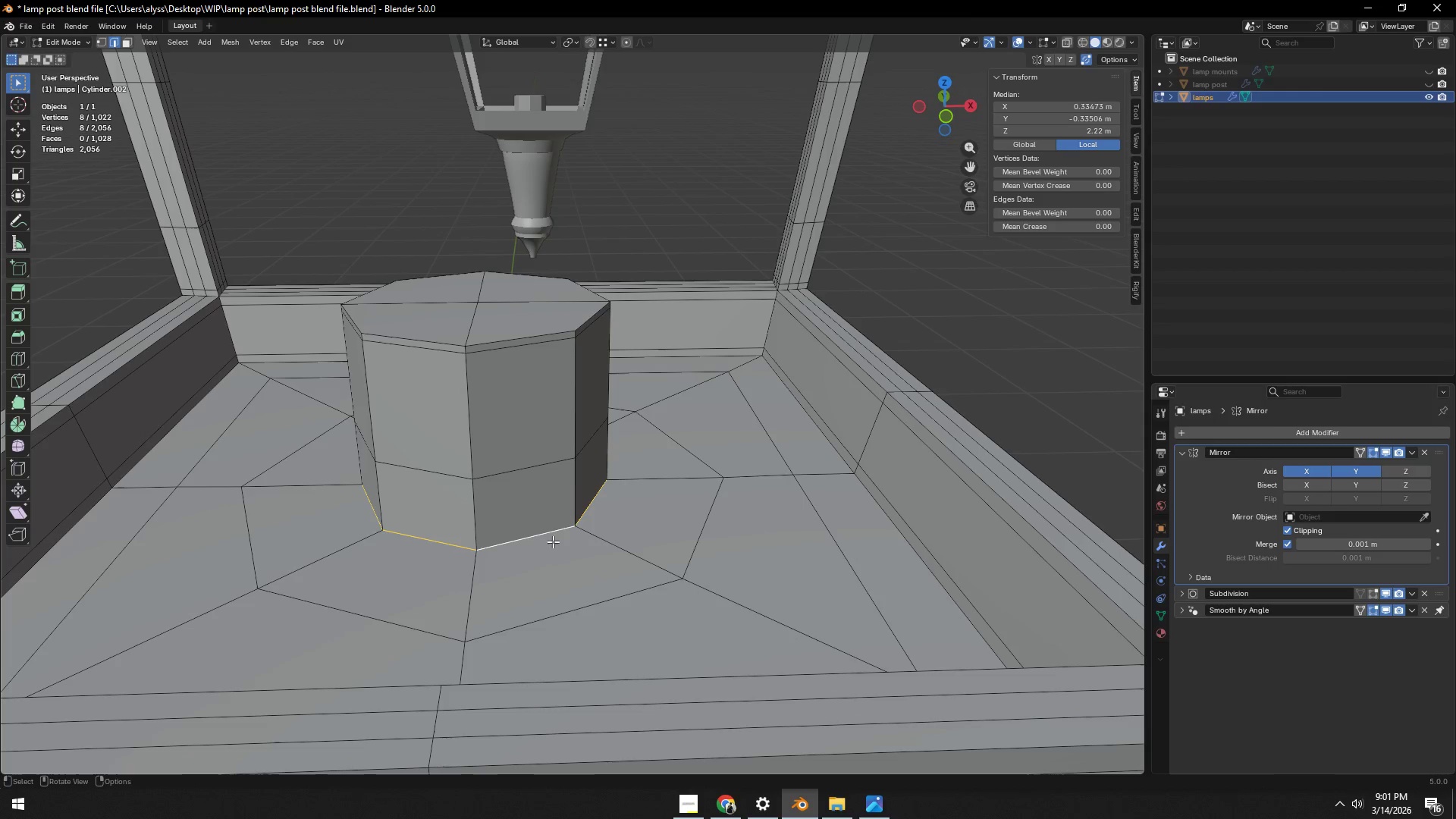 
key(S)
 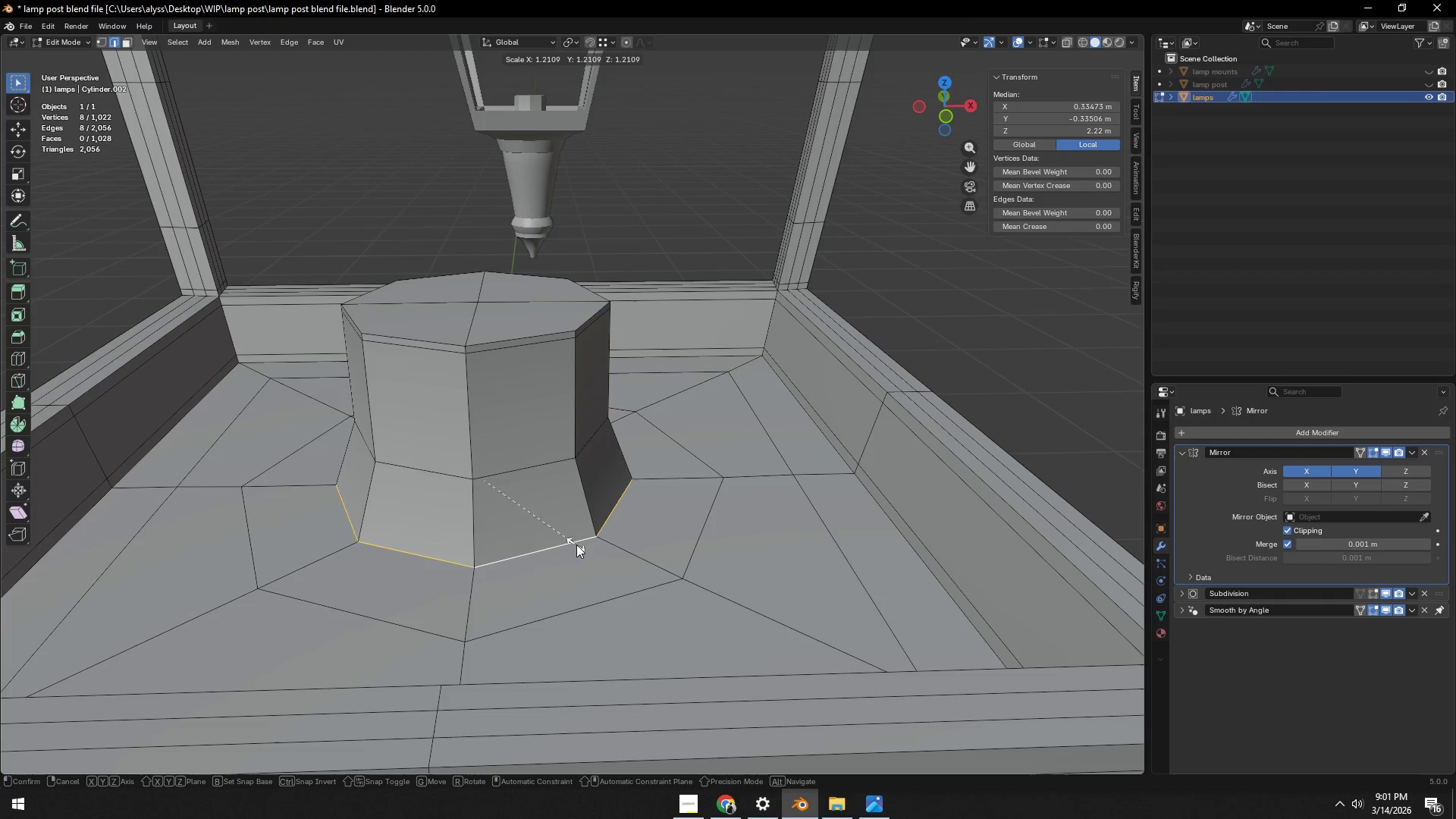 
left_click([579, 544])
 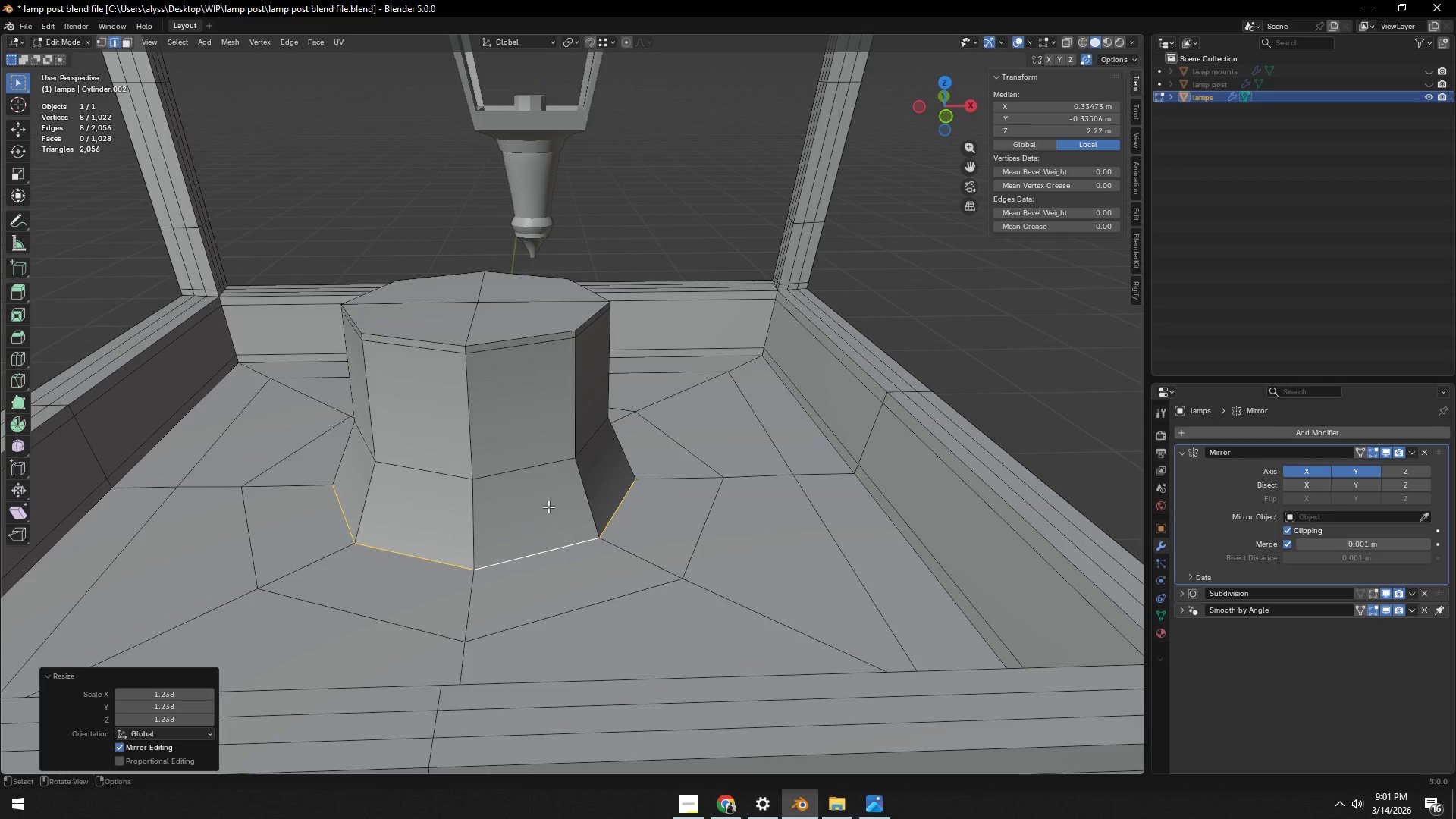 
hold_key(key=AltLeft, duration=0.47)
left_click([526, 475])
 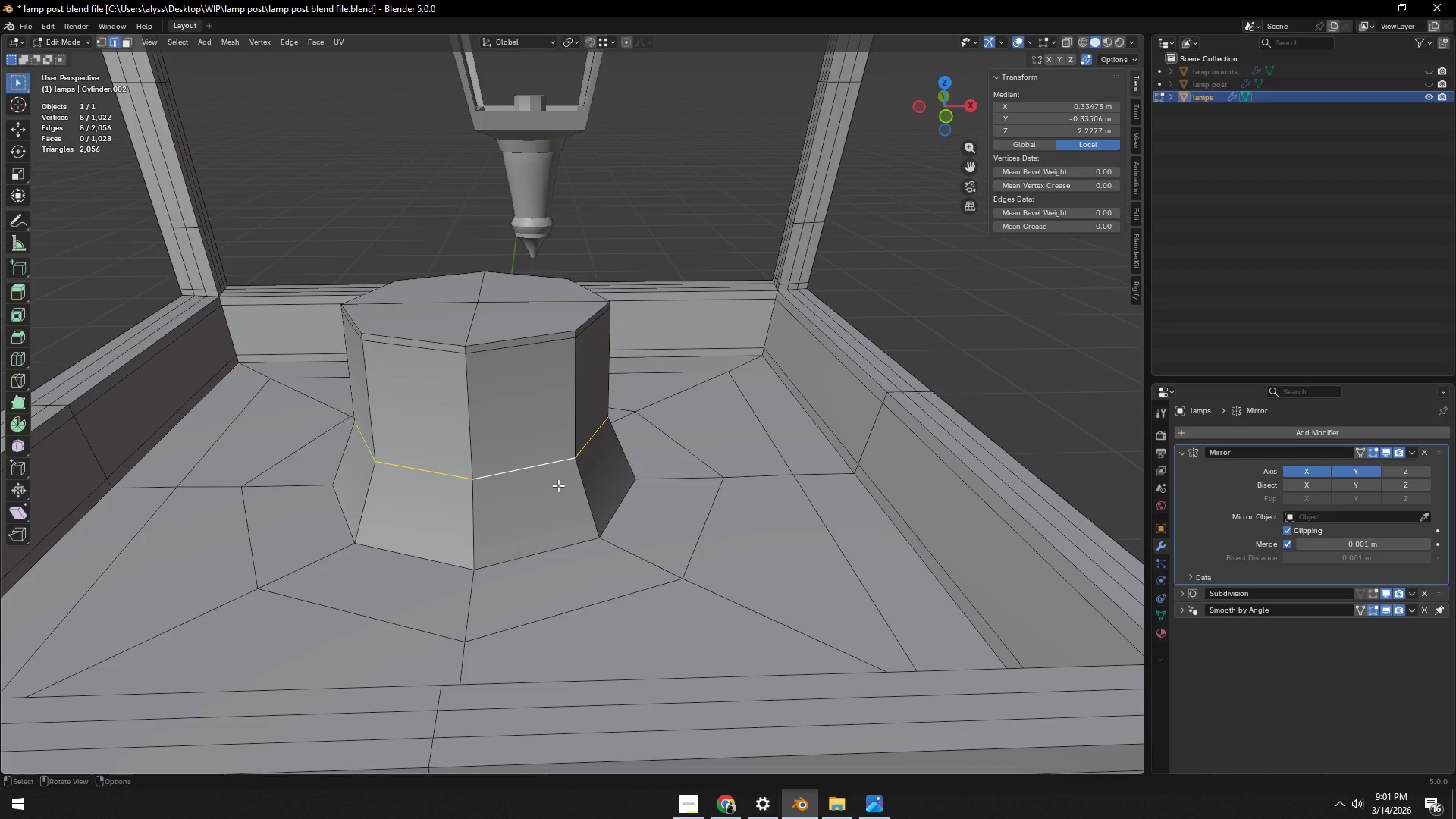 
type(gg)
 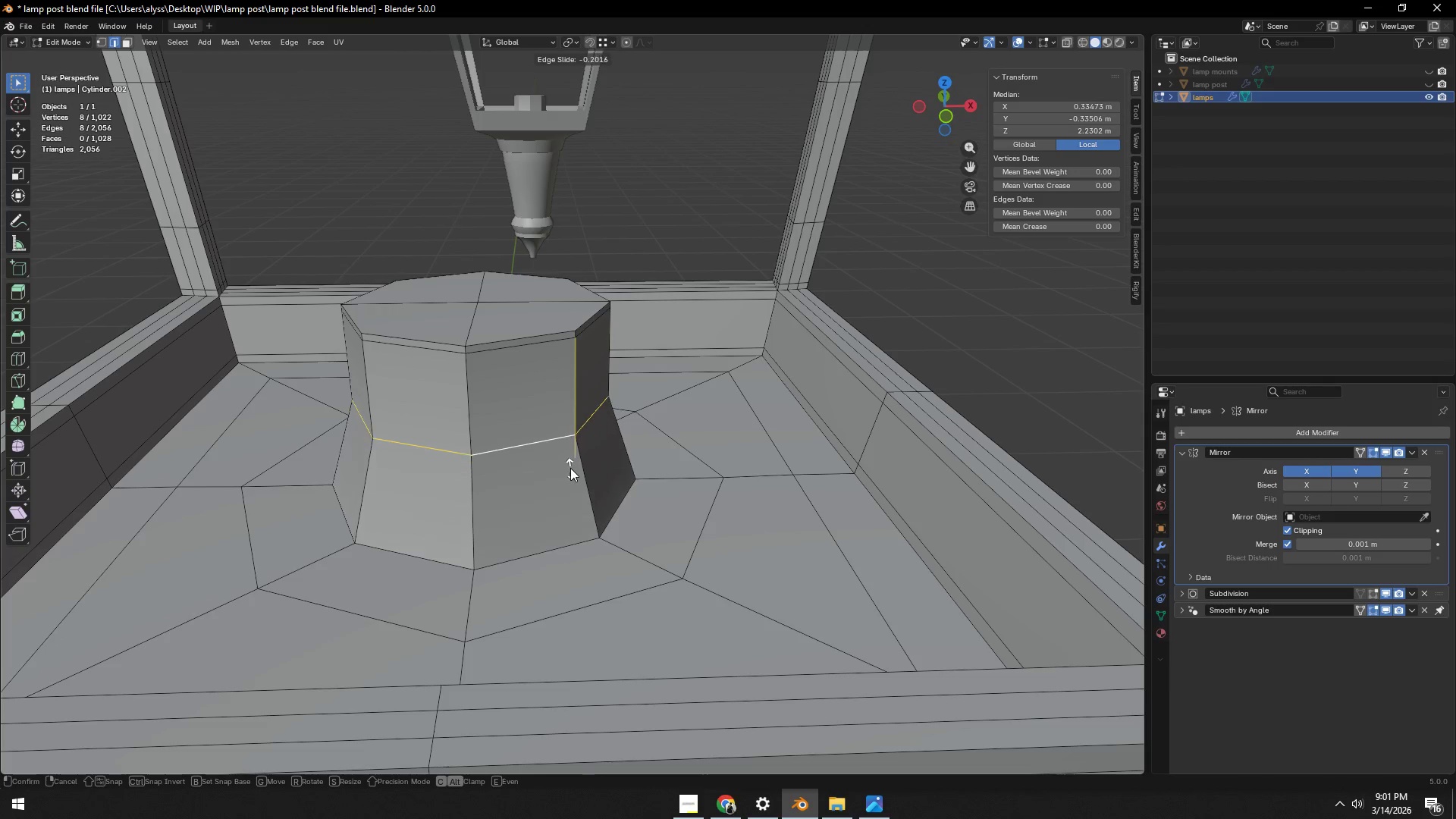 
left_click([570, 468])
 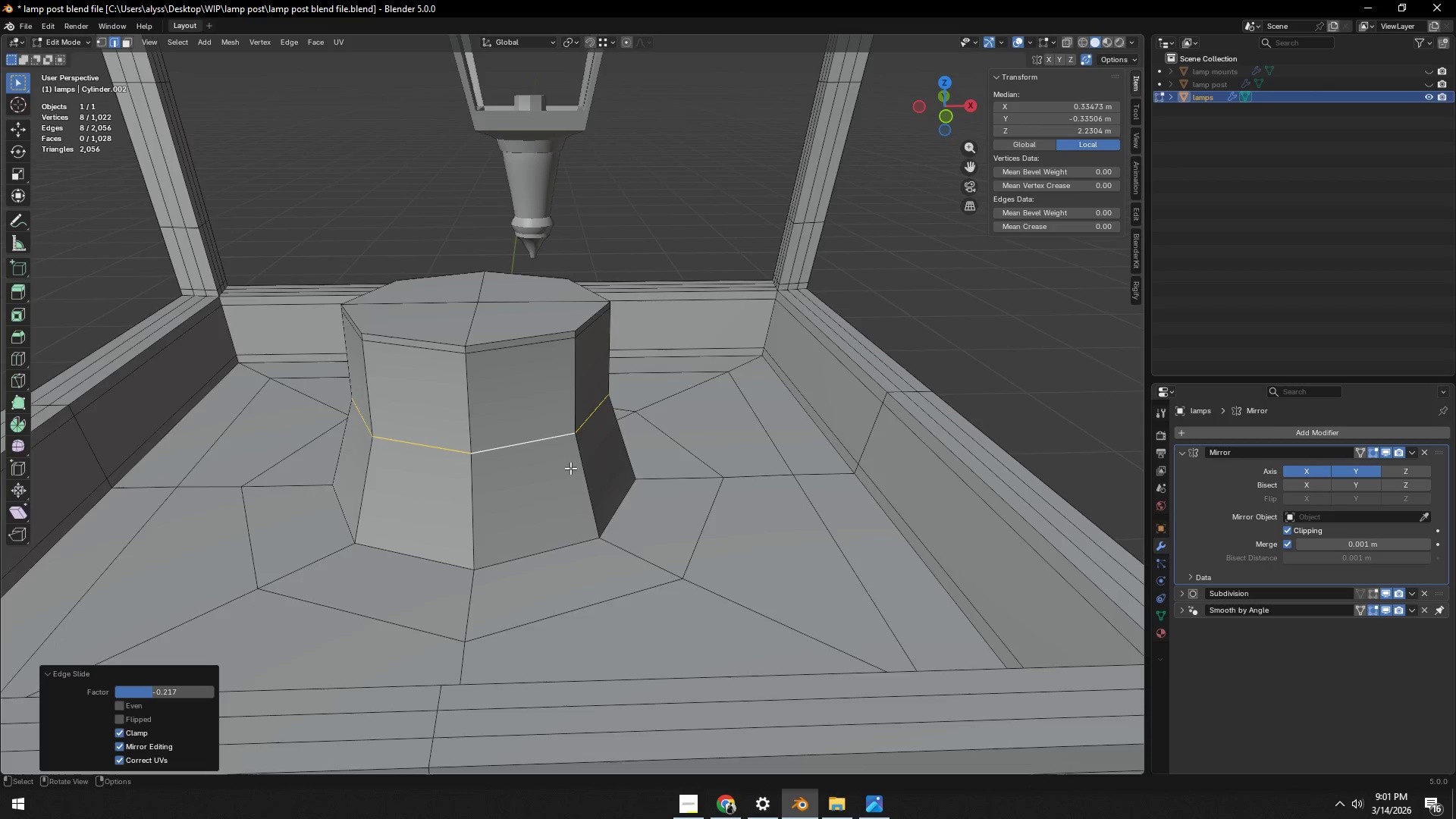 
key(Tab)
 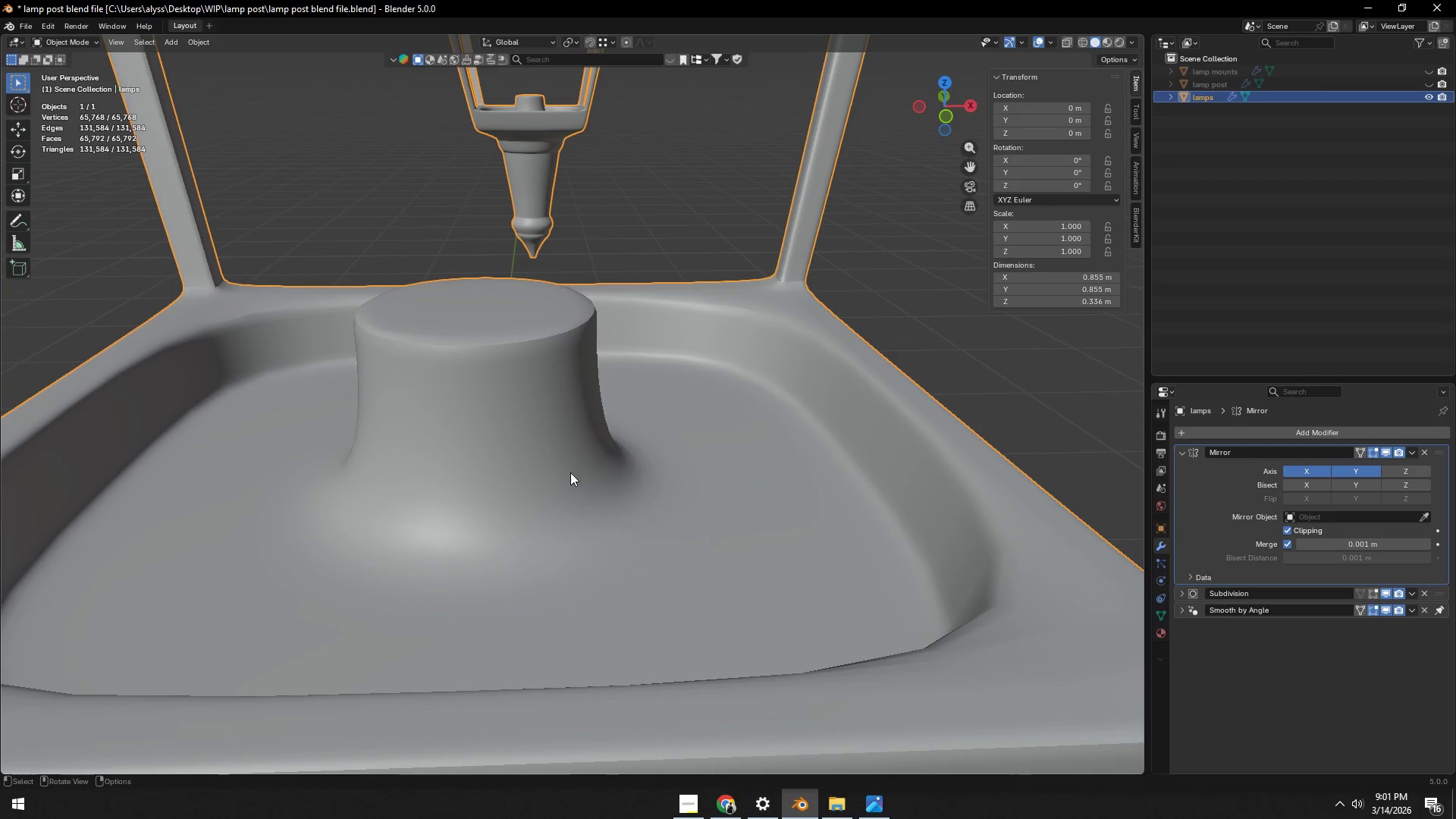 
scroll: coordinate [592, 465], scroll_direction: down, amount: 7.0
 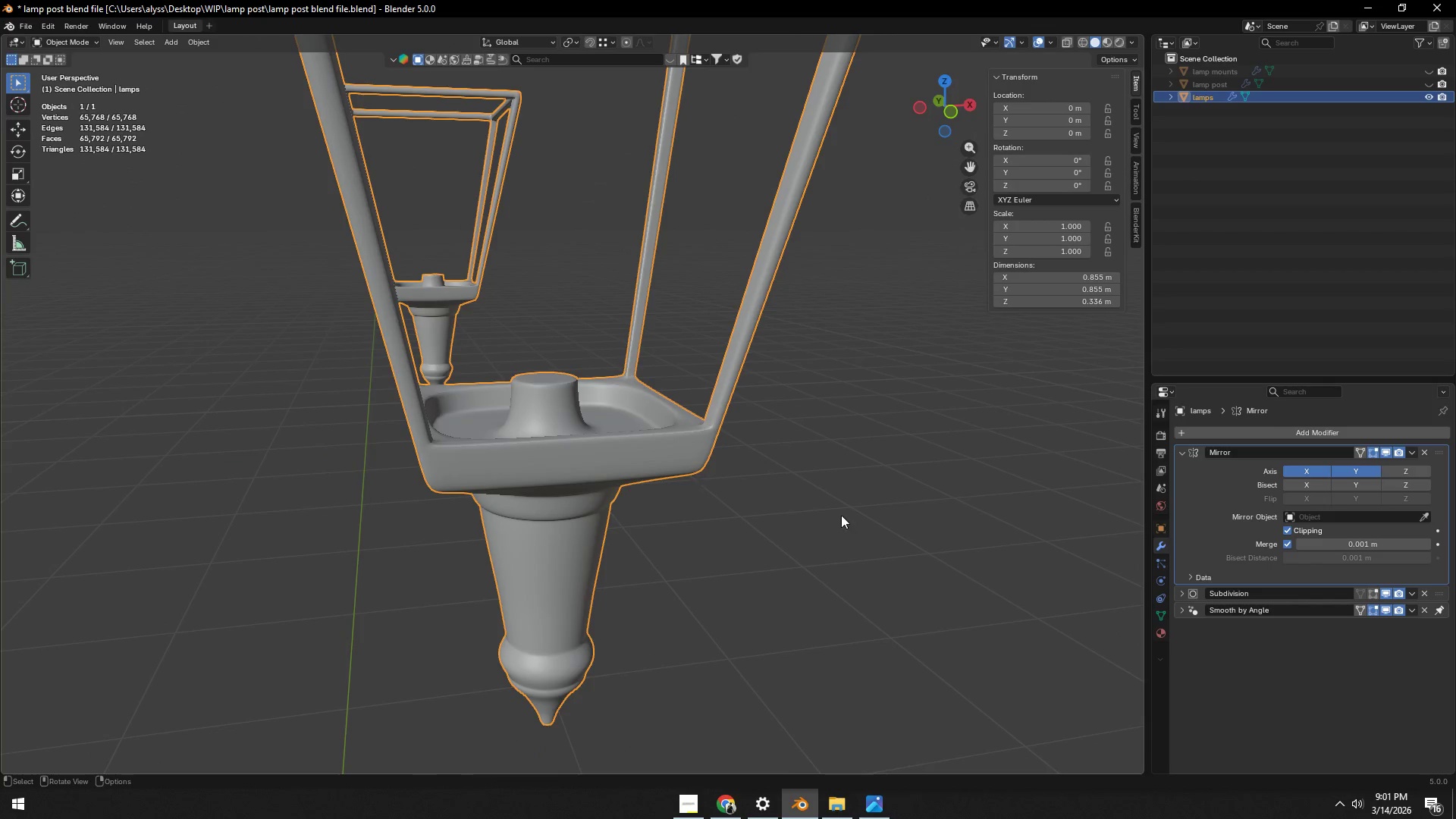 
key(Control+ControlLeft)
 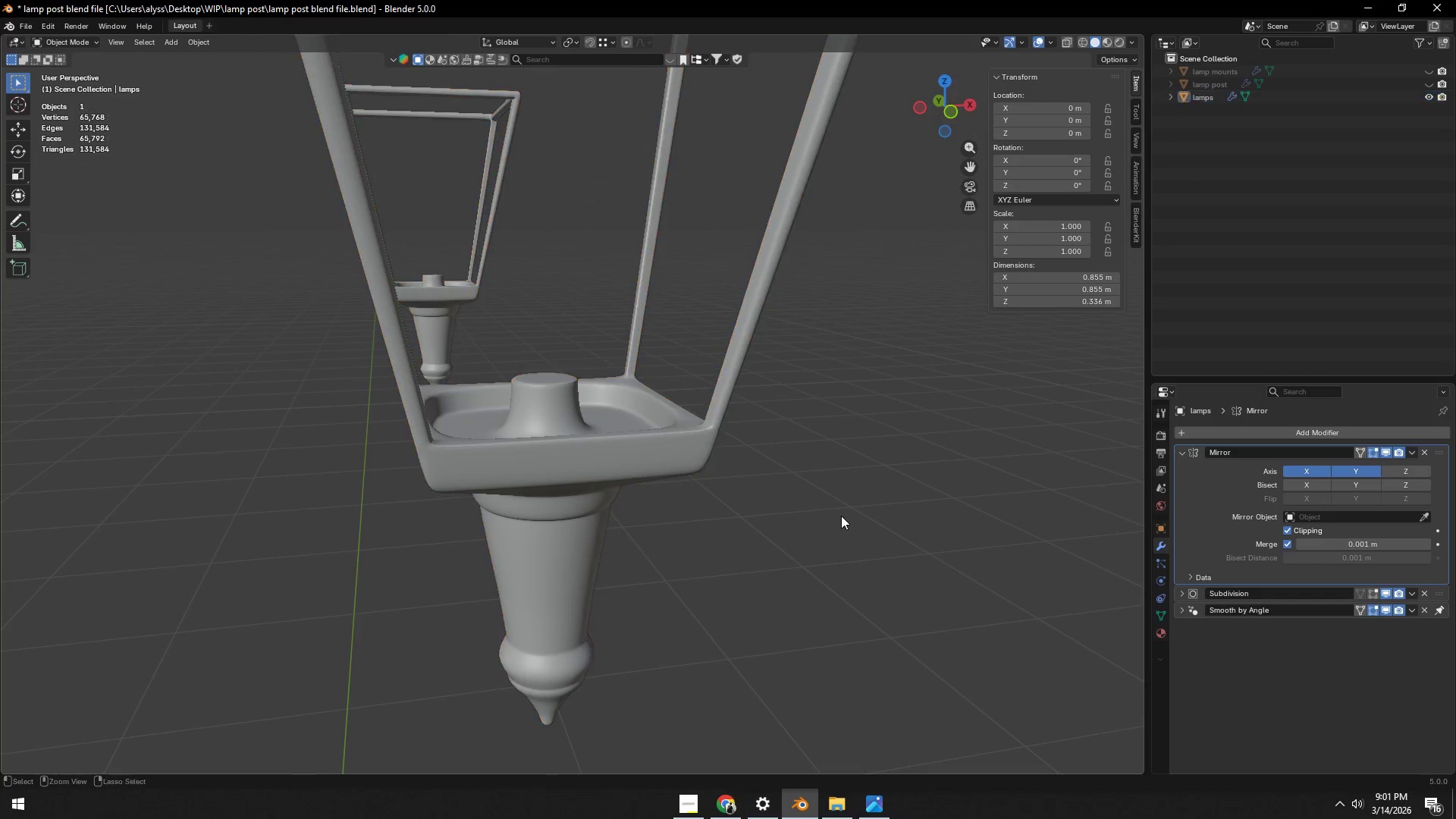 
key(Control+S)
 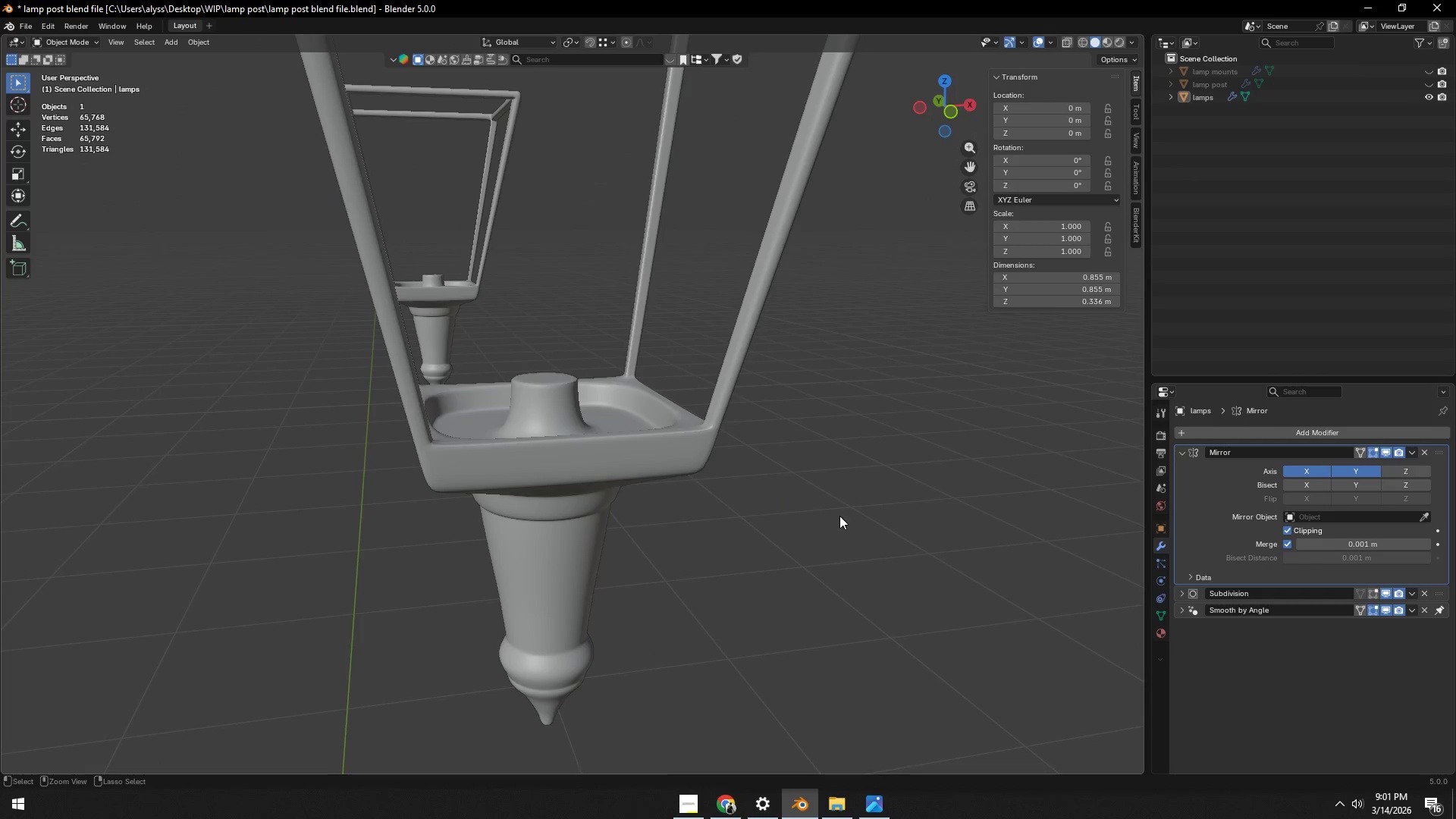 
scroll: coordinate [689, 504], scroll_direction: down, amount: 11.0
 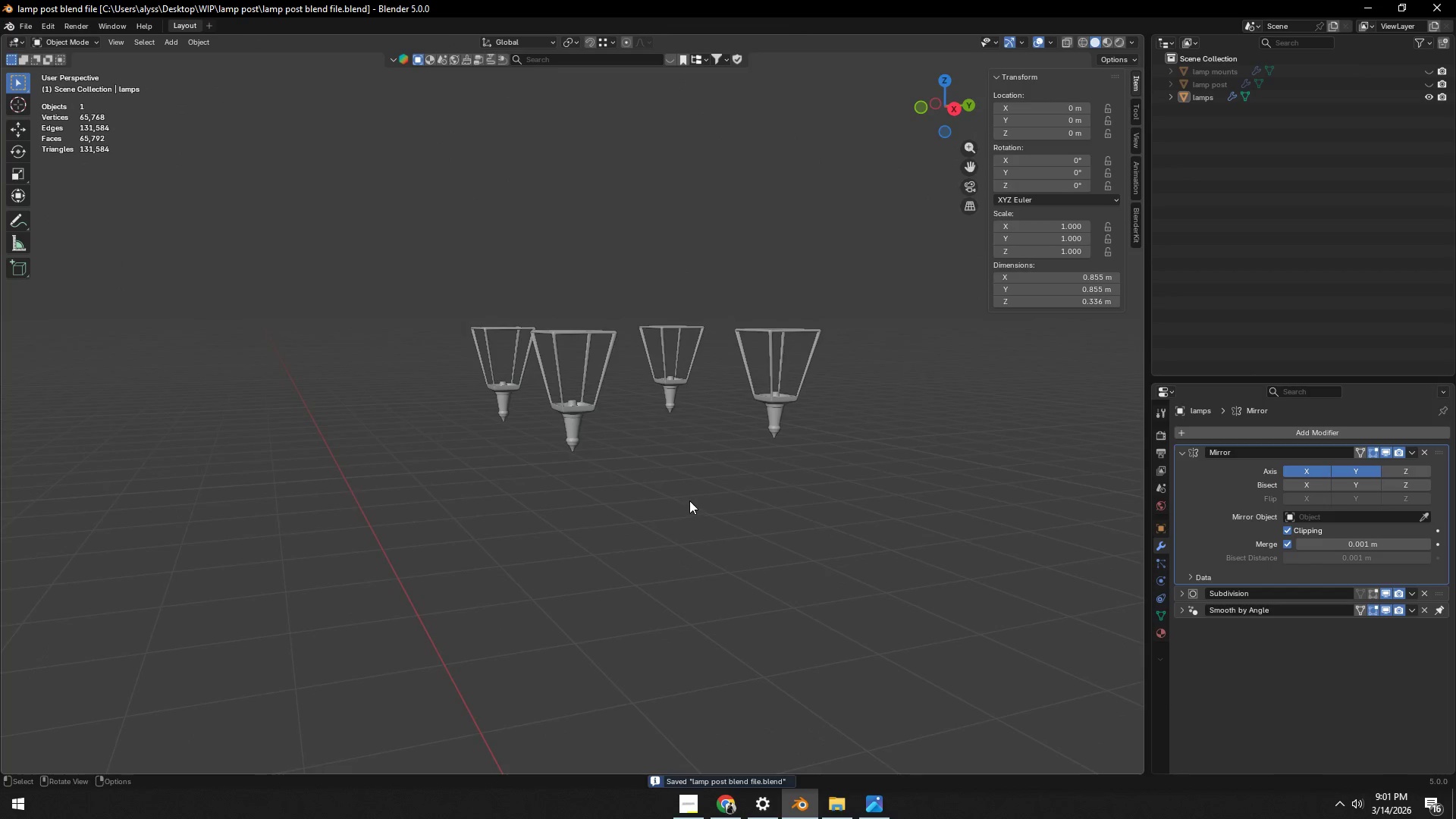 
key(Control+ControlLeft)
 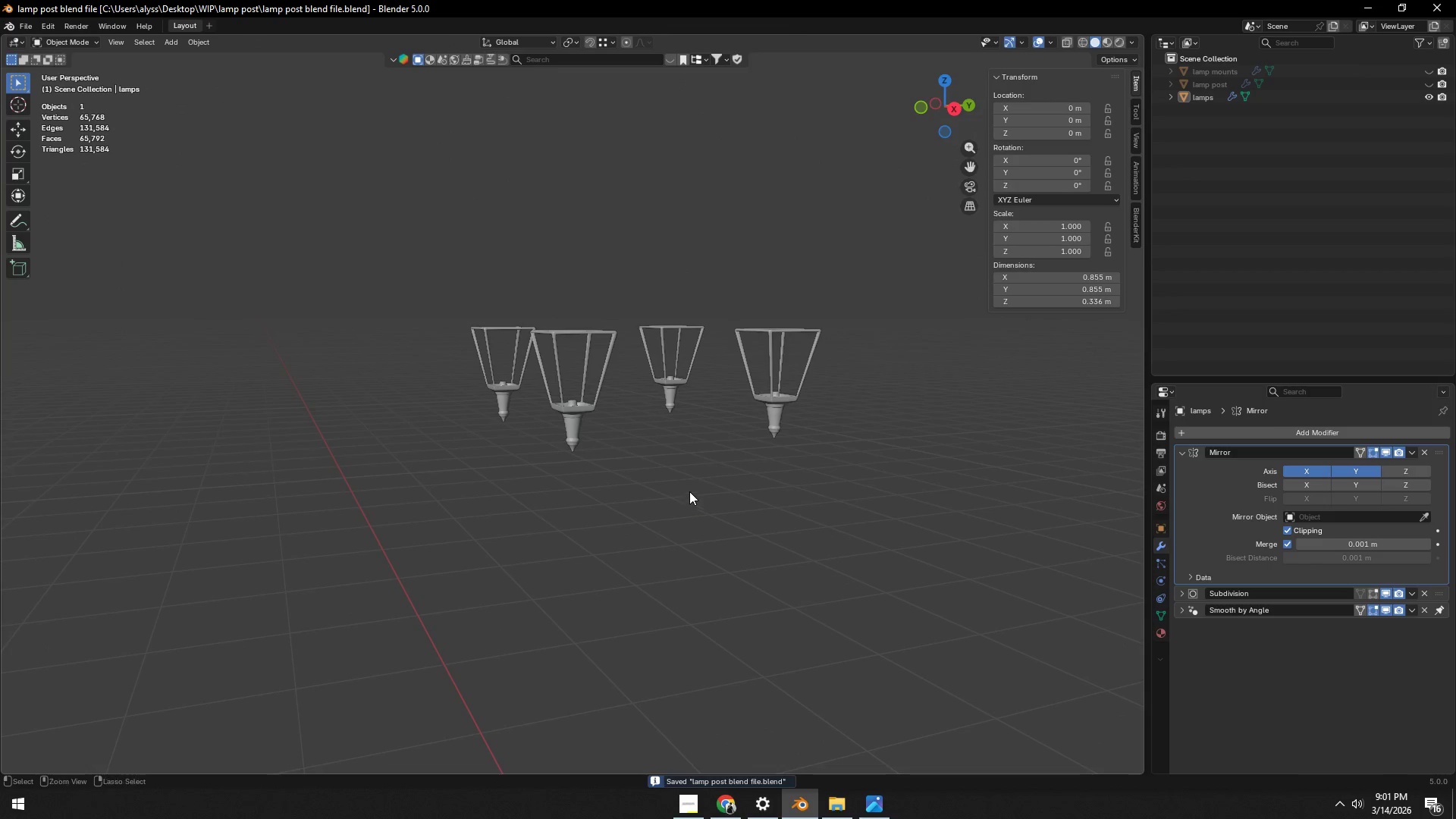 
key(Control+S)
 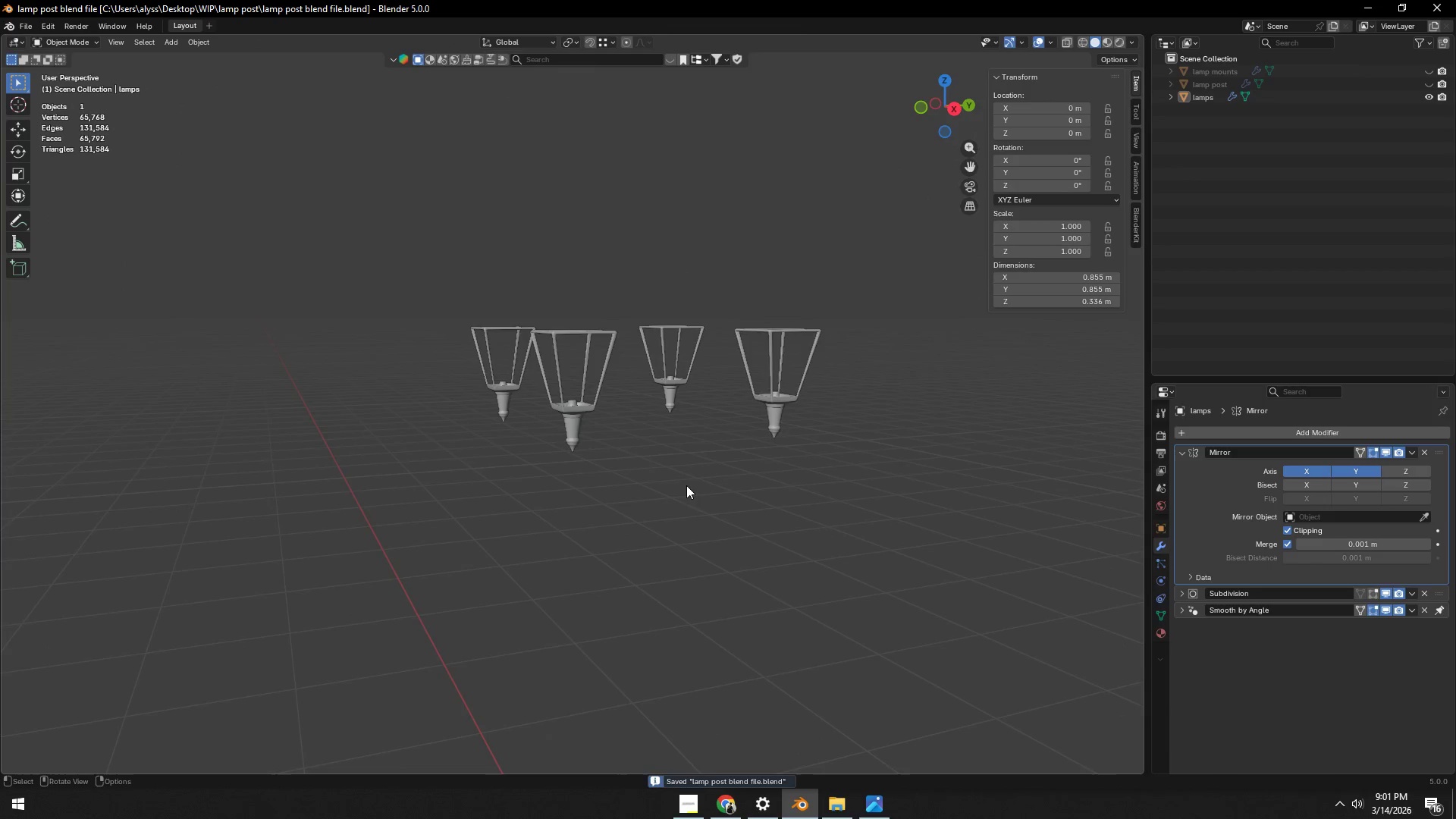 
scroll: coordinate [686, 485], scroll_direction: down, amount: 1.0
 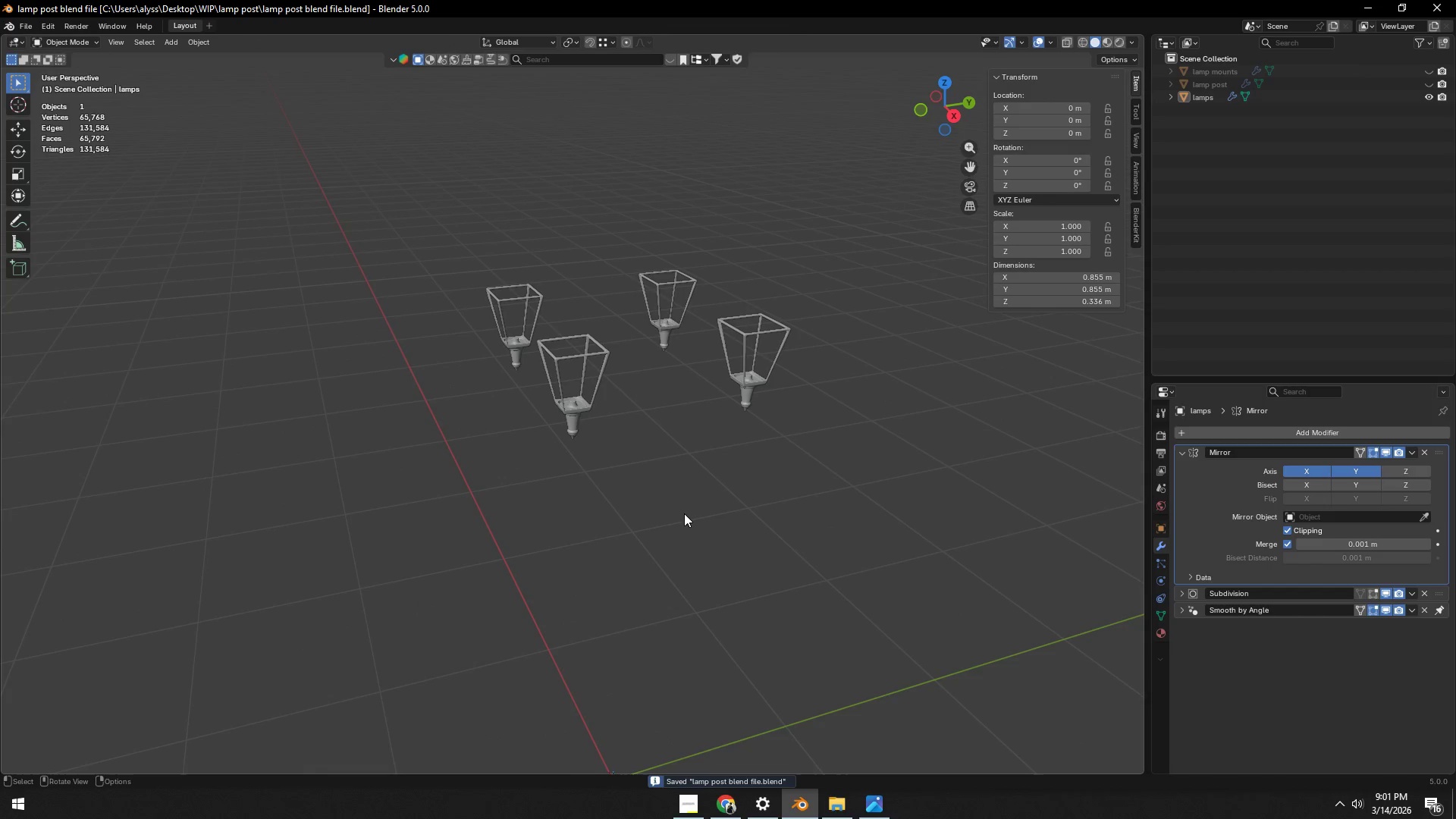 
scroll: coordinate [683, 513], scroll_direction: up, amount: 3.0
 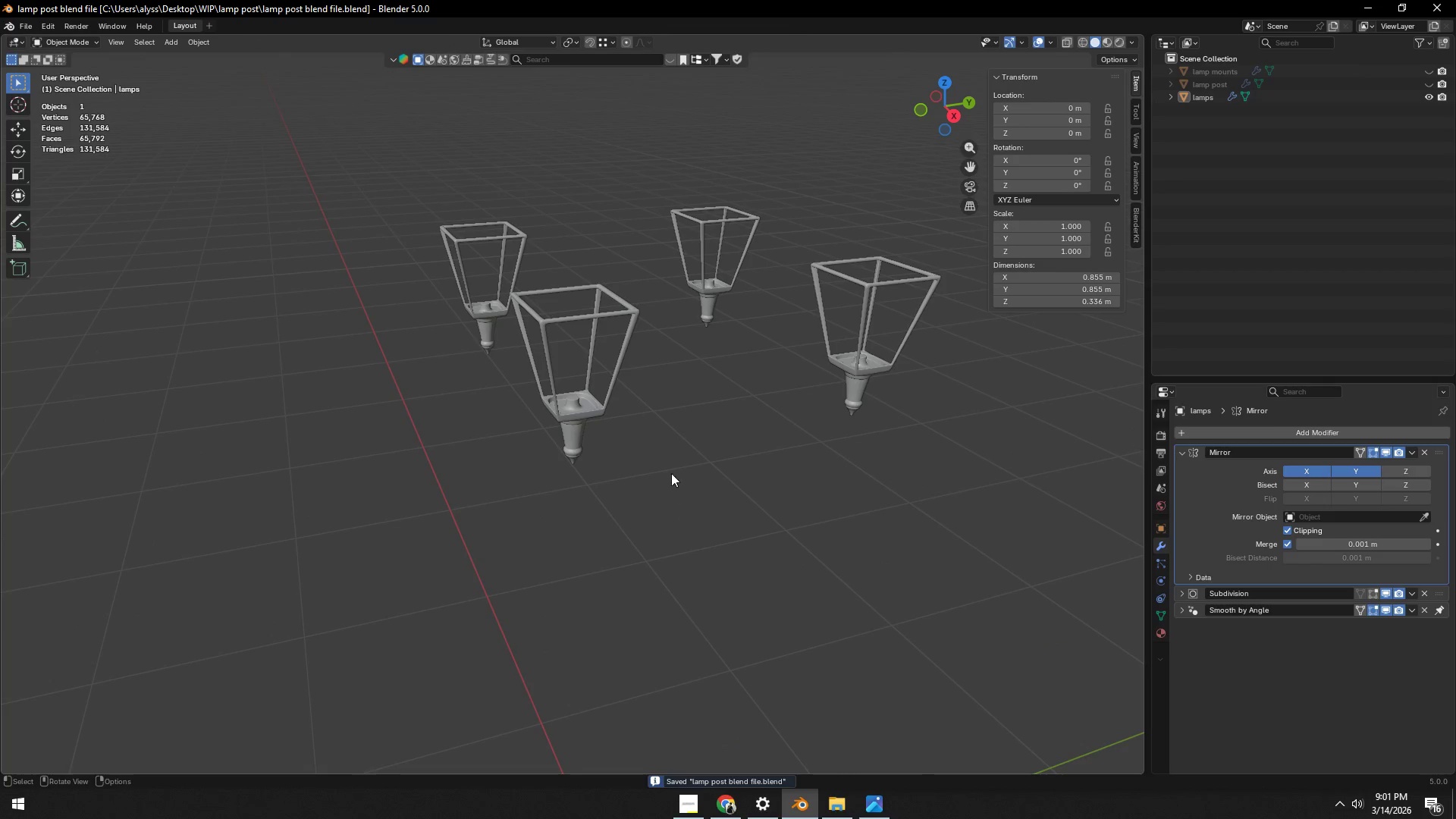 
hold_key(key=ShiftLeft, duration=0.52)
 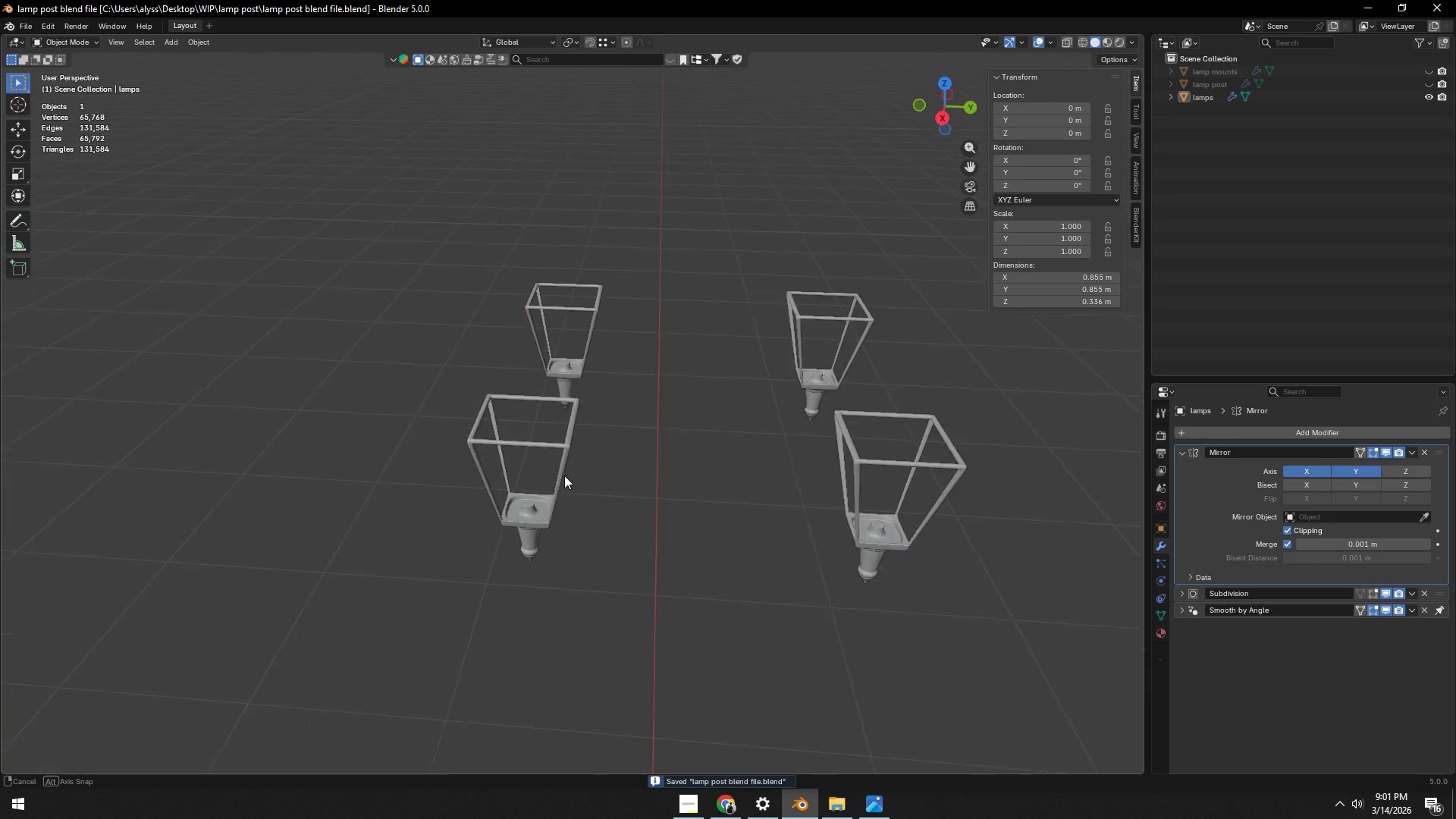 
scroll: coordinate [562, 475], scroll_direction: up, amount: 6.0
 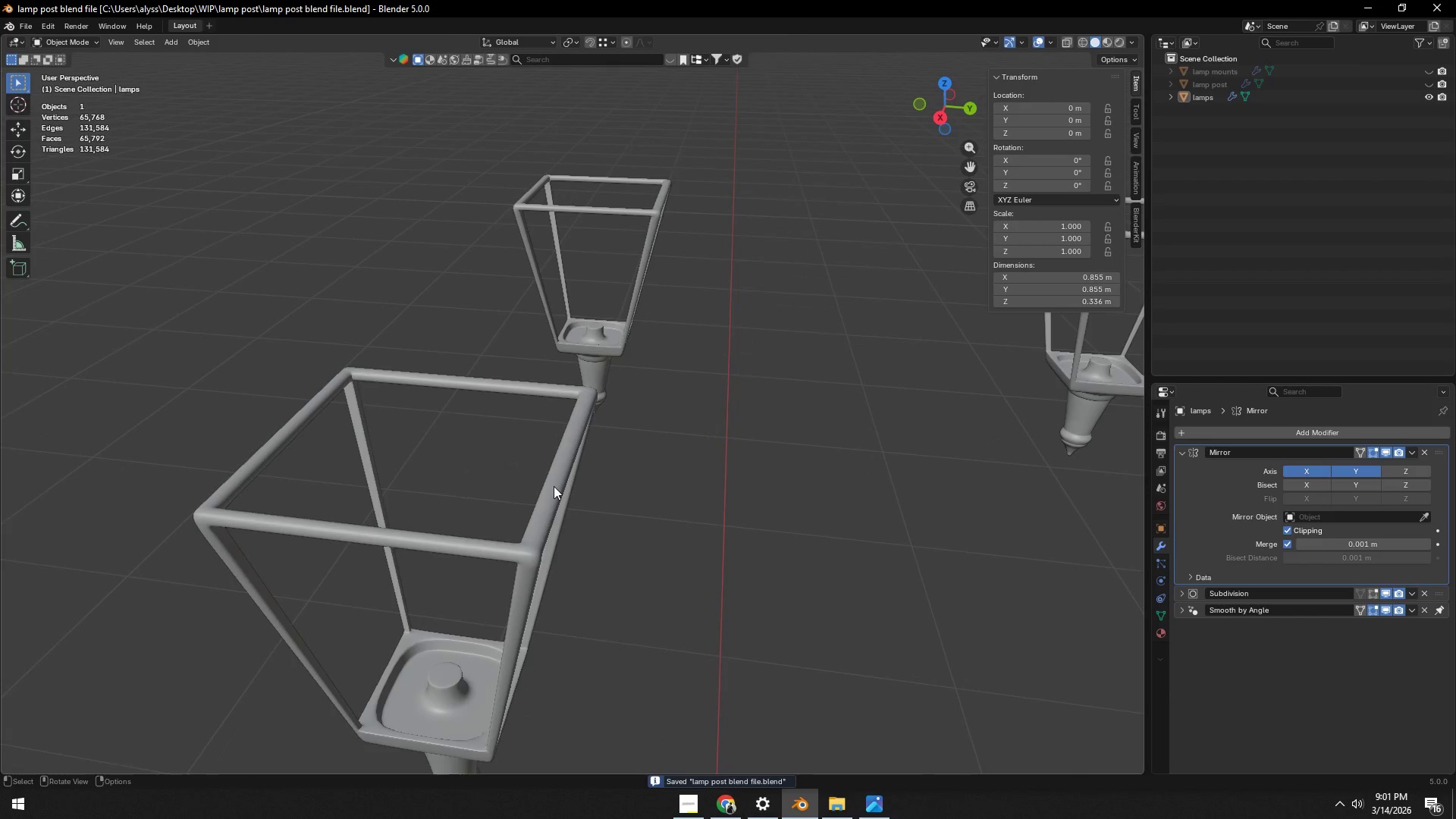 
left_click([554, 486])
 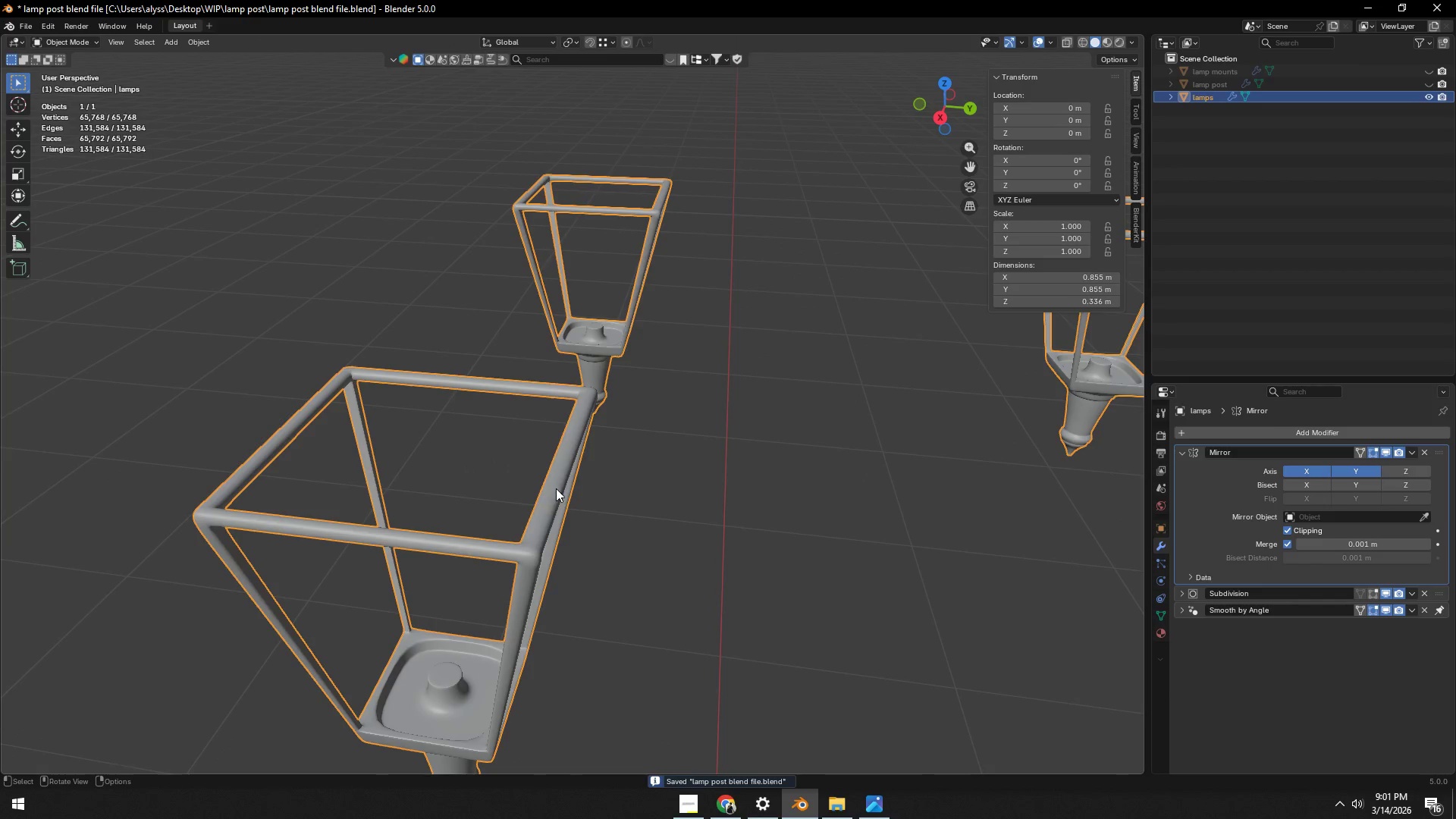 
key(Tab)
 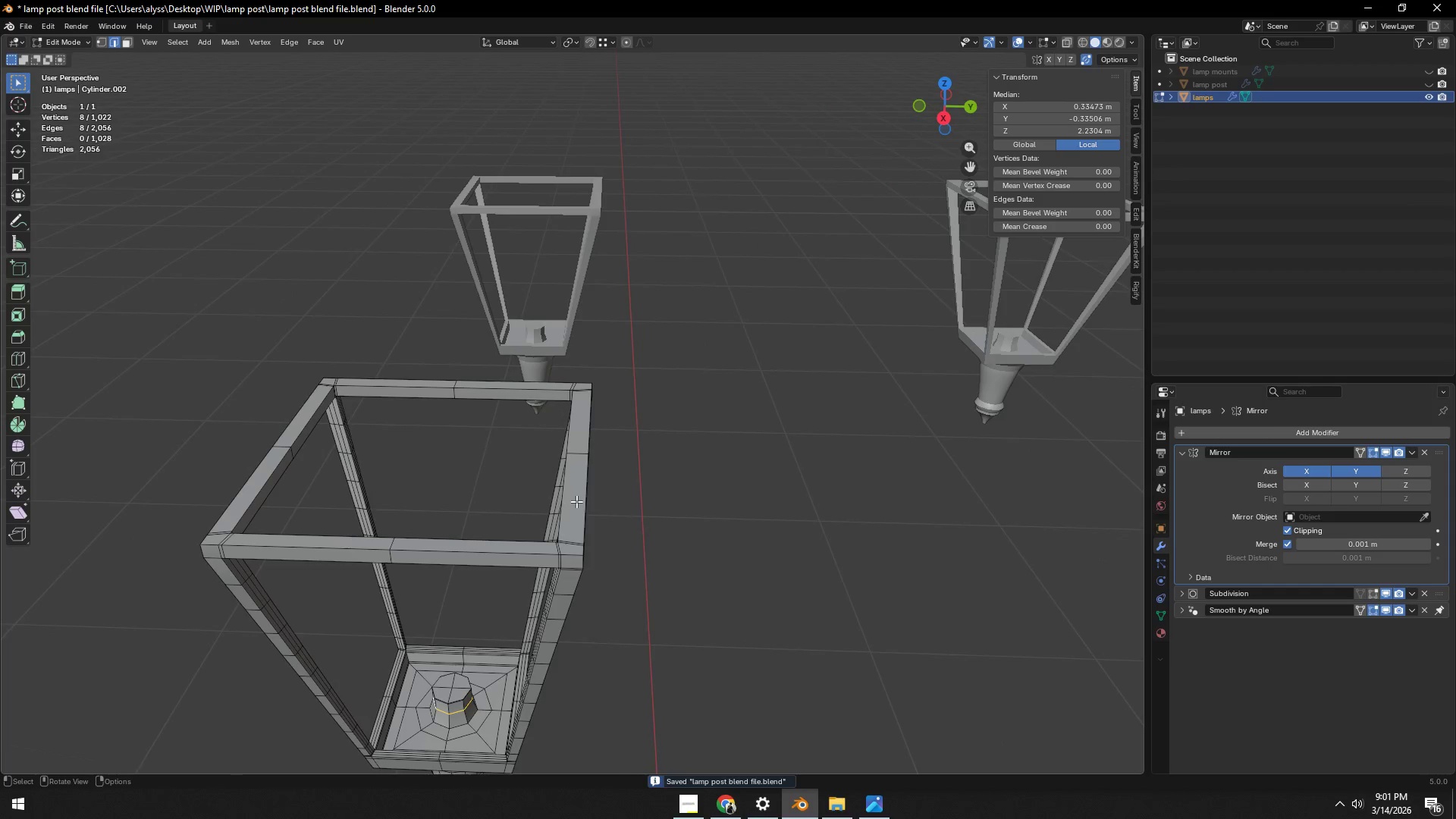 
scroll: coordinate [585, 507], scroll_direction: up, amount: 3.0
 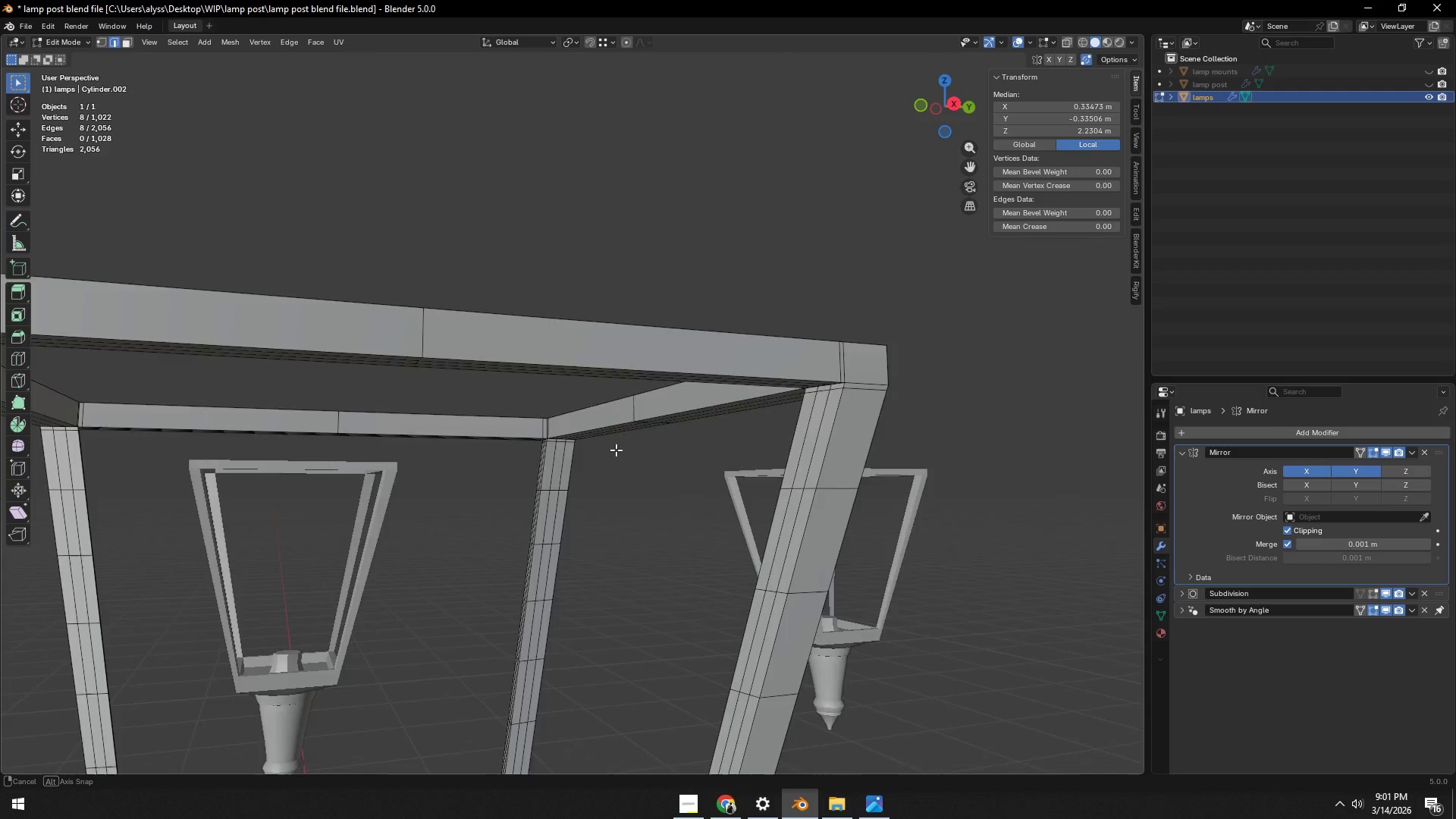 
wait(5.0)
 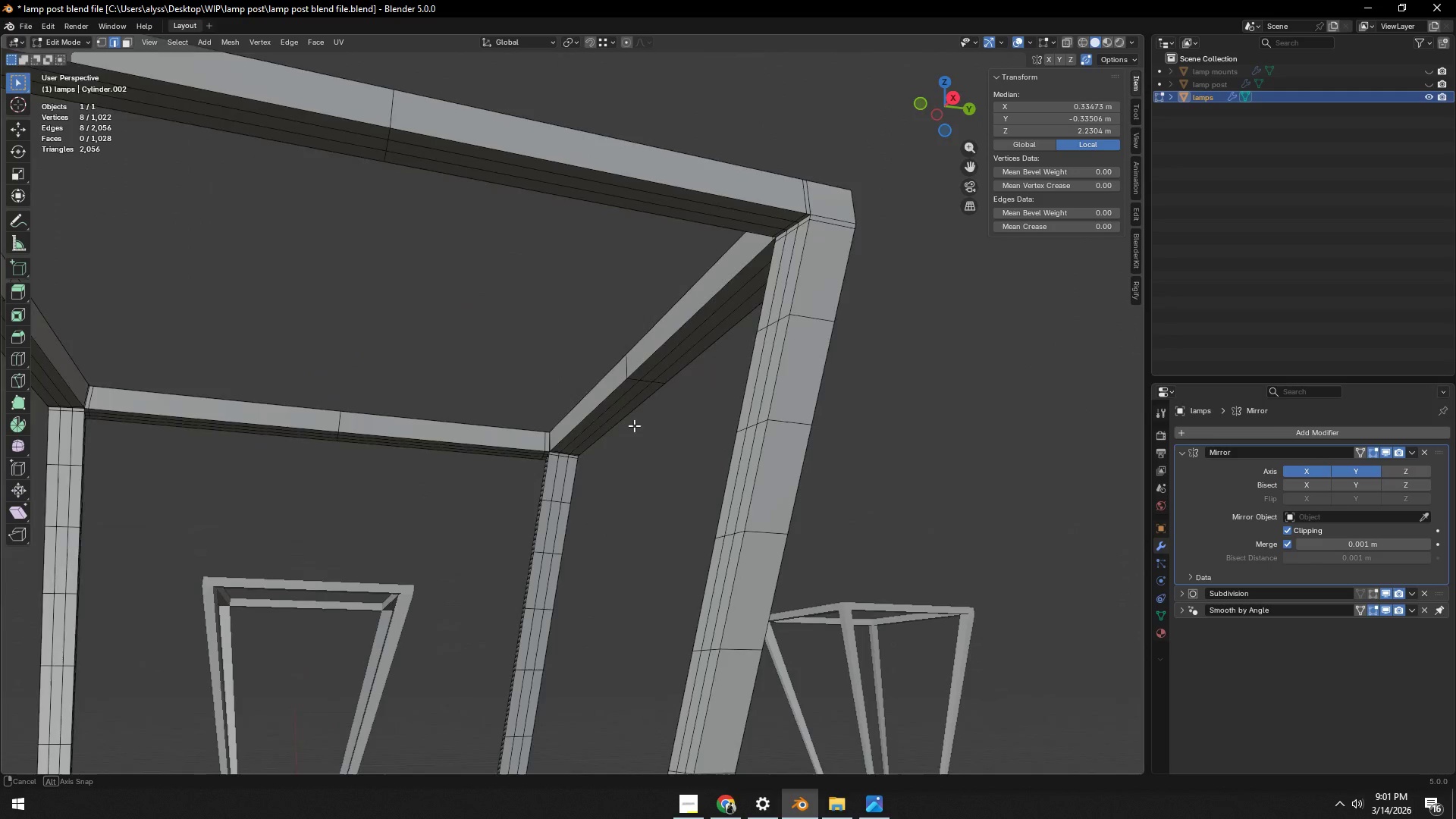 
hold_key(key=AltLeft, duration=0.53)
left_click([640, 493])
 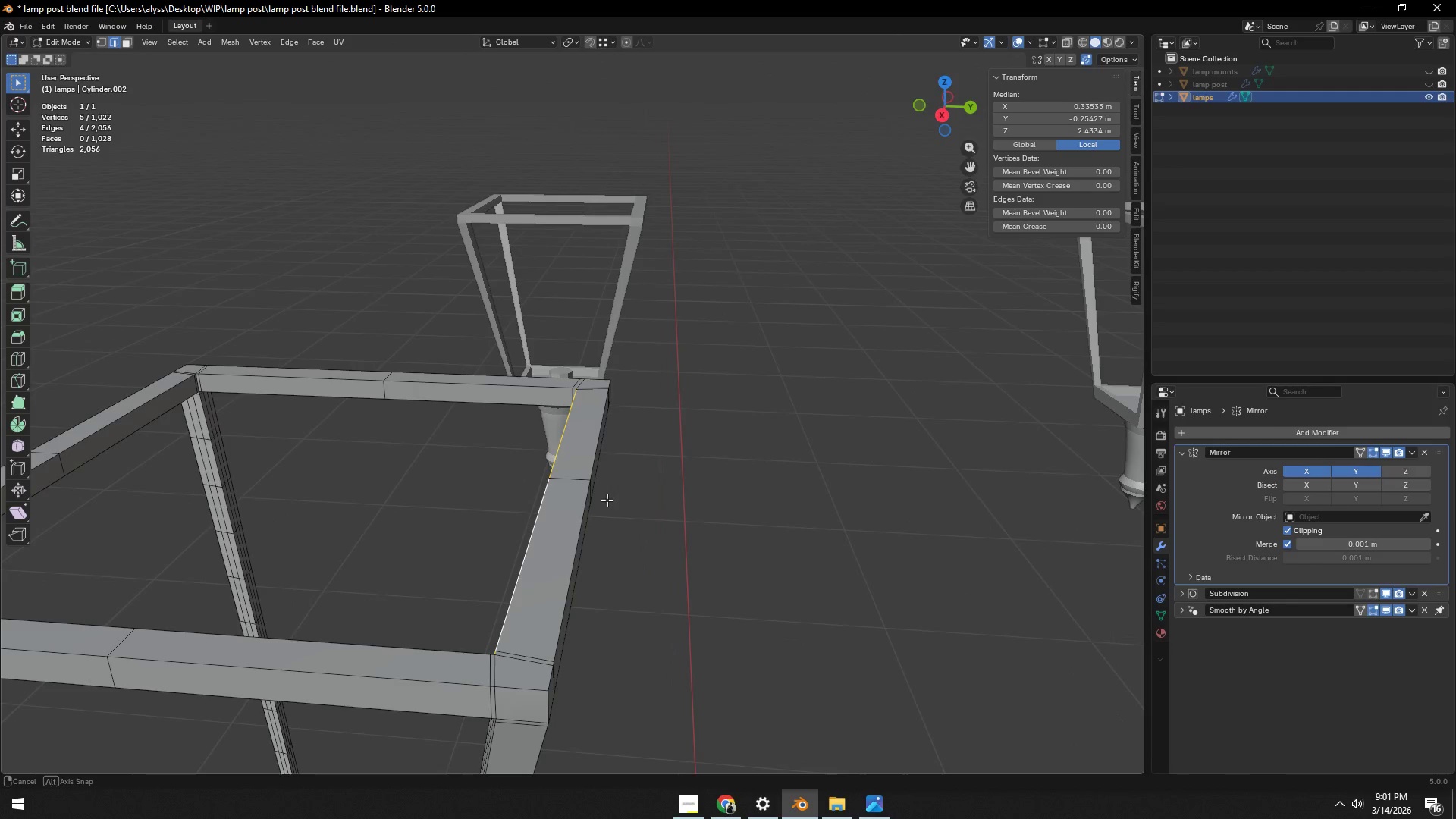 
hold_key(key=ShiftLeft, duration=0.34)
 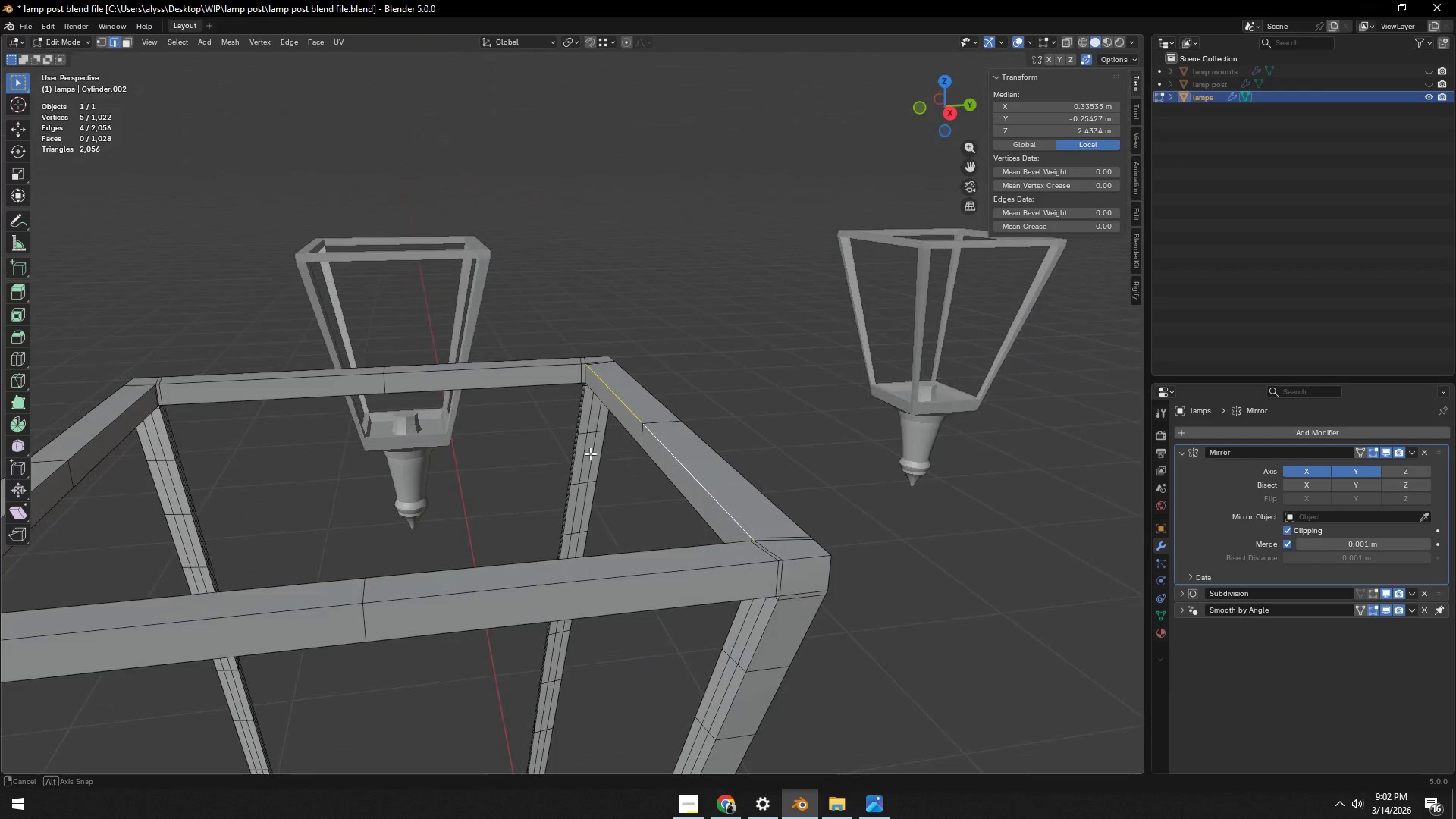 
wait(7.17)
 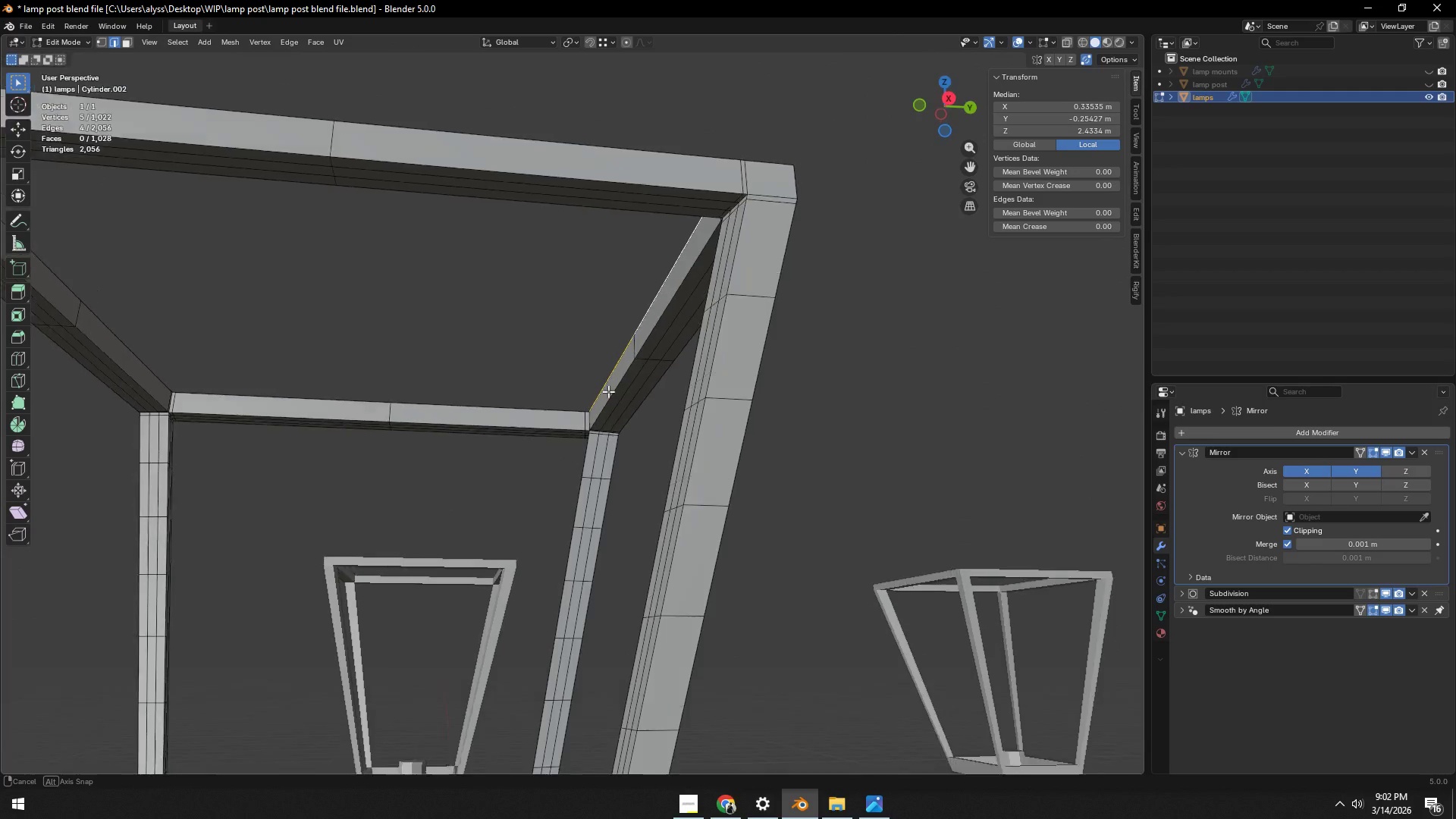 
key(Control+R)
 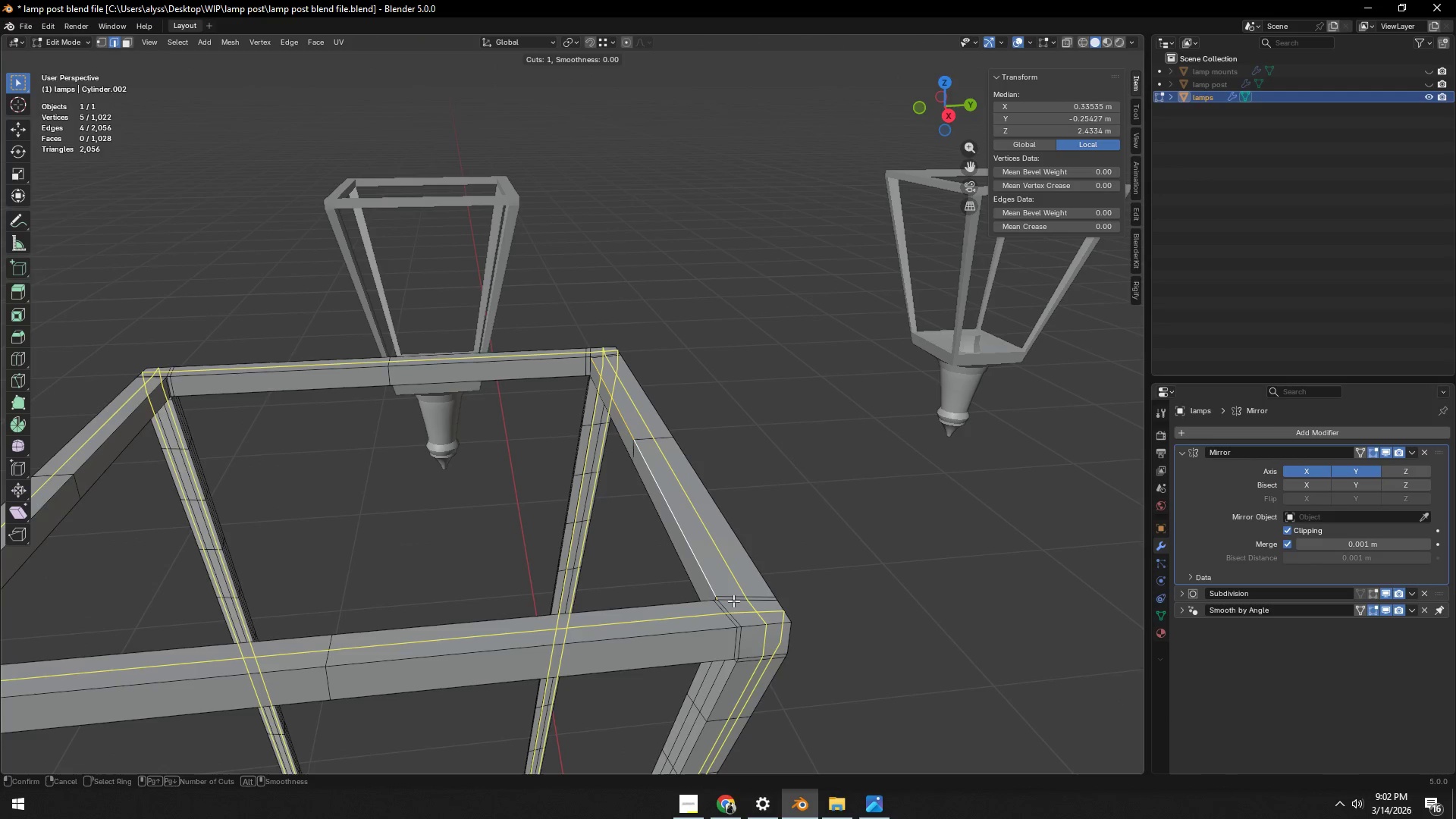 
right_click([734, 599])
 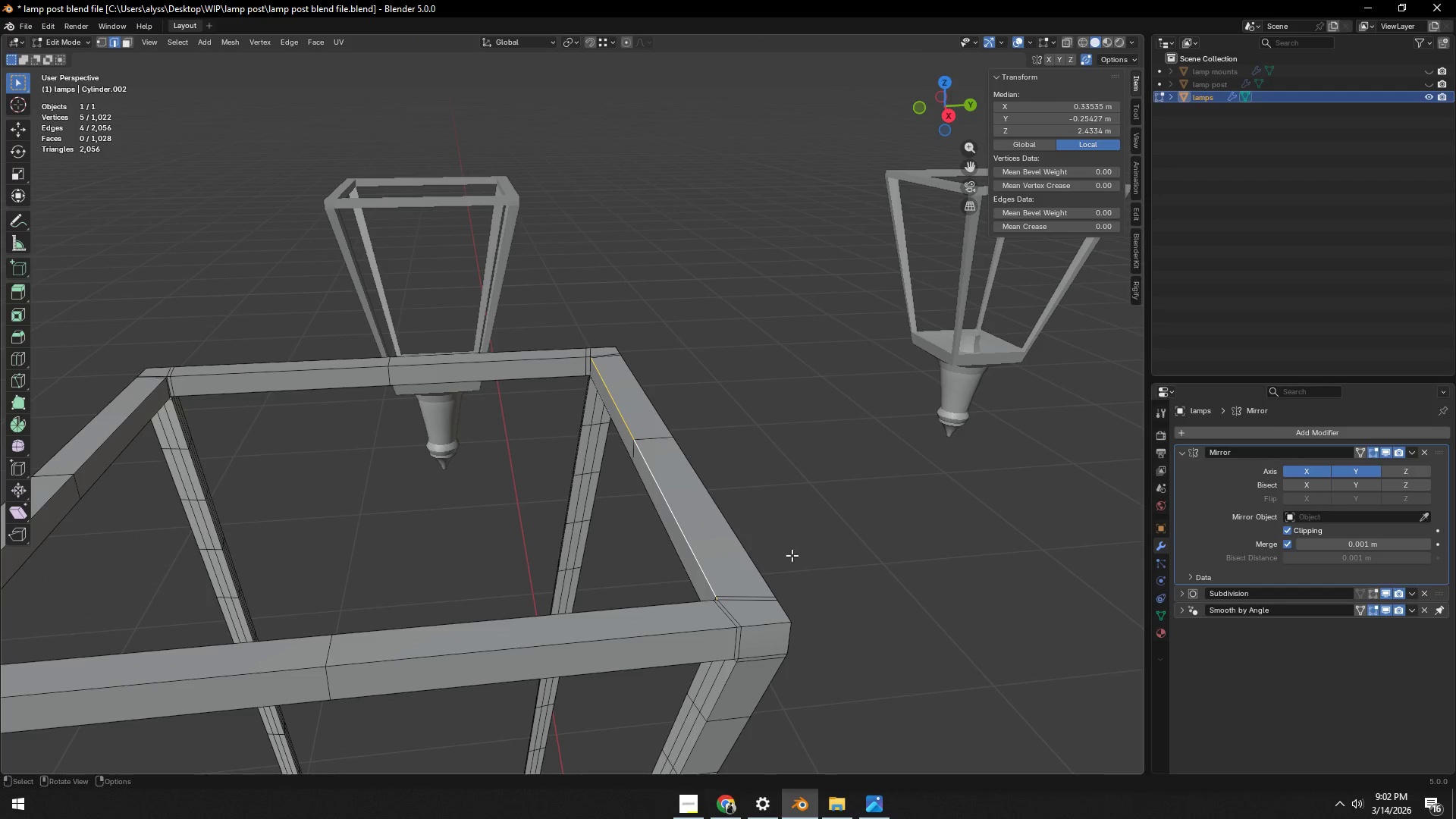 
key(Control+ControlLeft)
 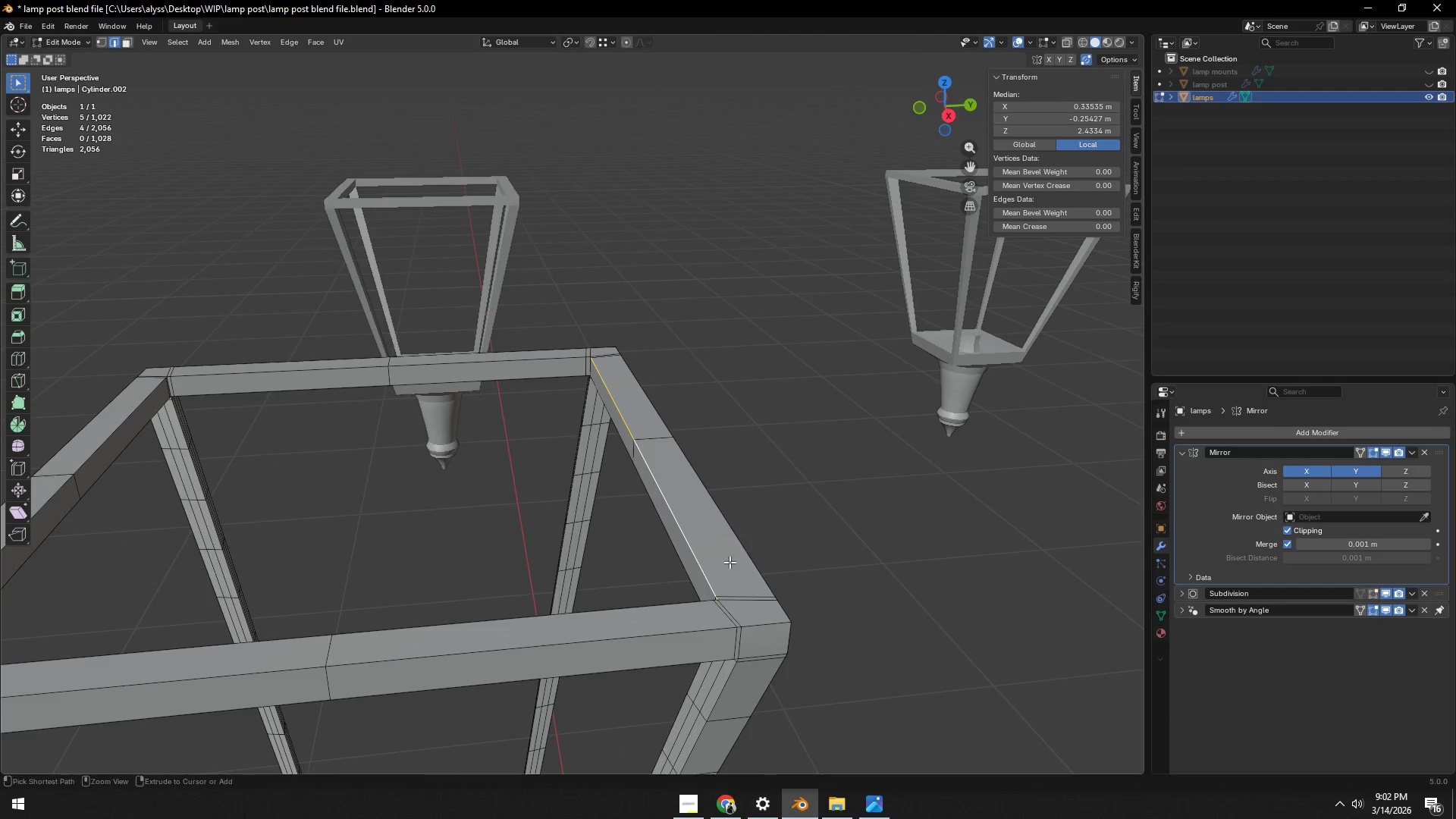 
key(Control+R)
 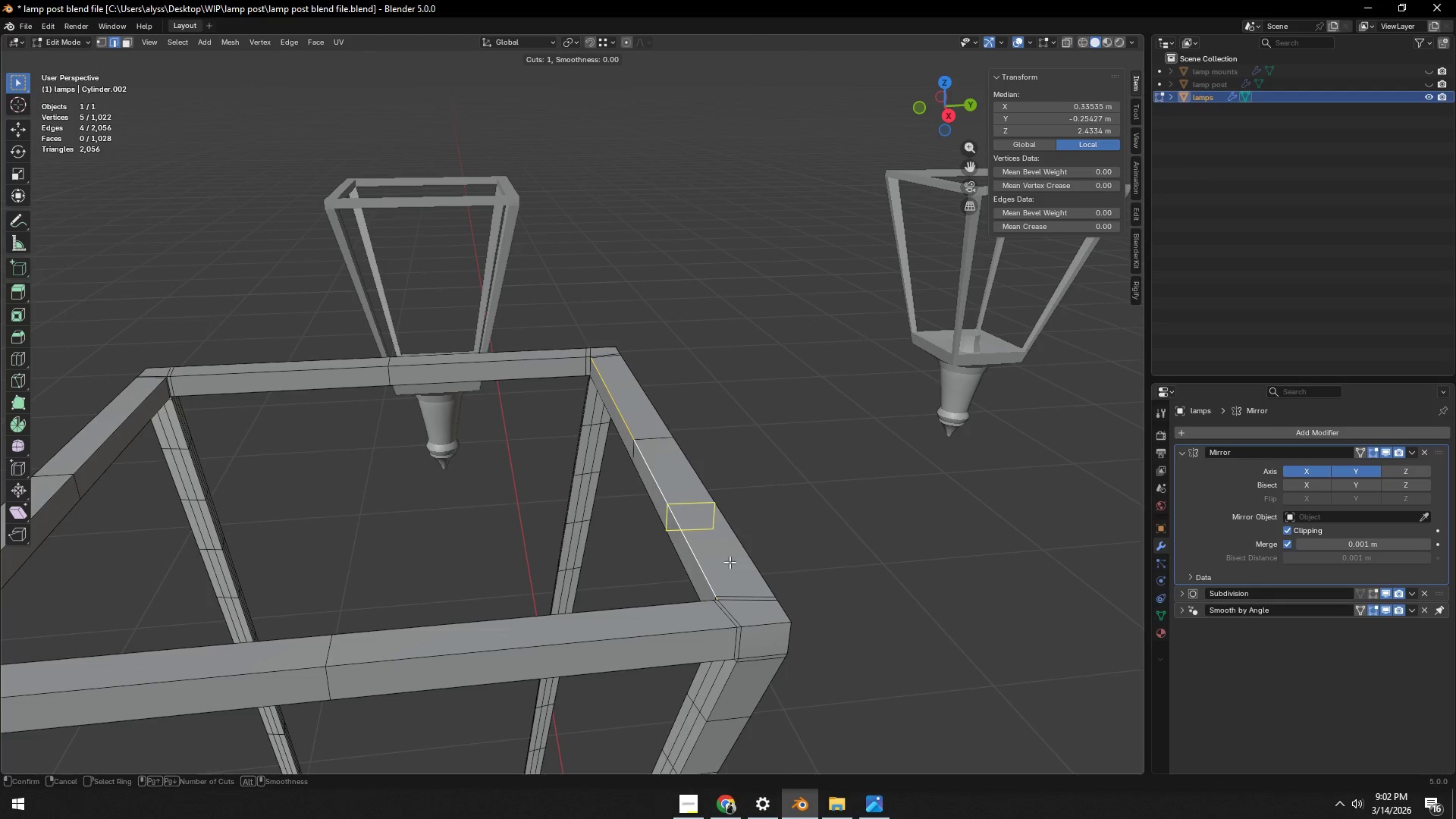 
right_click([730, 562])
 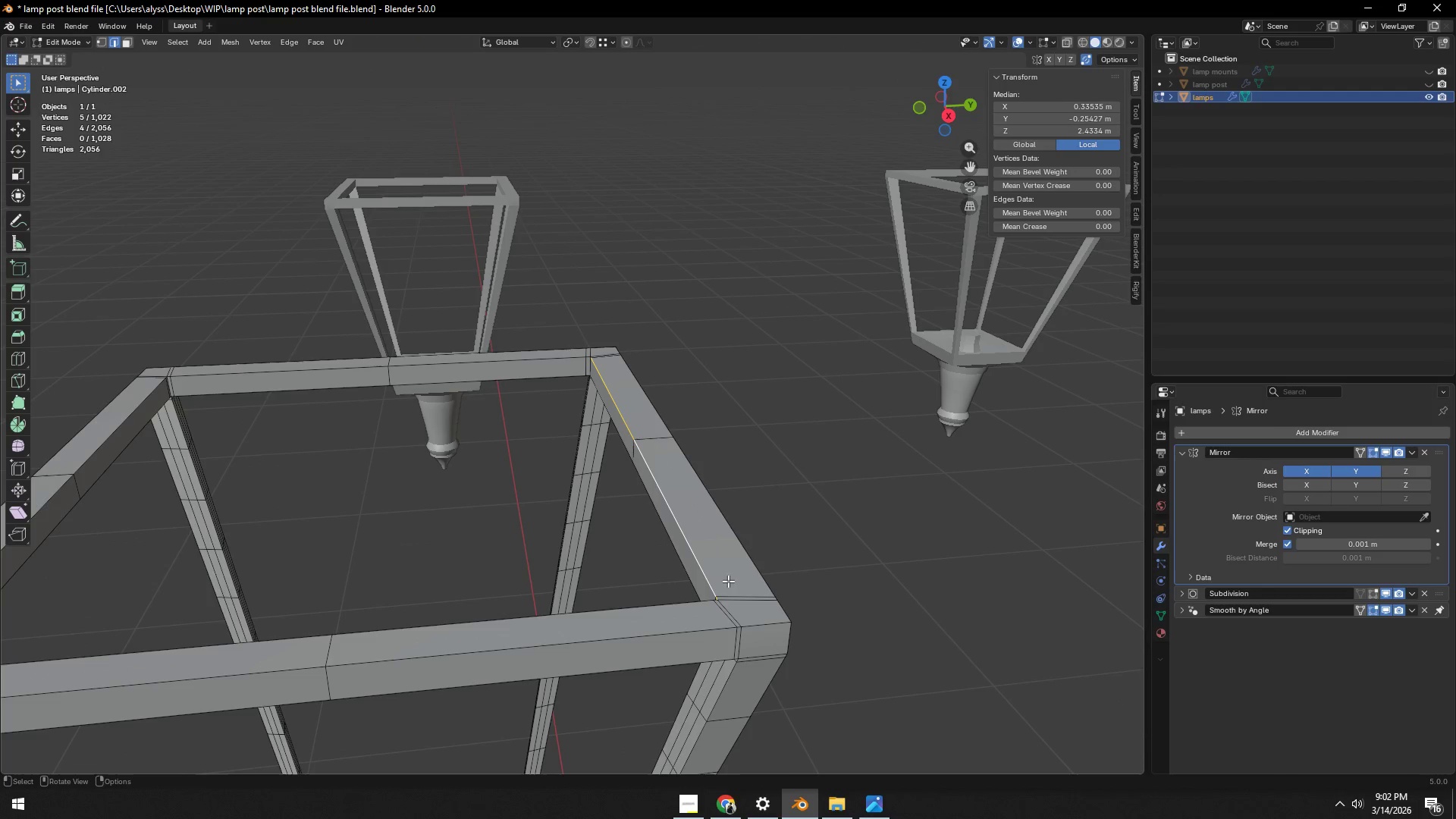 
key(Control+ControlLeft)
 